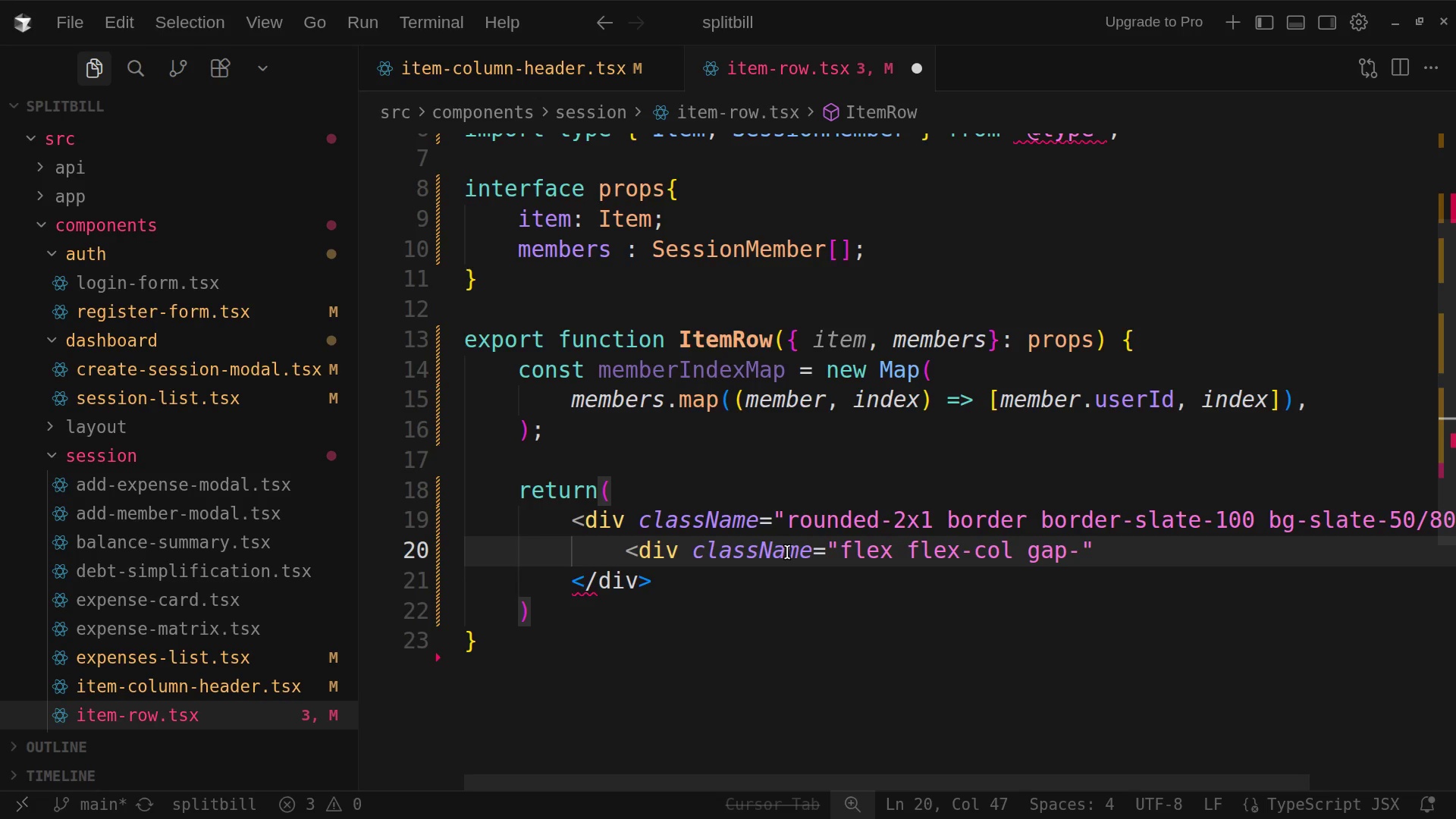 
key(3)
 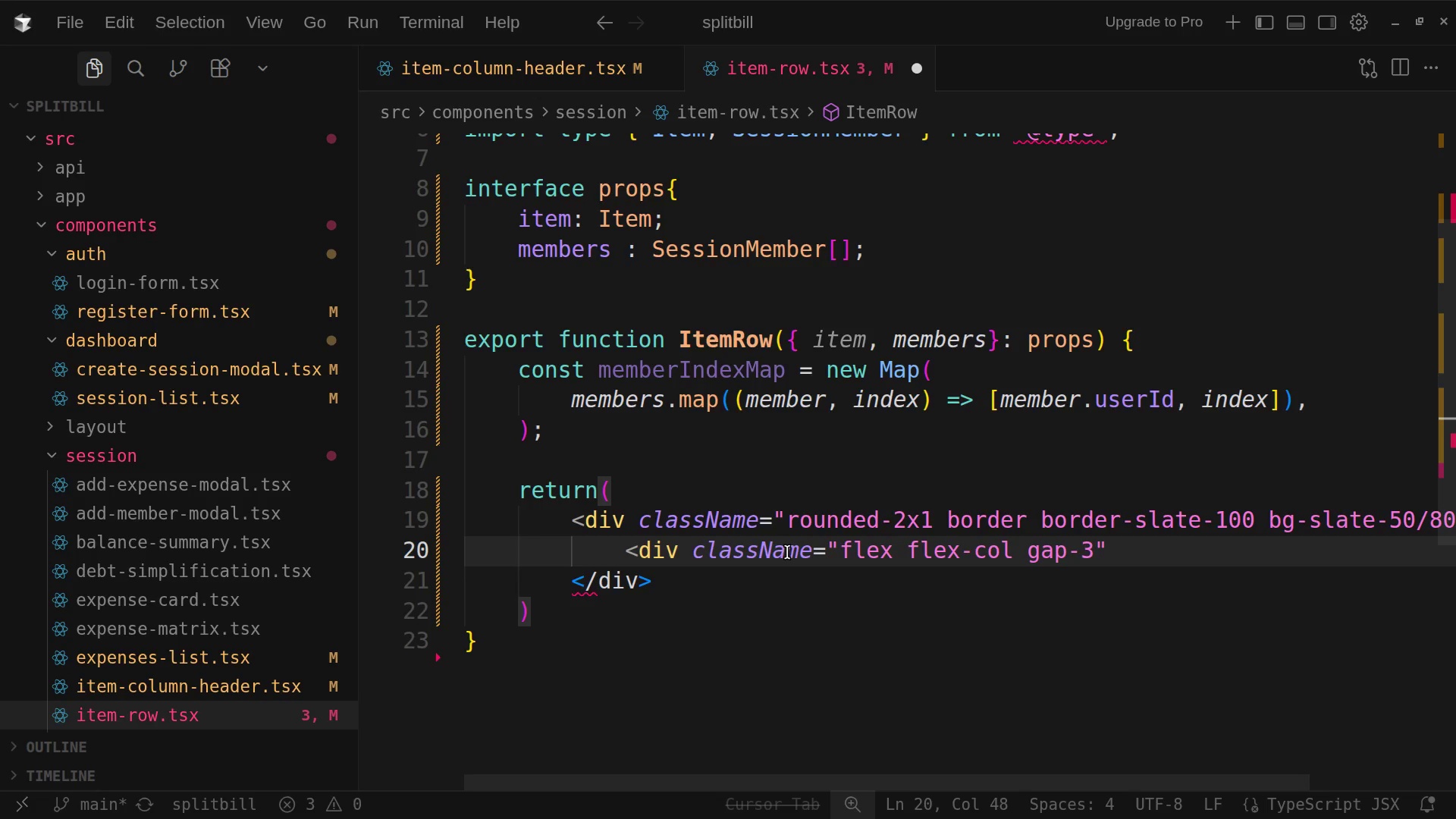 
key(Space)
 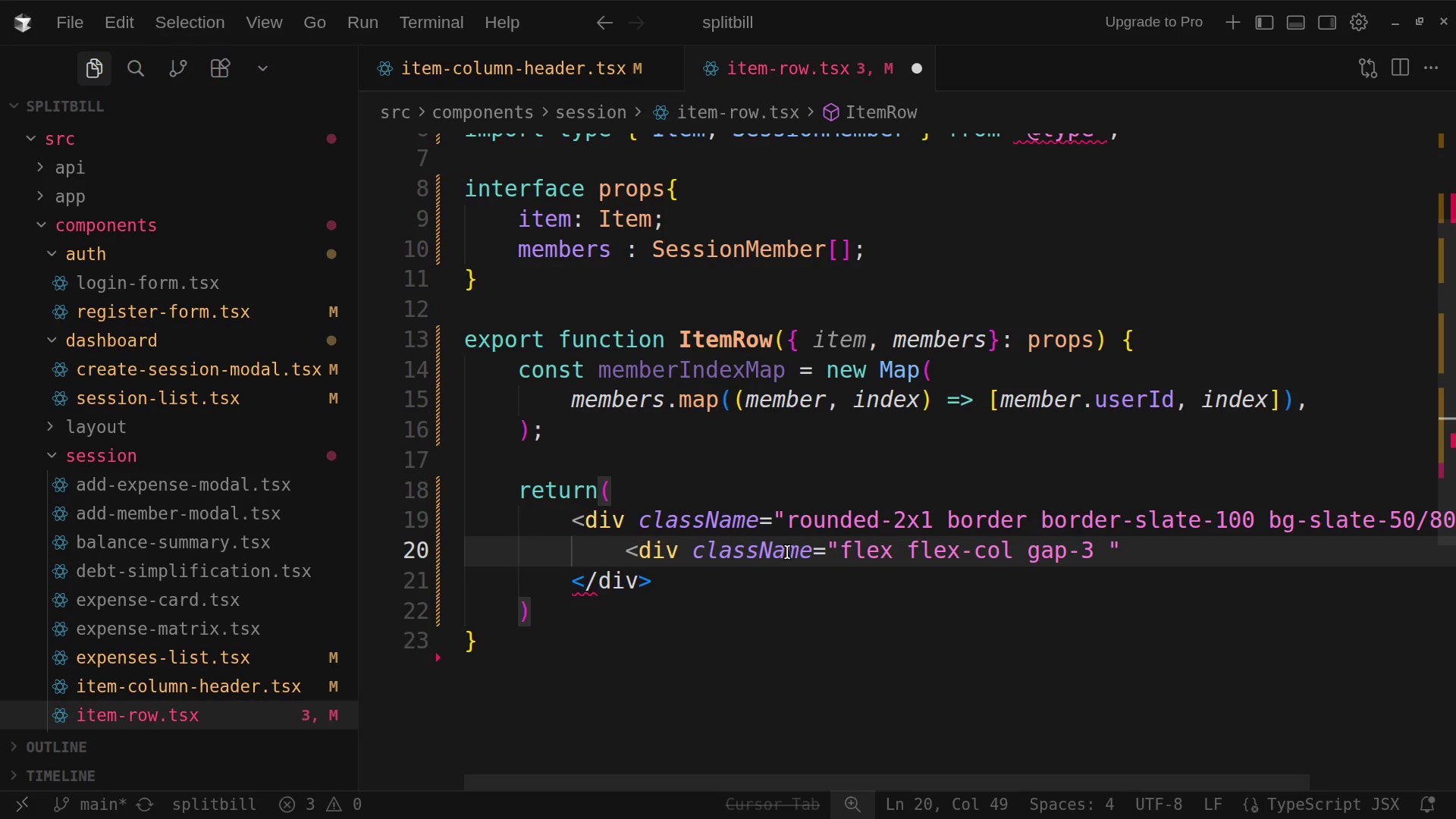 
type(sm)
 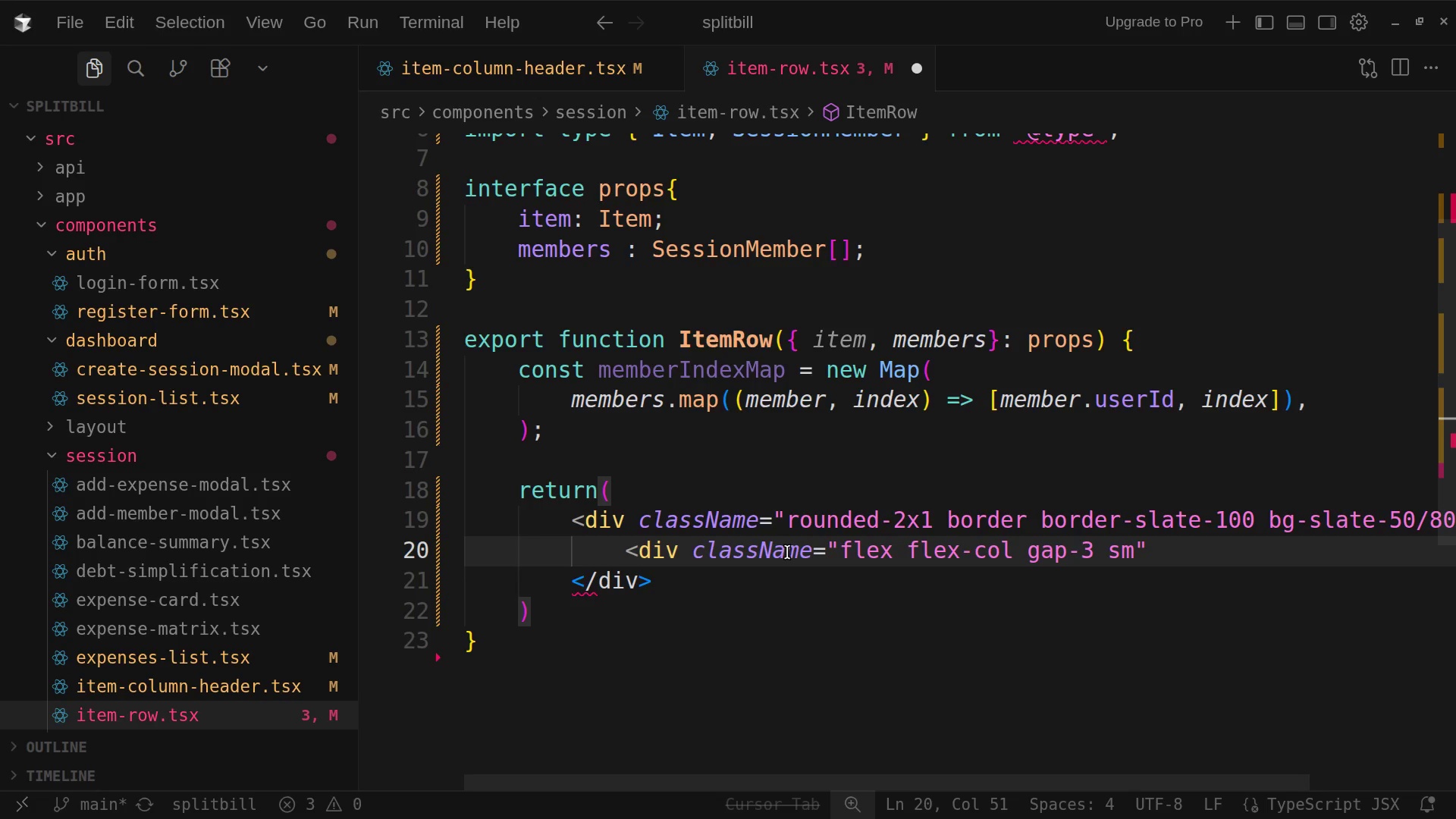 
wait(6.46)
 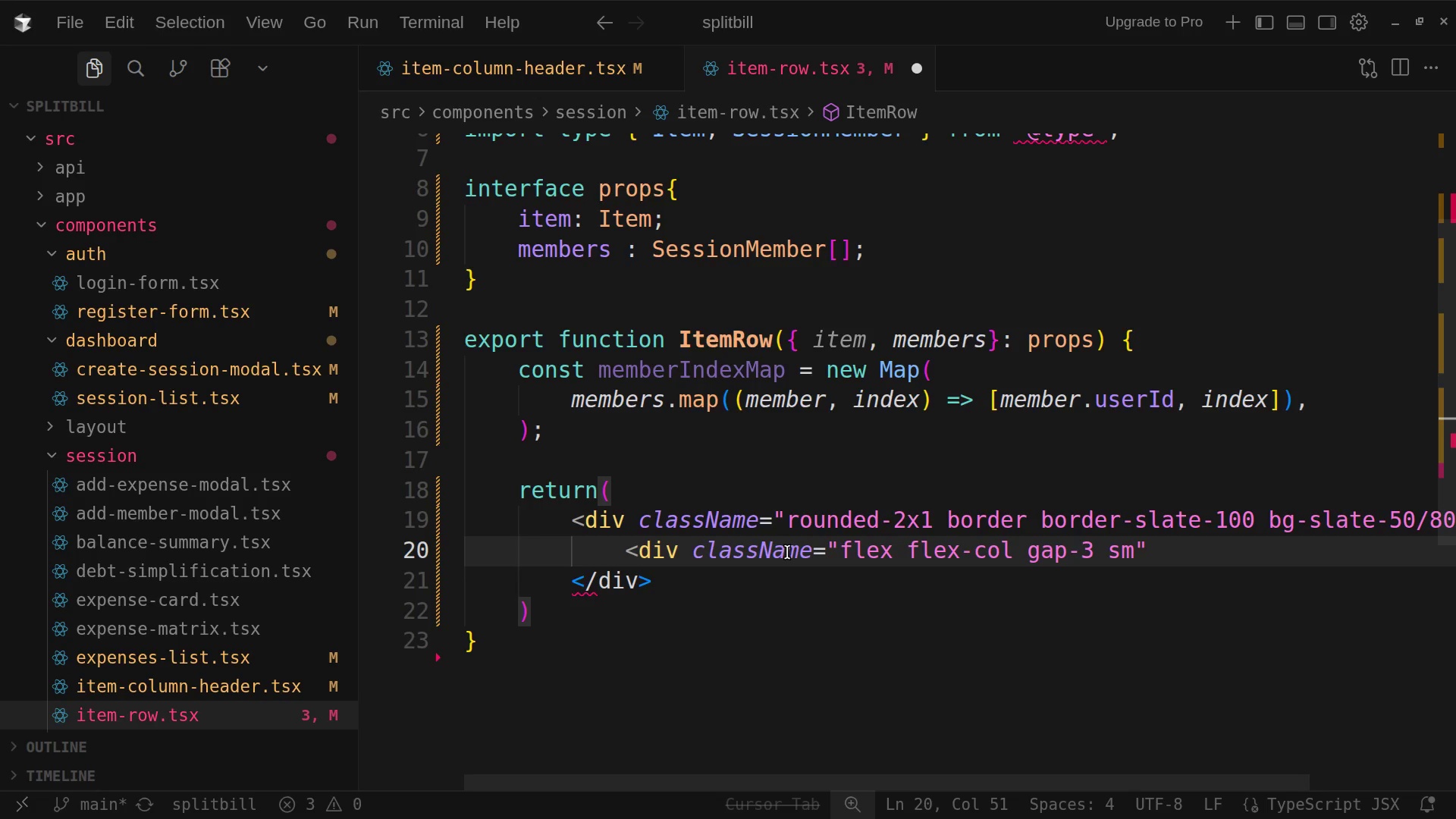 
key(Shift+Semicolon)
 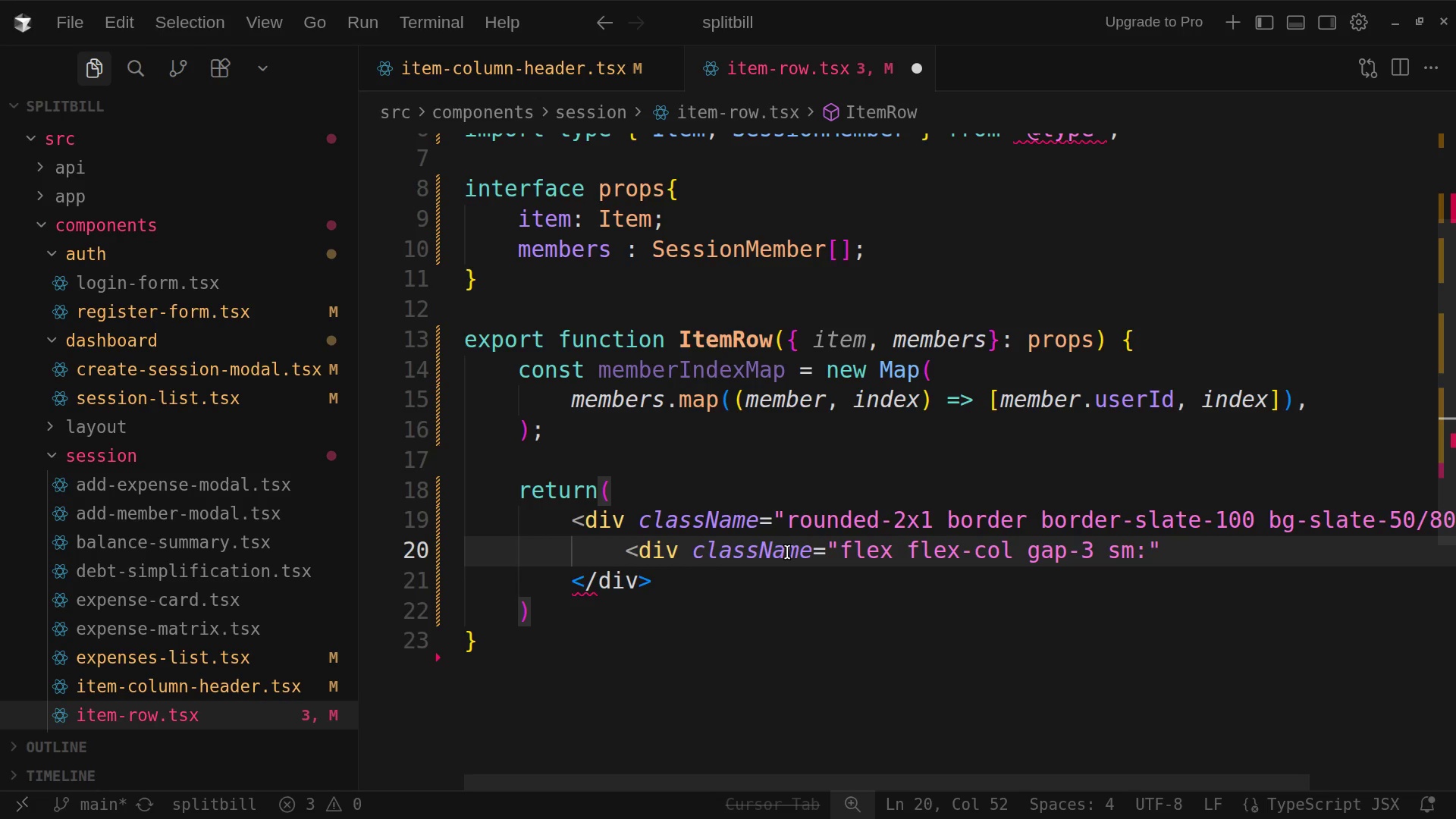 
key(F)
 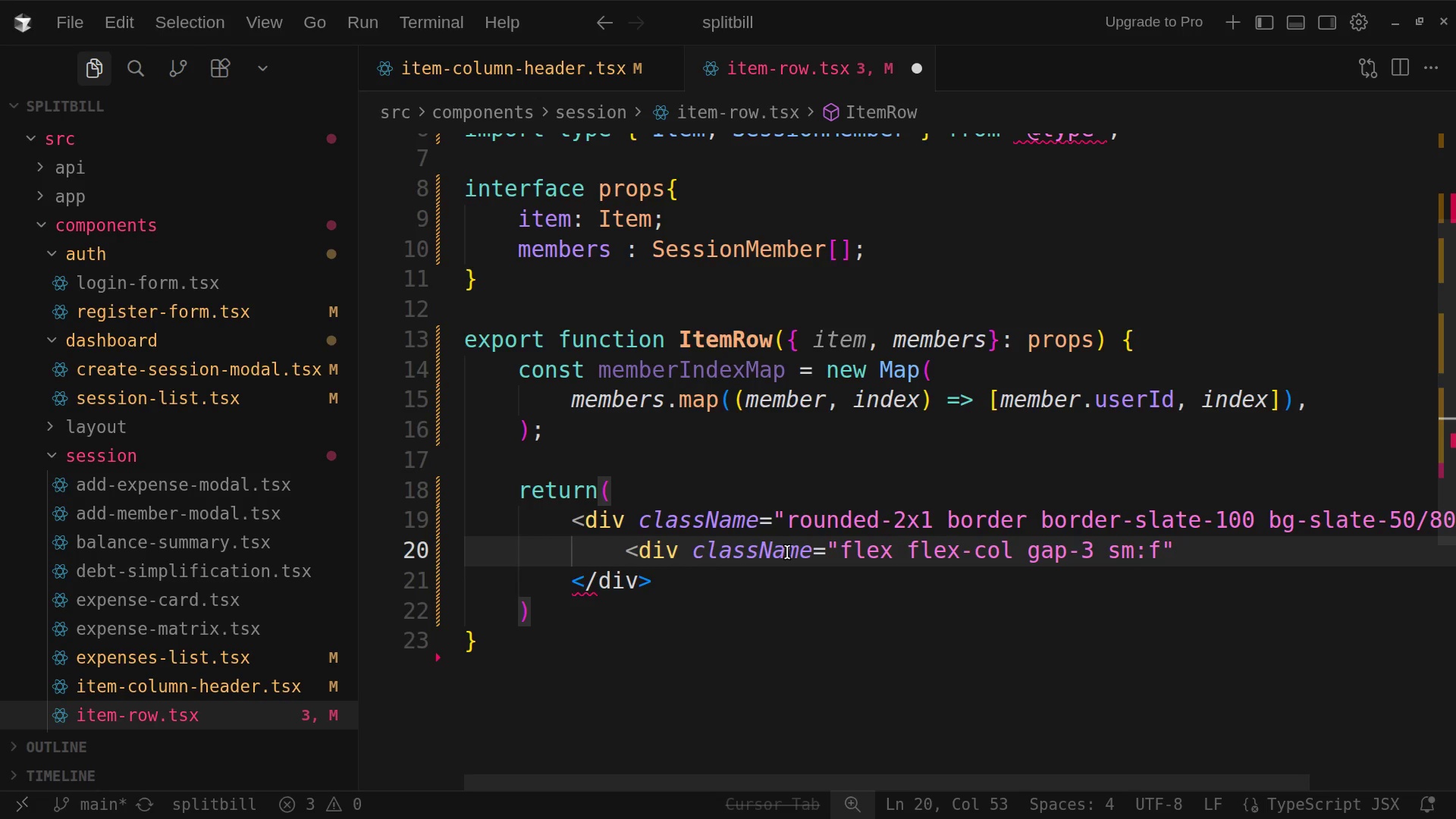 
type(lex)
 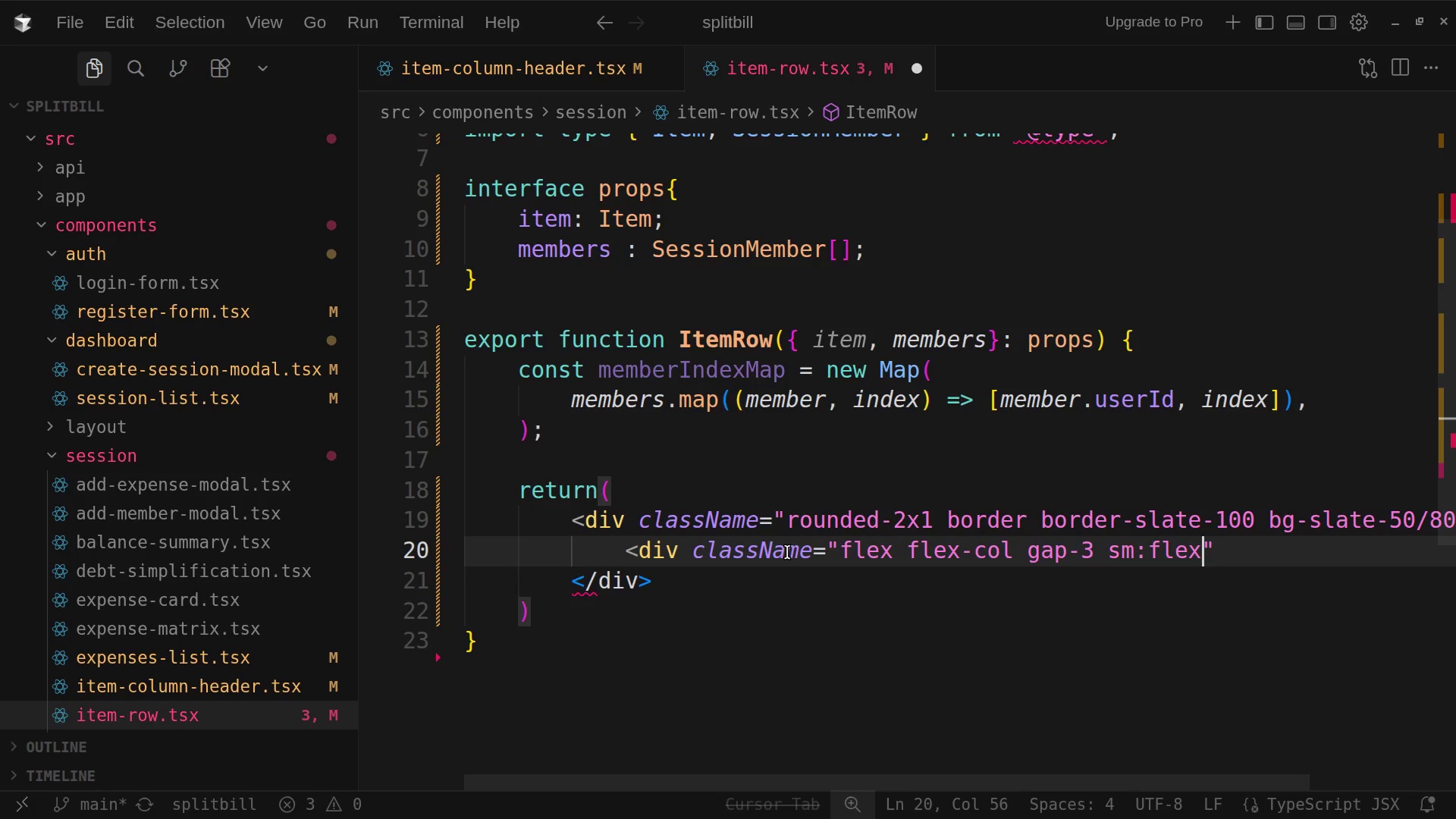 
wait(5.14)
 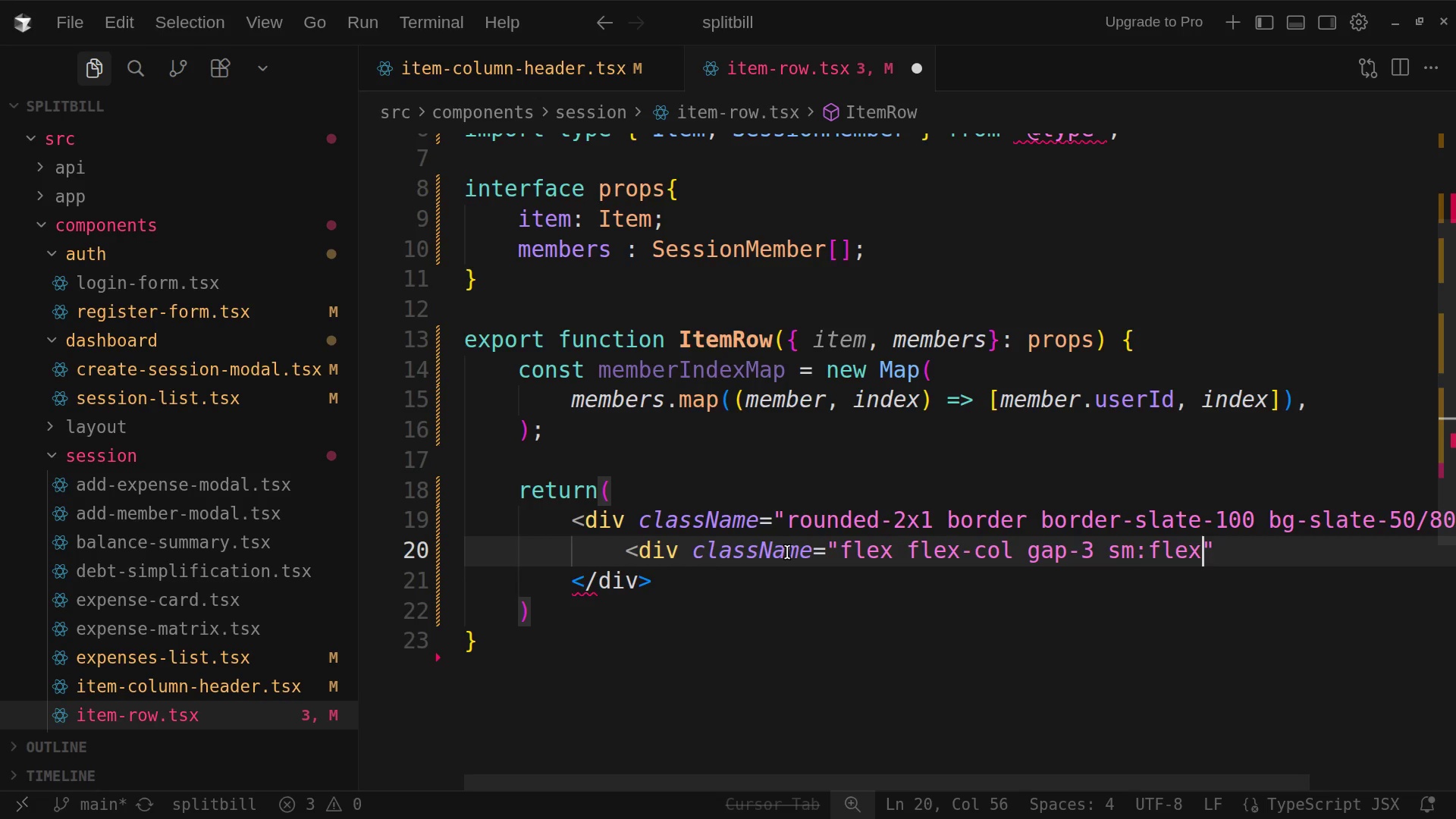 
type(-row)
 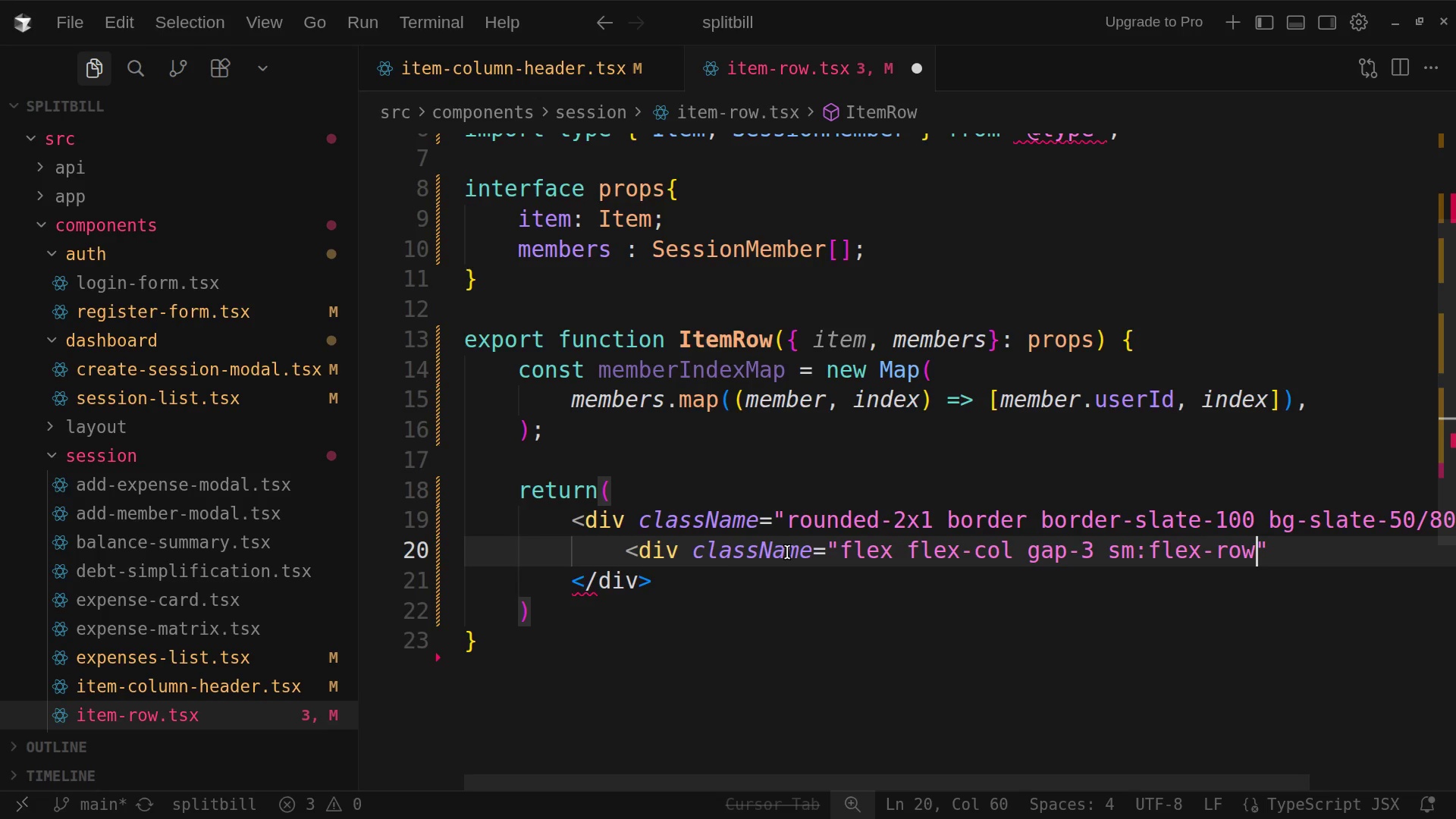 
wait(10.15)
 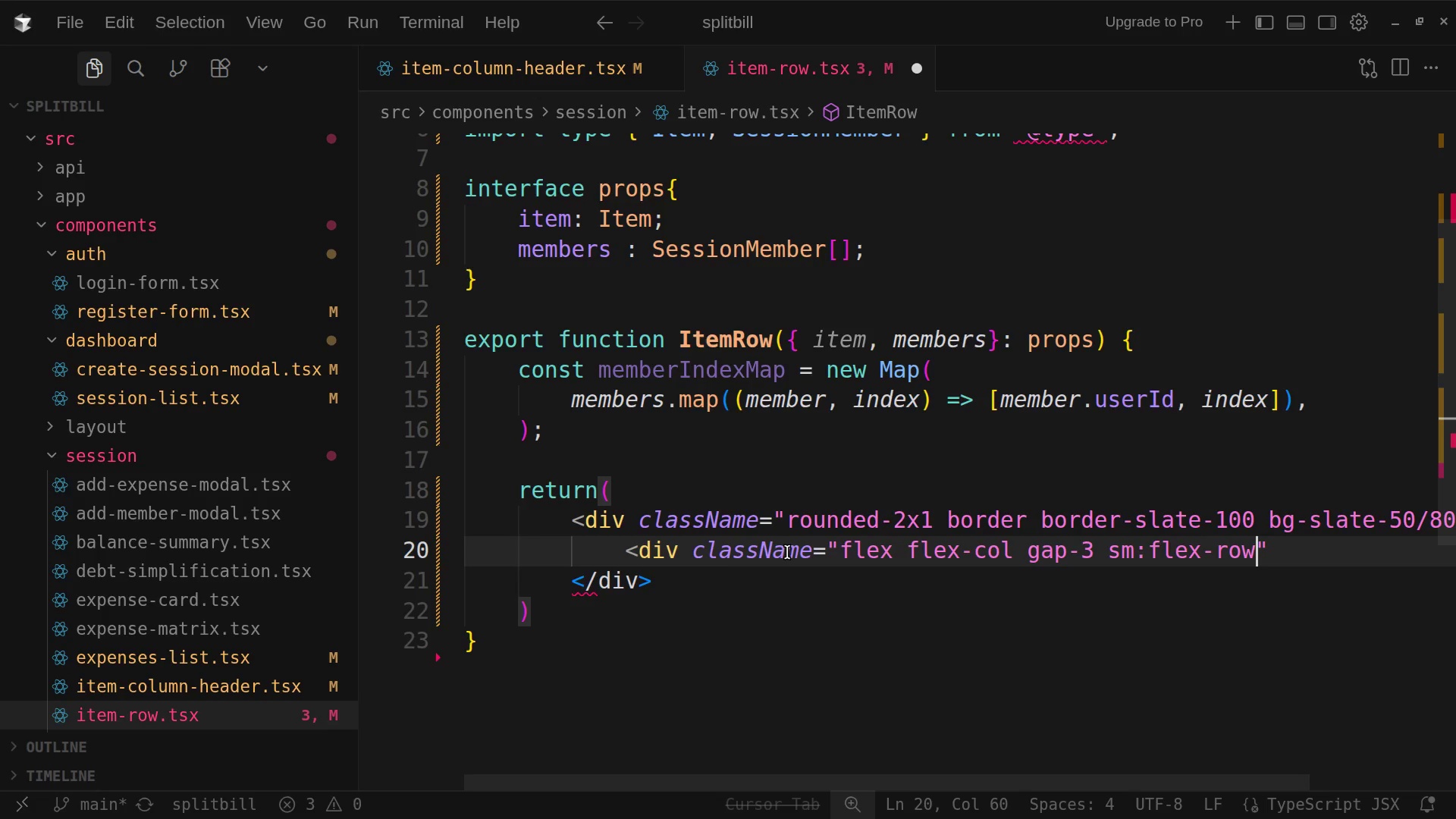 
key(ArrowRight)
 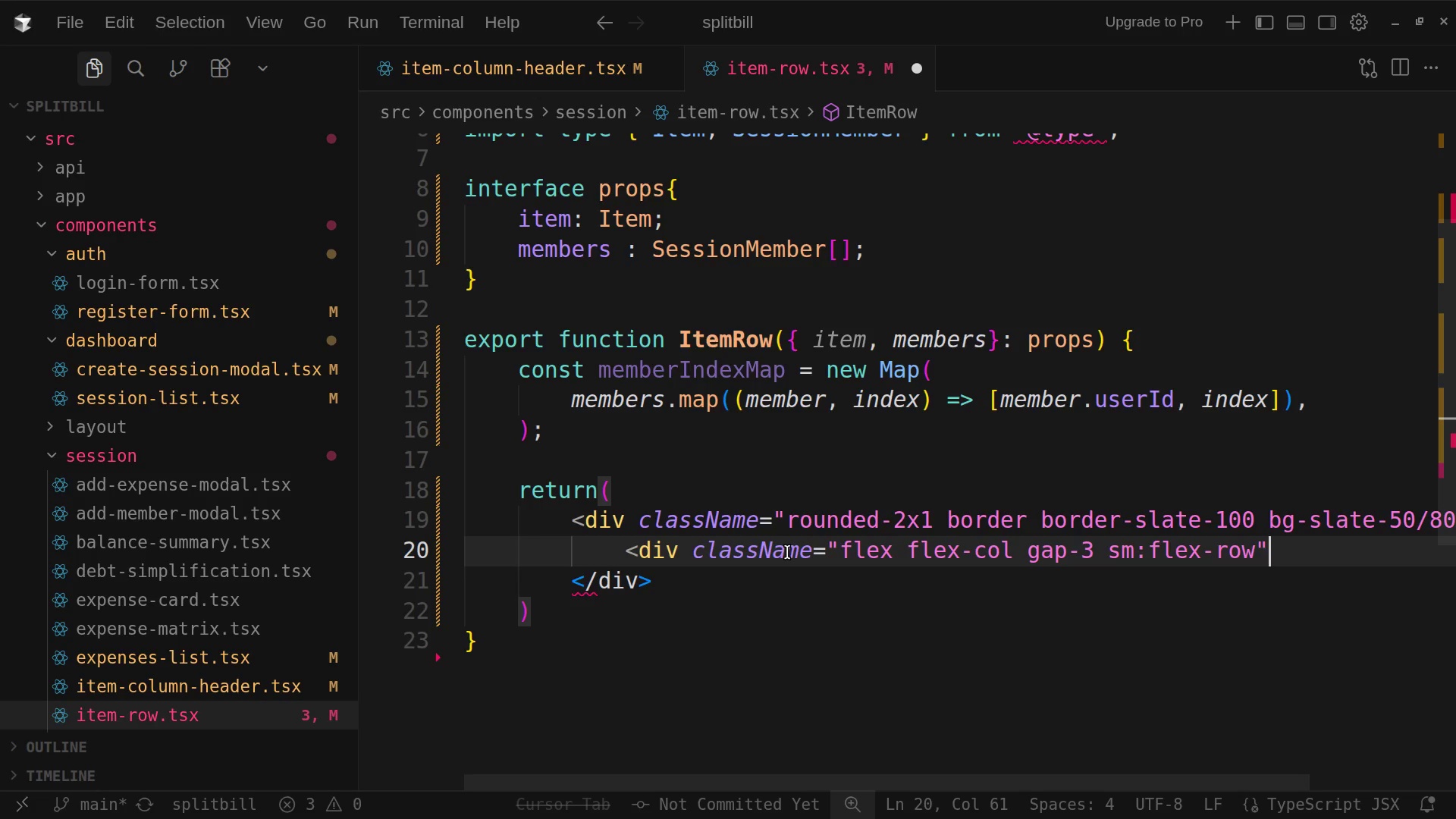 
type( sm:)
 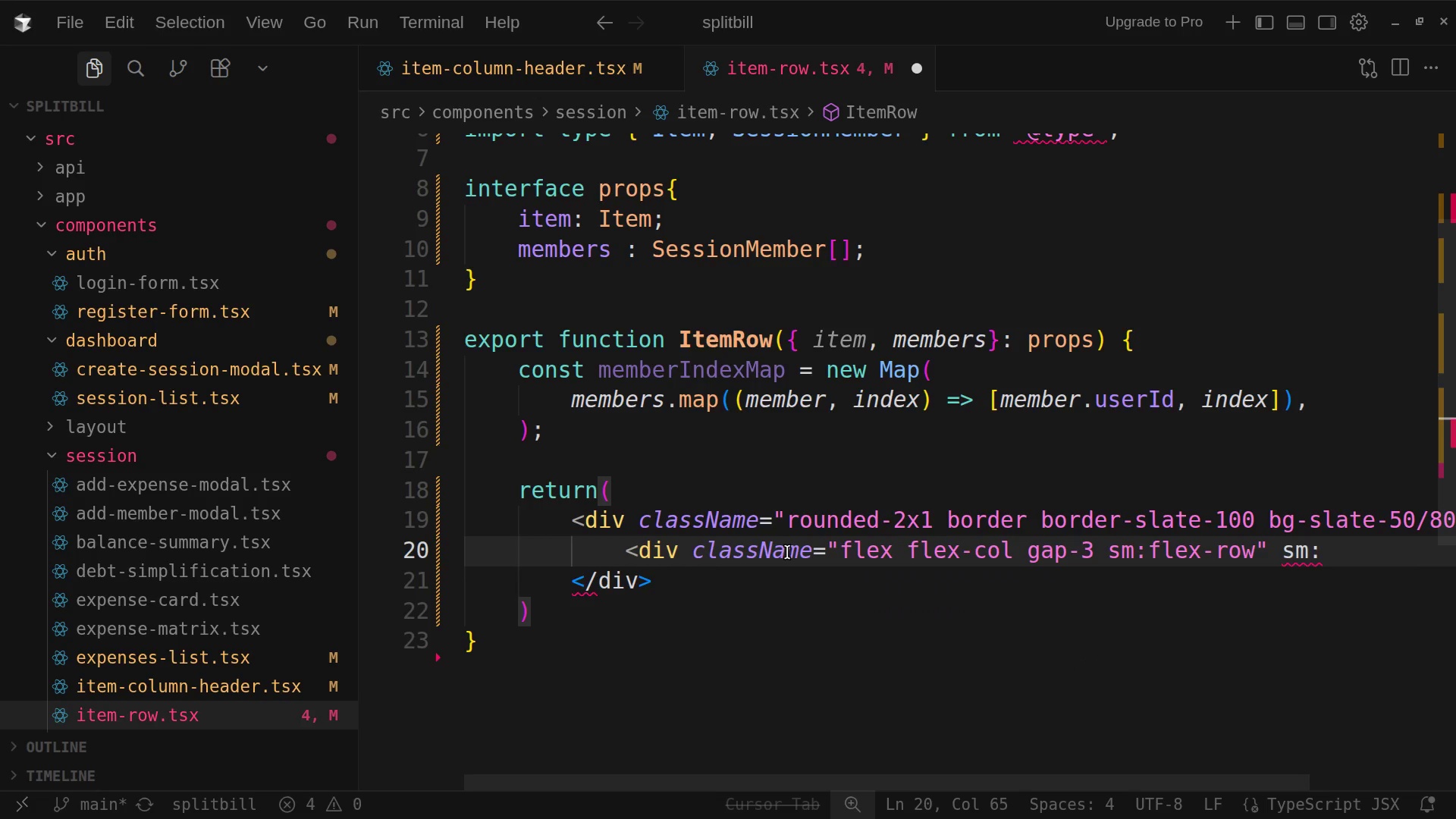 
type(im)
 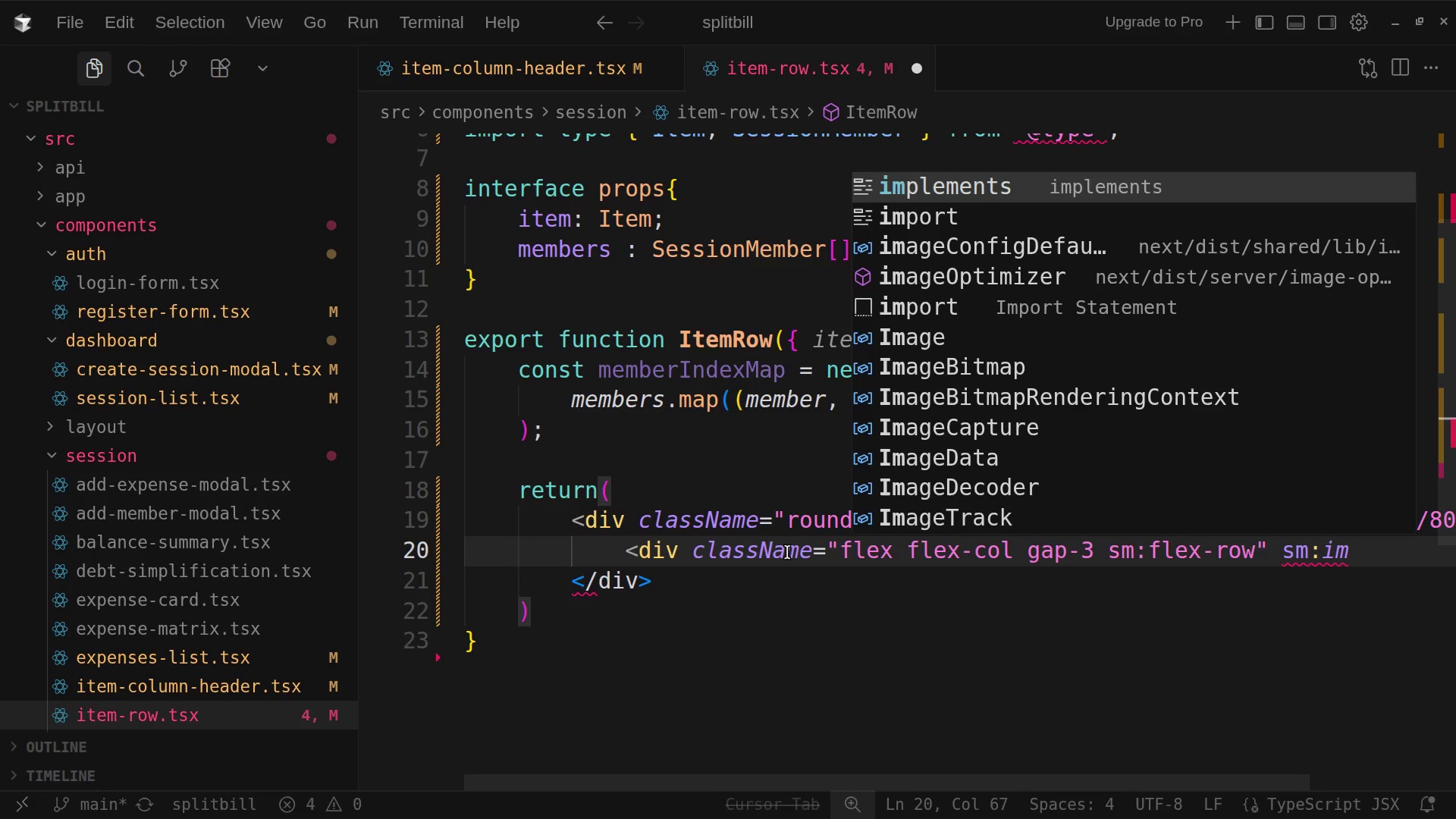 
wait(6.09)
 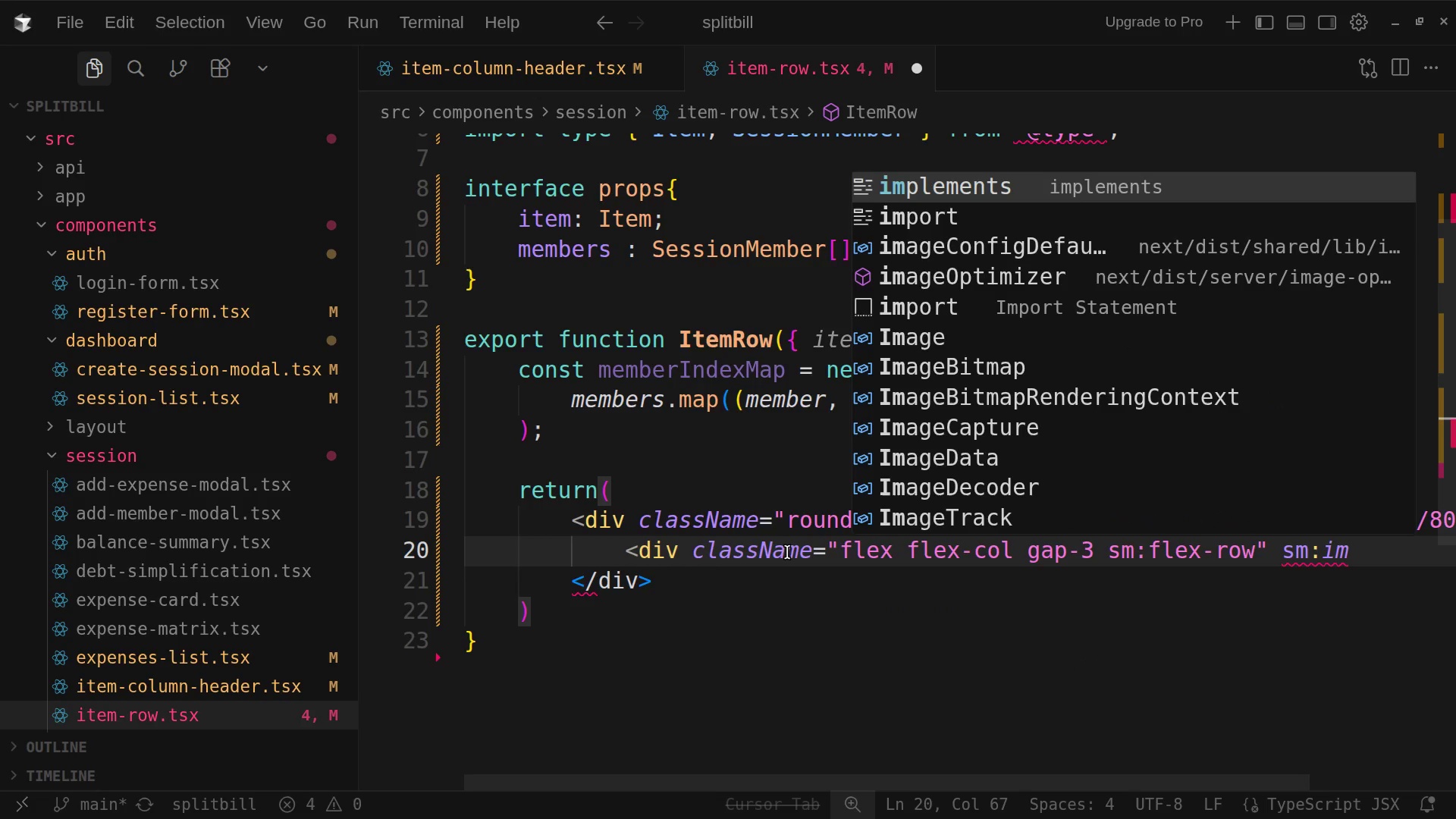 
key(Backspace)
type(tem)
 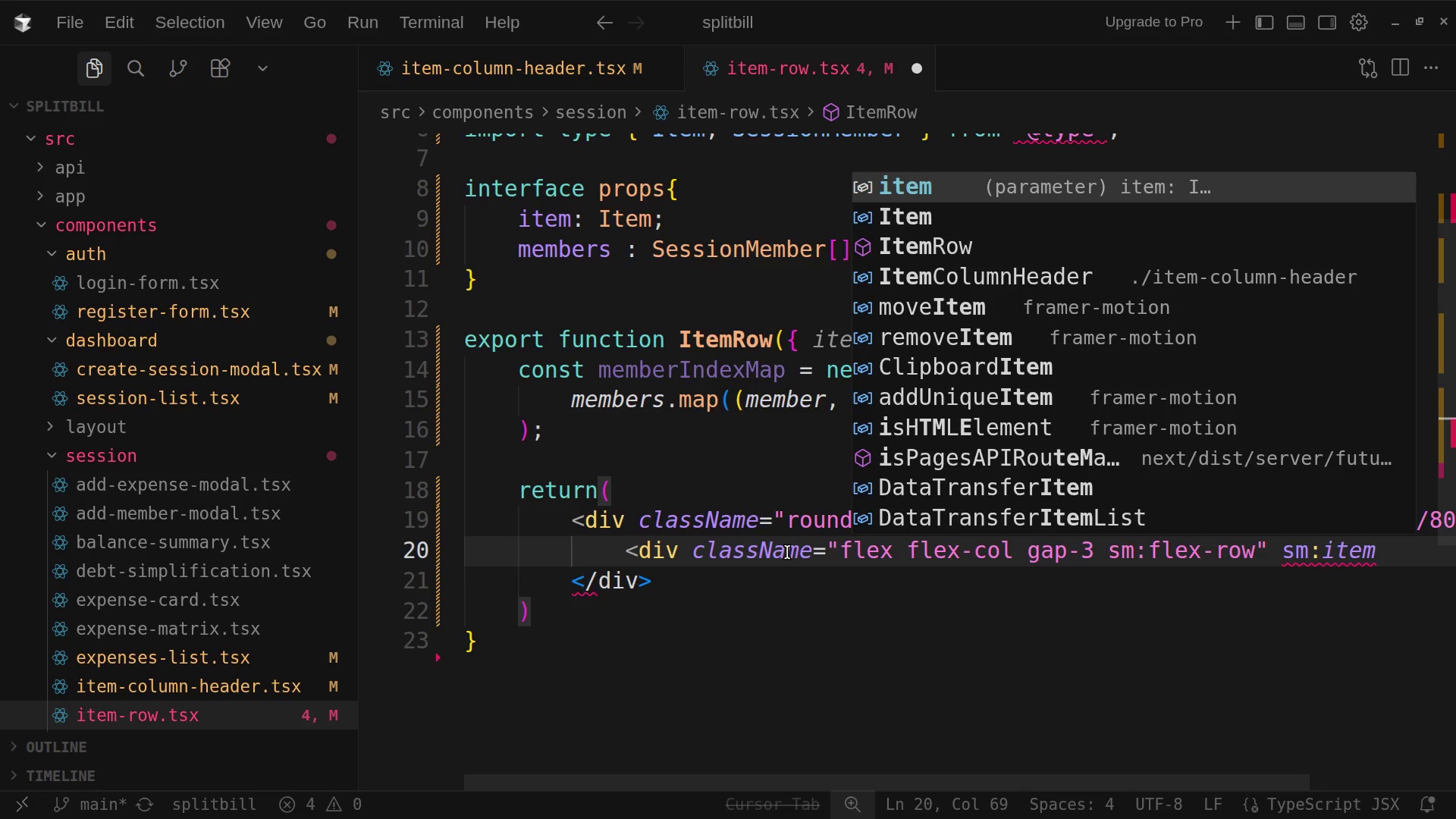 
key(S)
 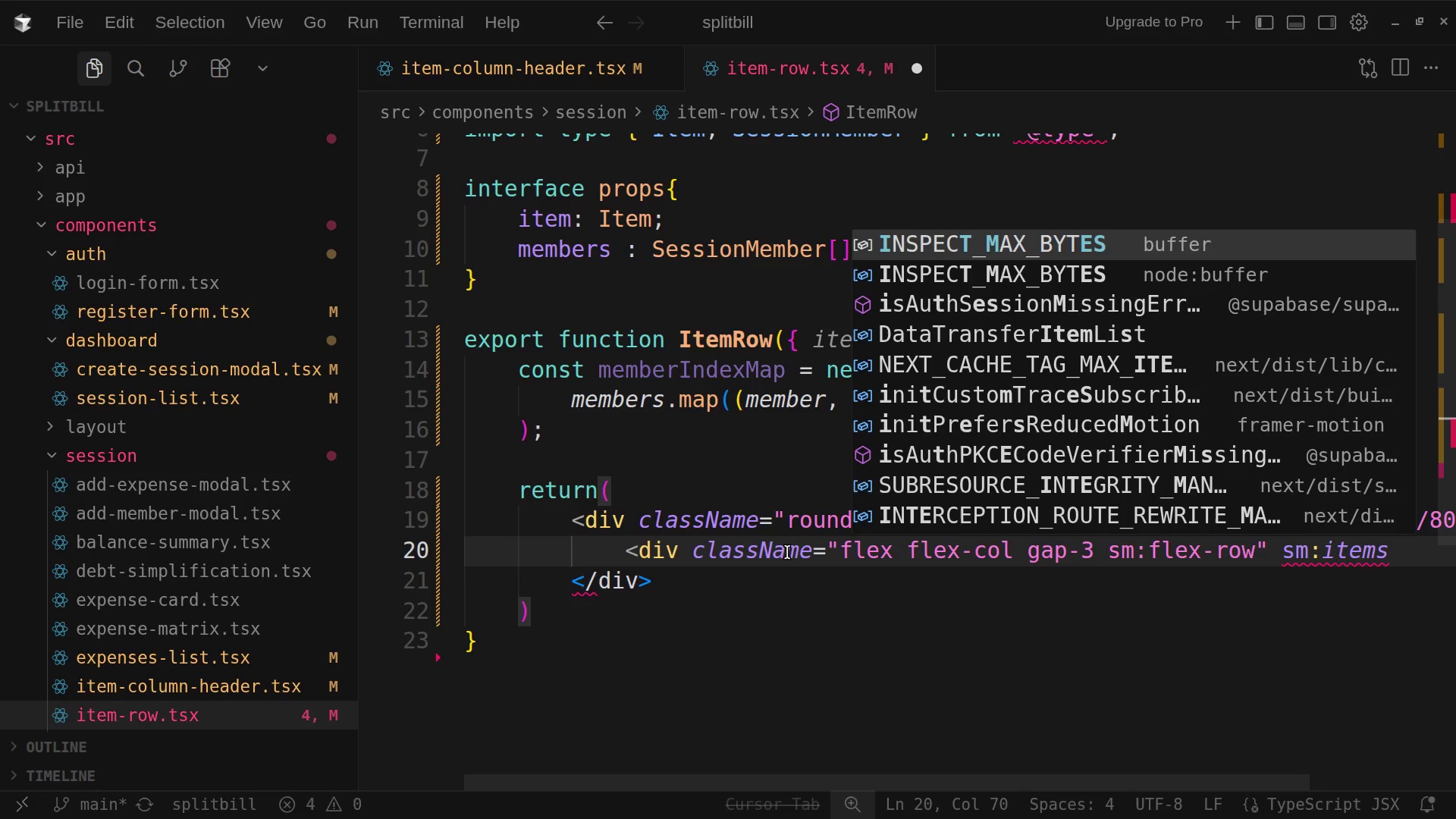 
wait(9.72)
 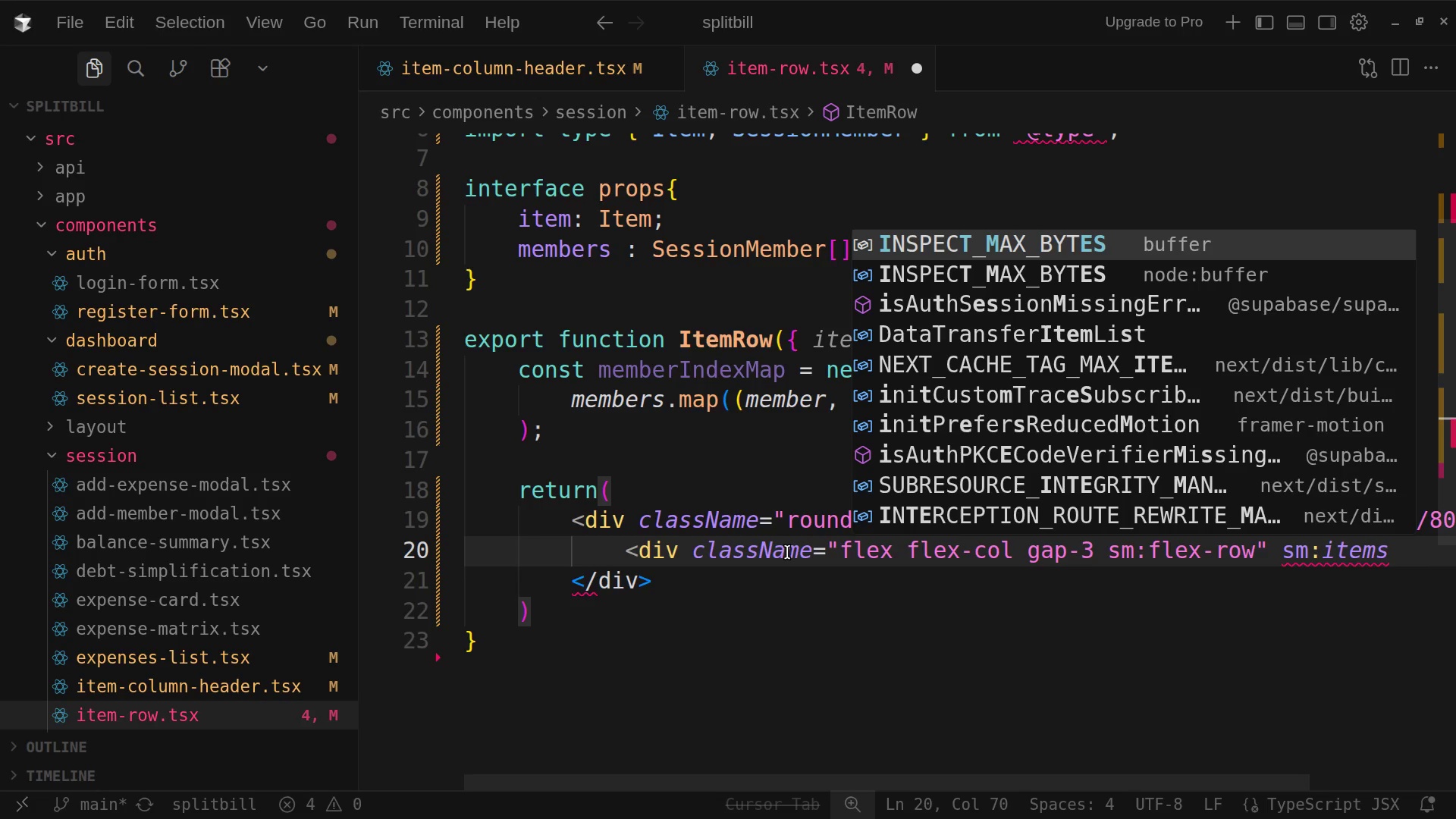 
left_click([1284, 549])
 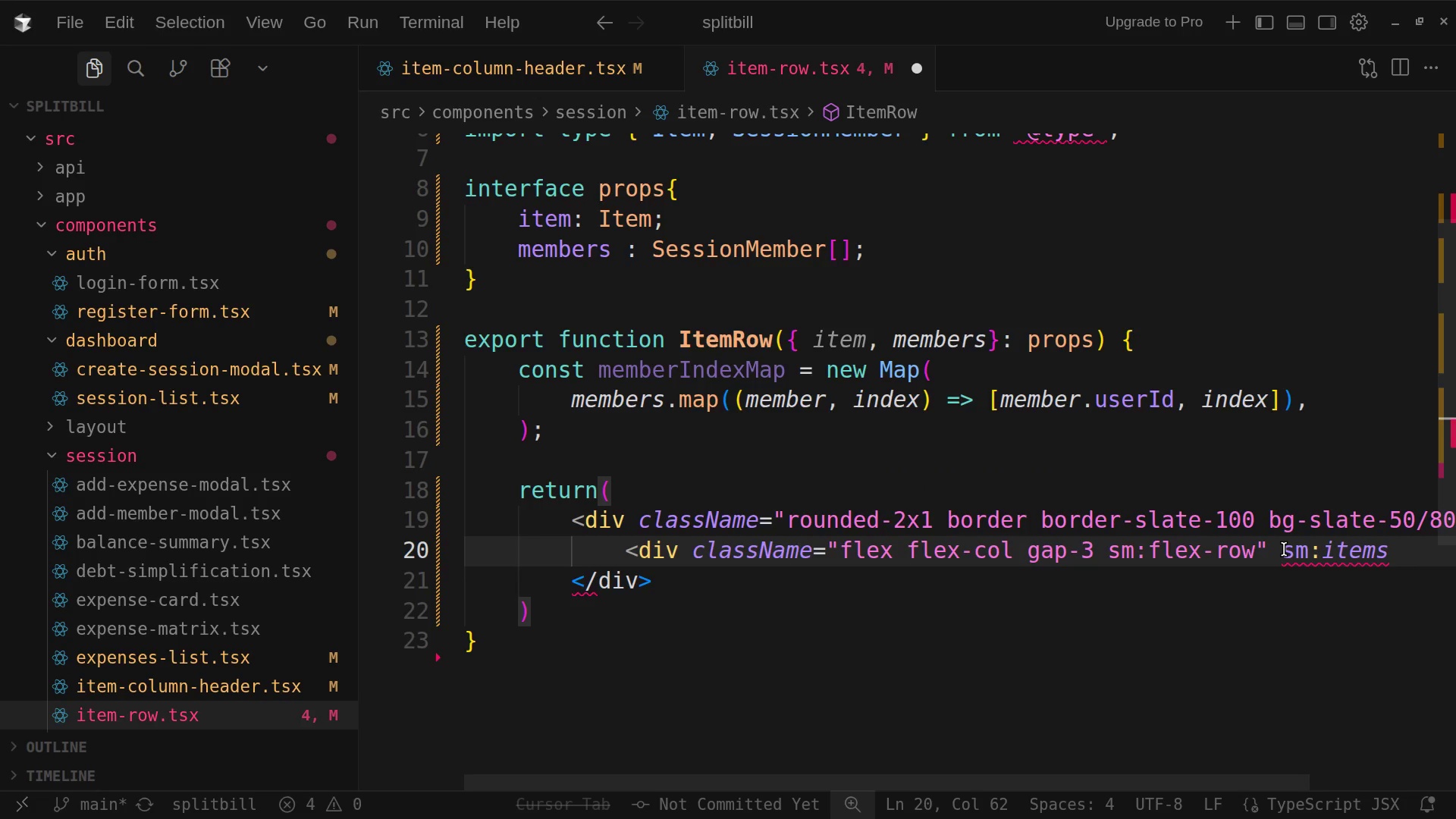 
key(Backspace)
 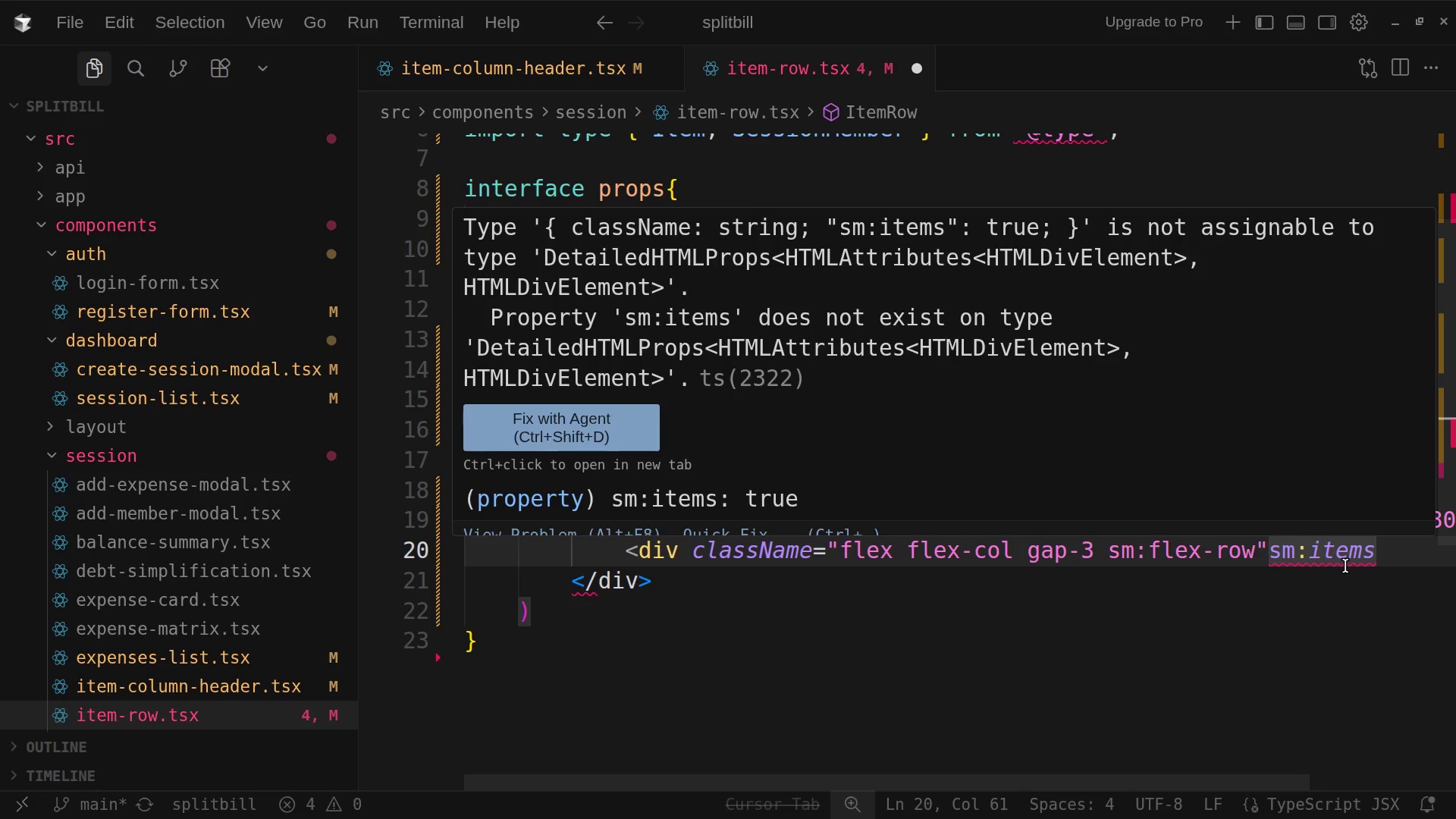 
wait(8.58)
 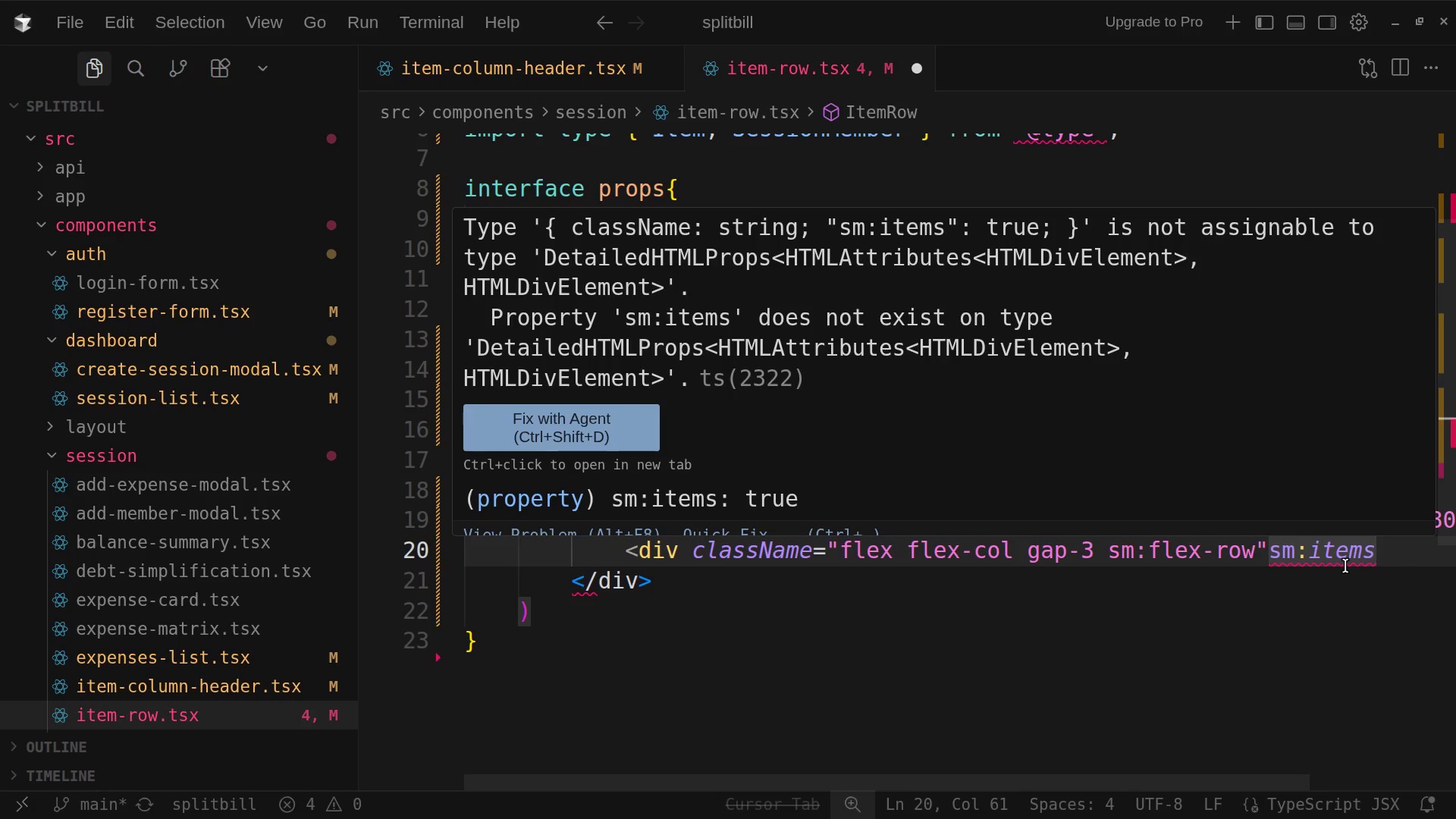 
left_click([1389, 556])
 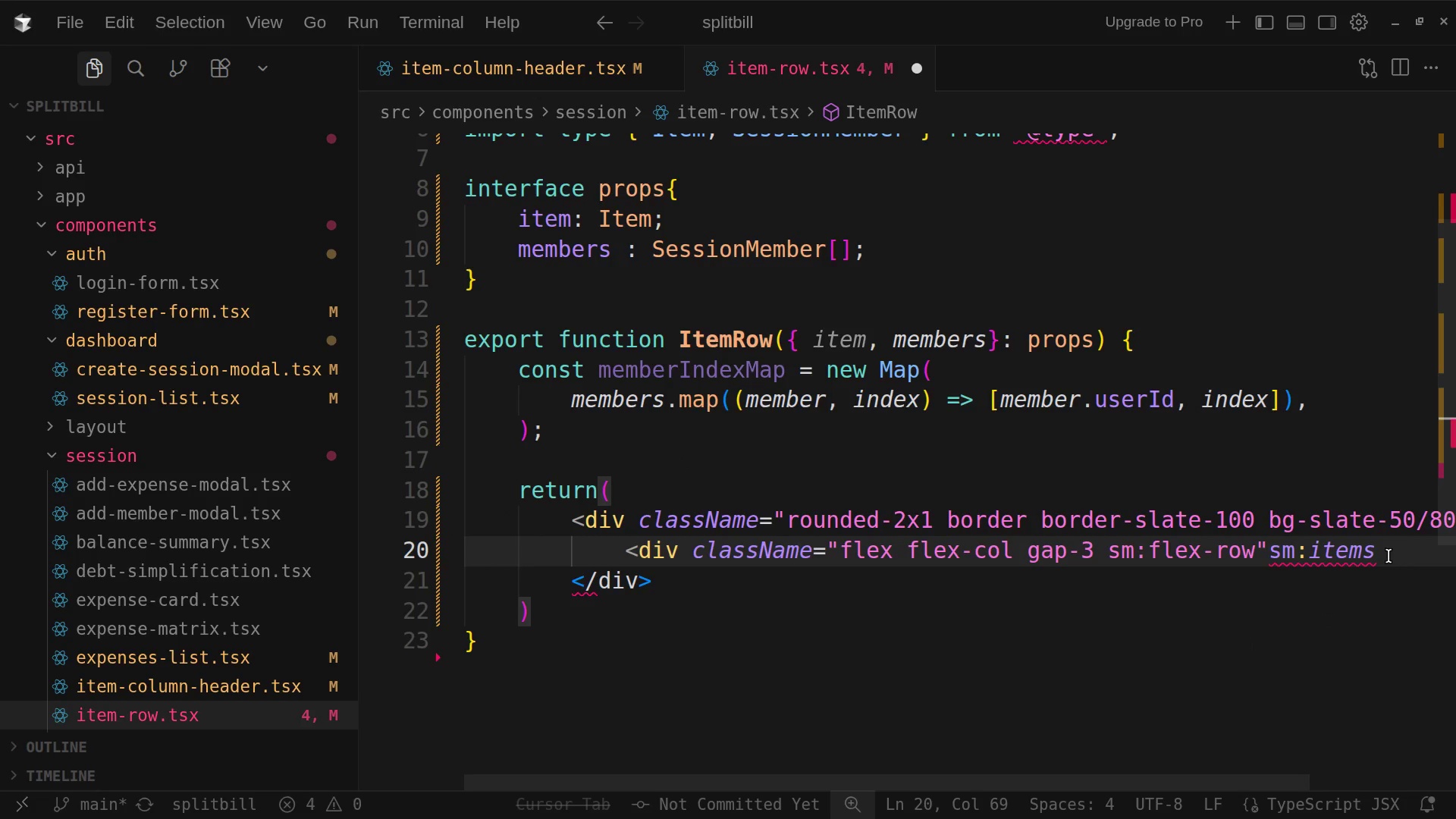 
type(-sl)
key(Backspace)
type(t)
 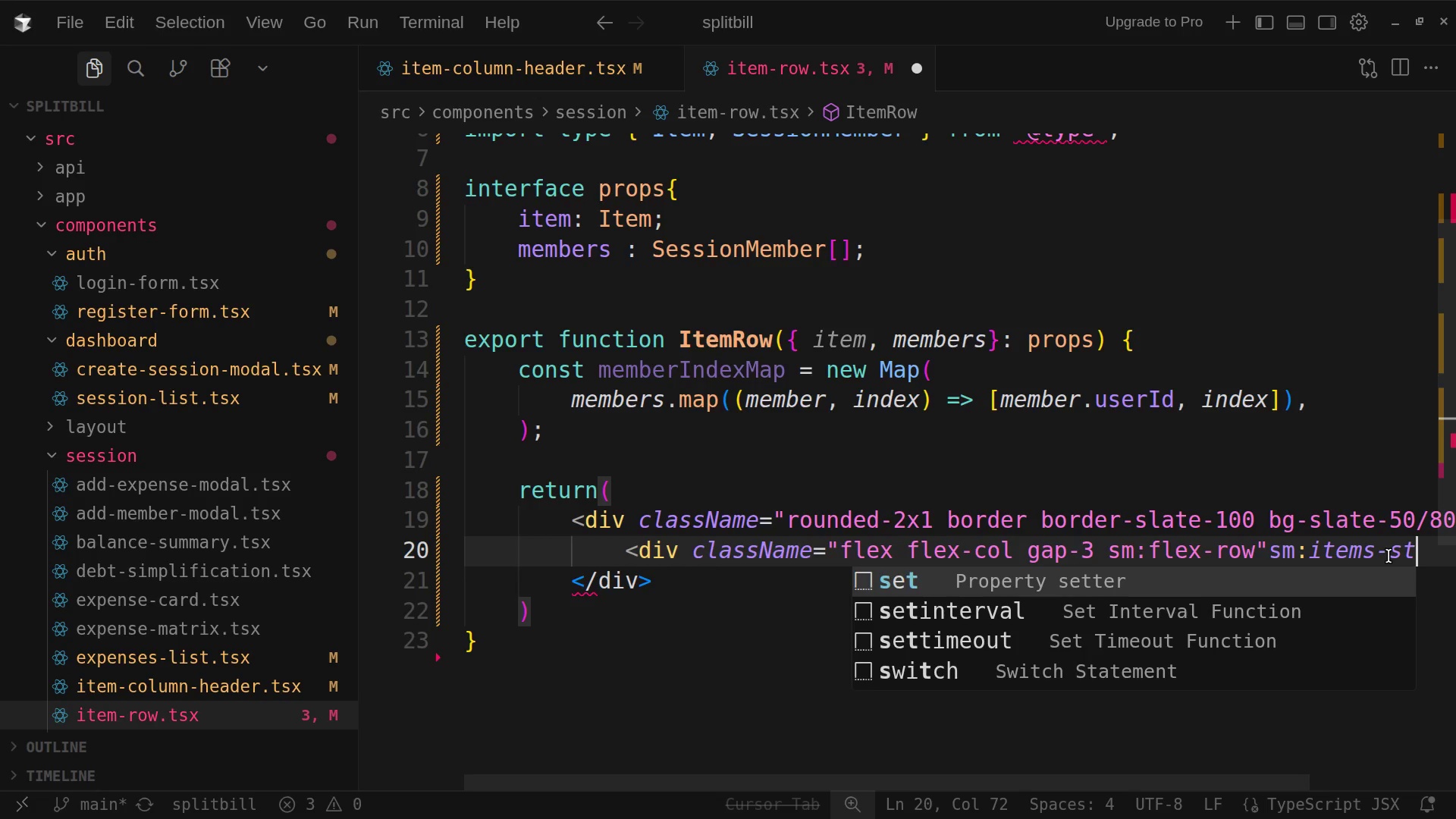 
wait(8.25)
 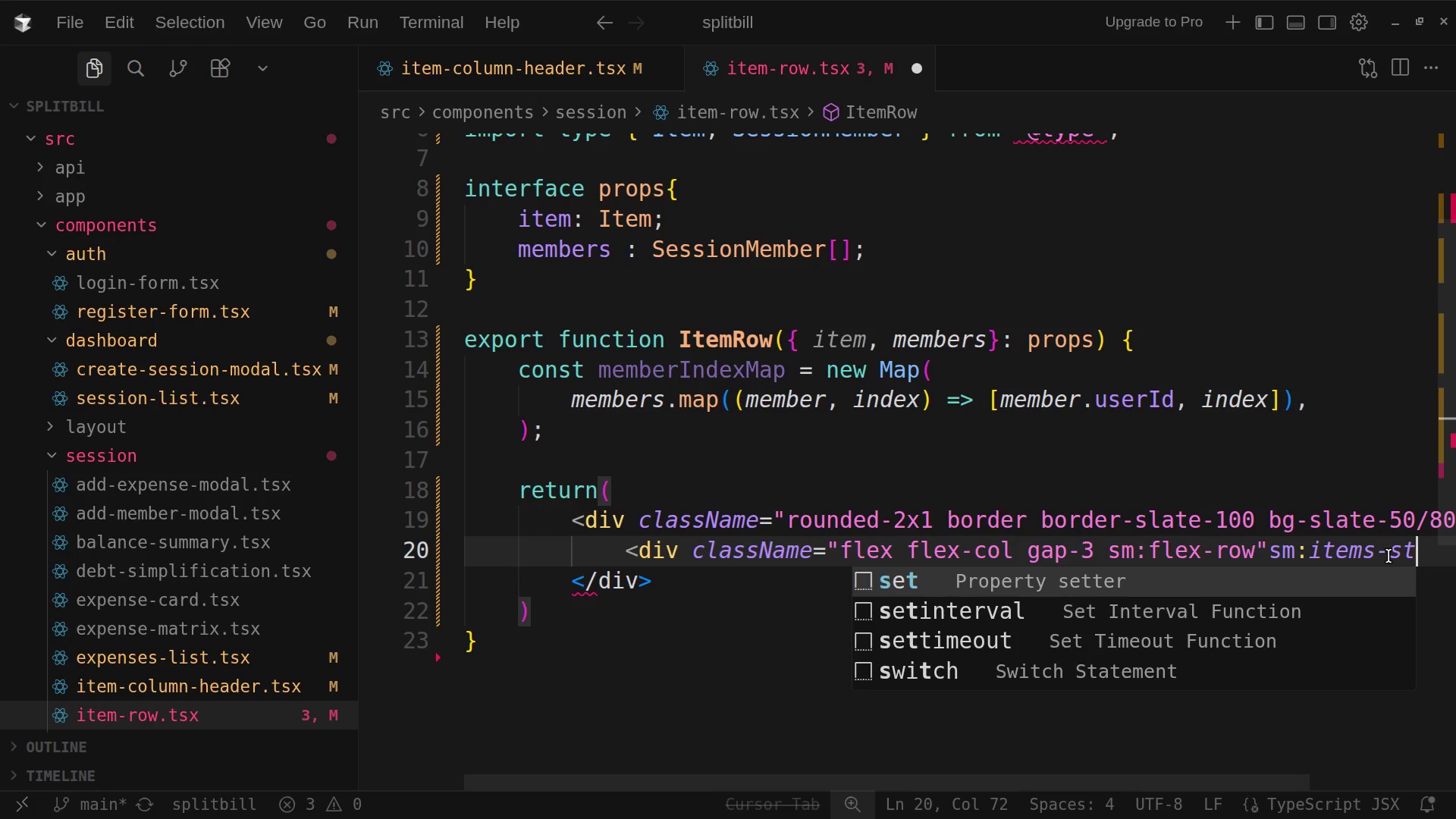 
type(art)
 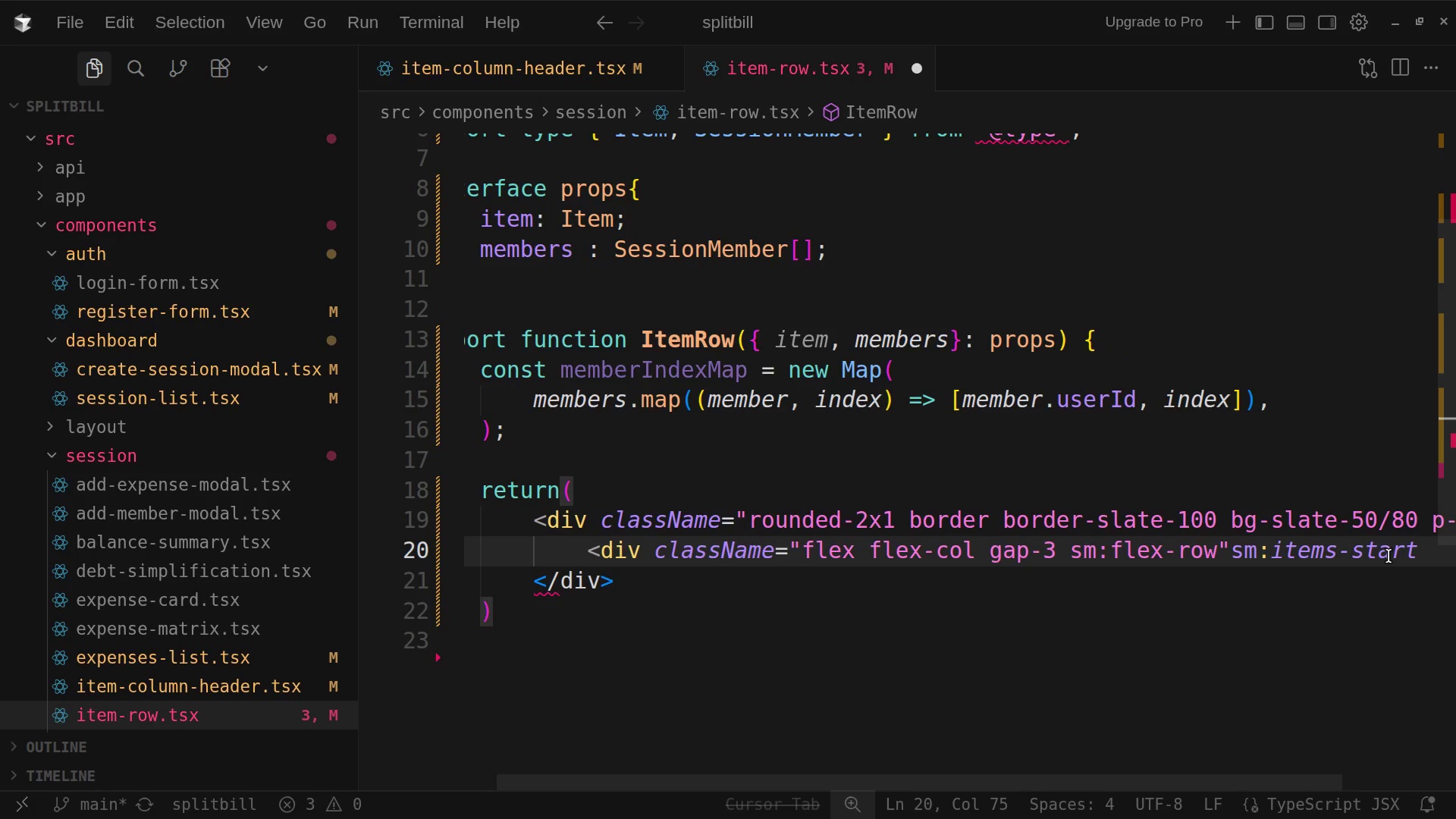 
wait(10.67)
 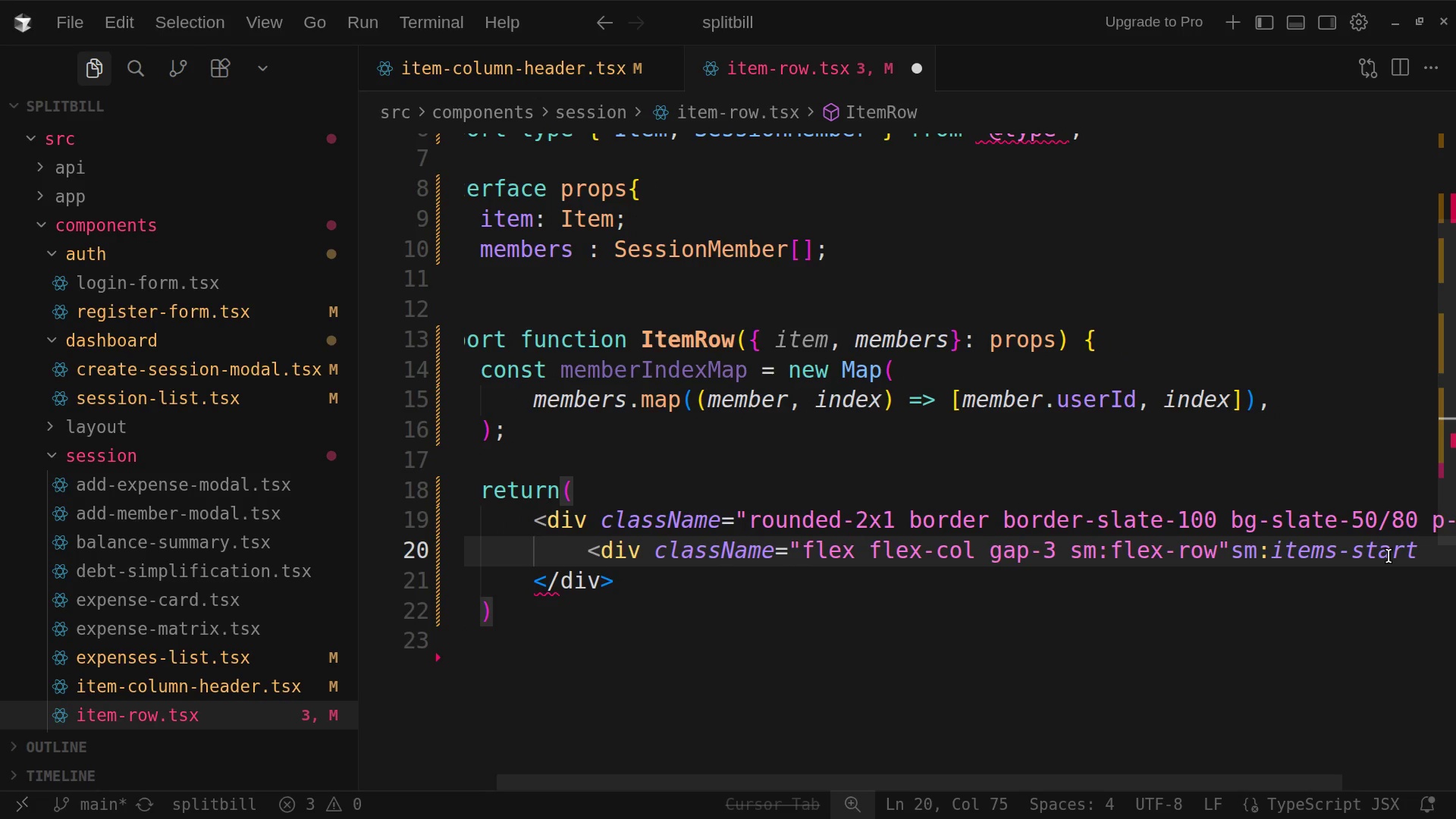 
type( sm)
 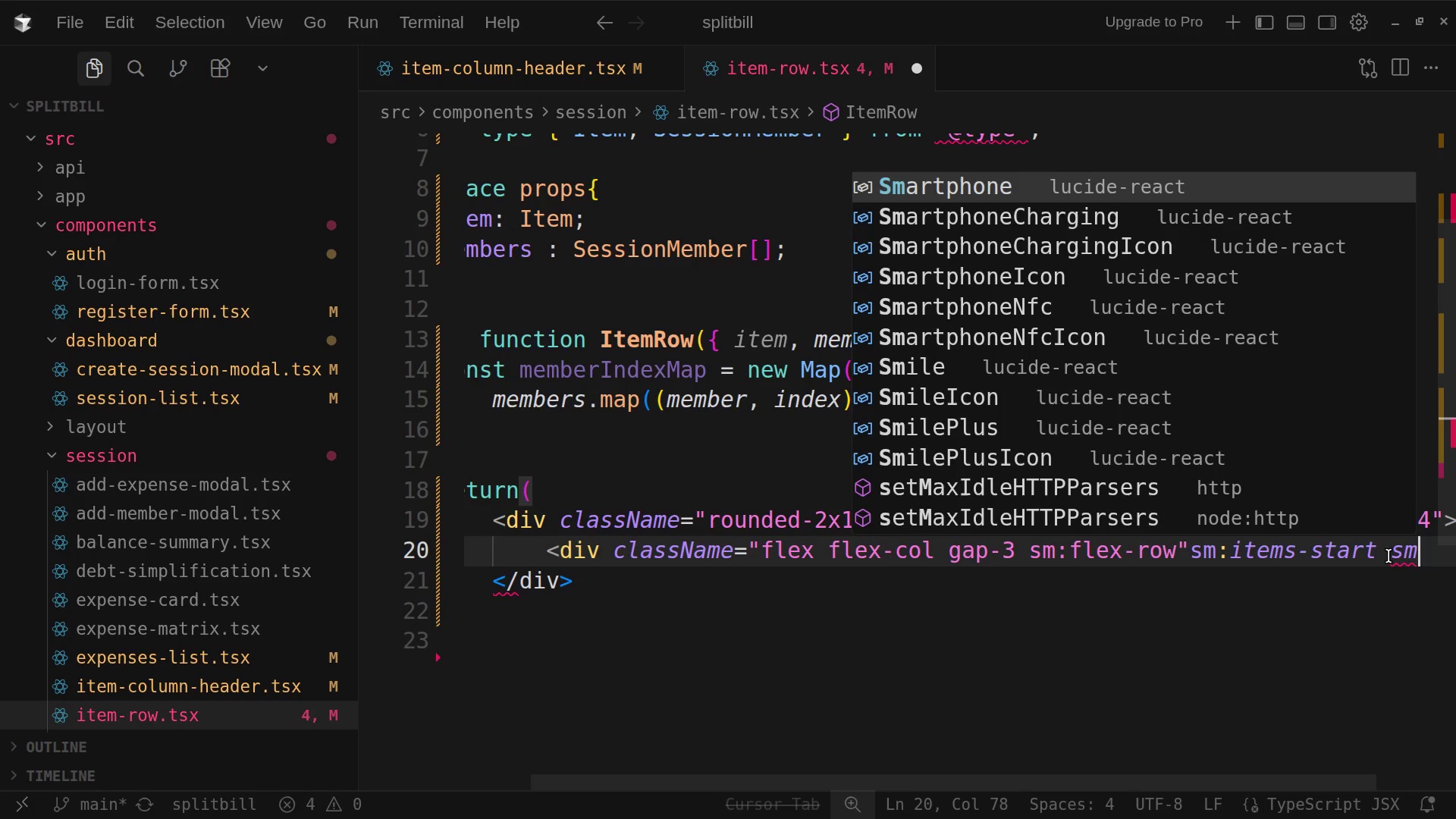 
key(Shift+Semicolon)
 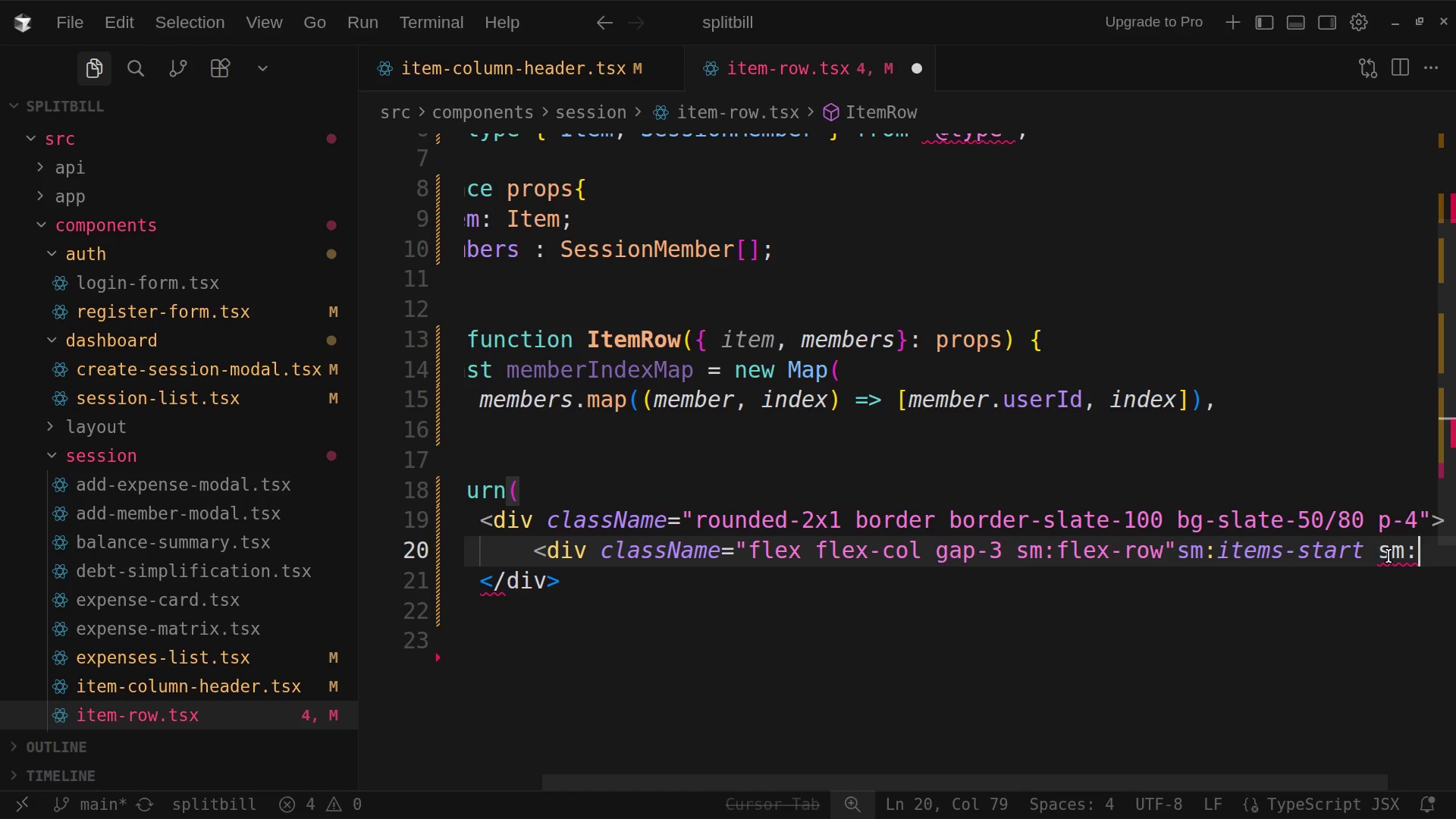 
type(ji)
key(Backspace)
type(ust)
 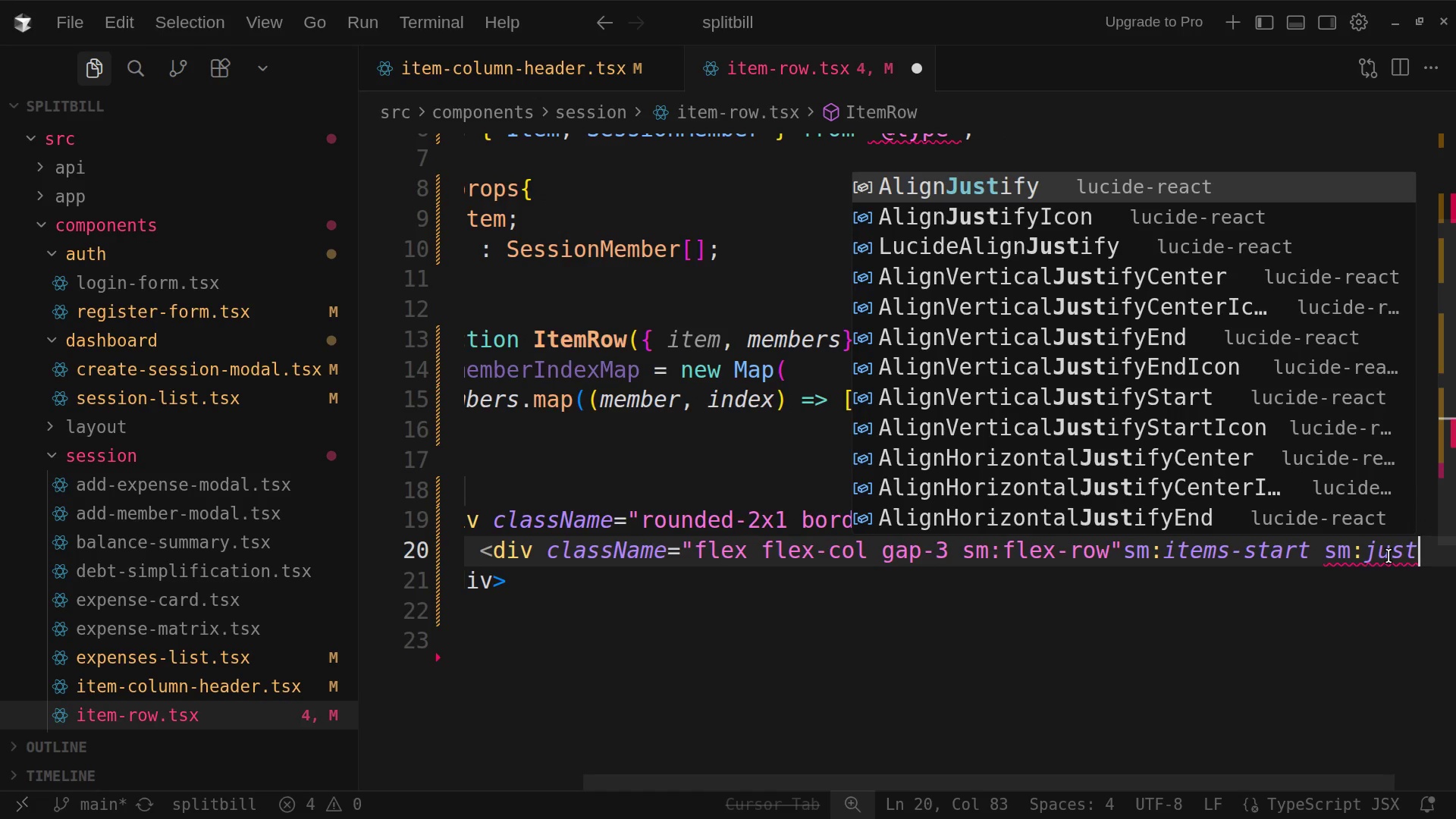 
type(ify)
 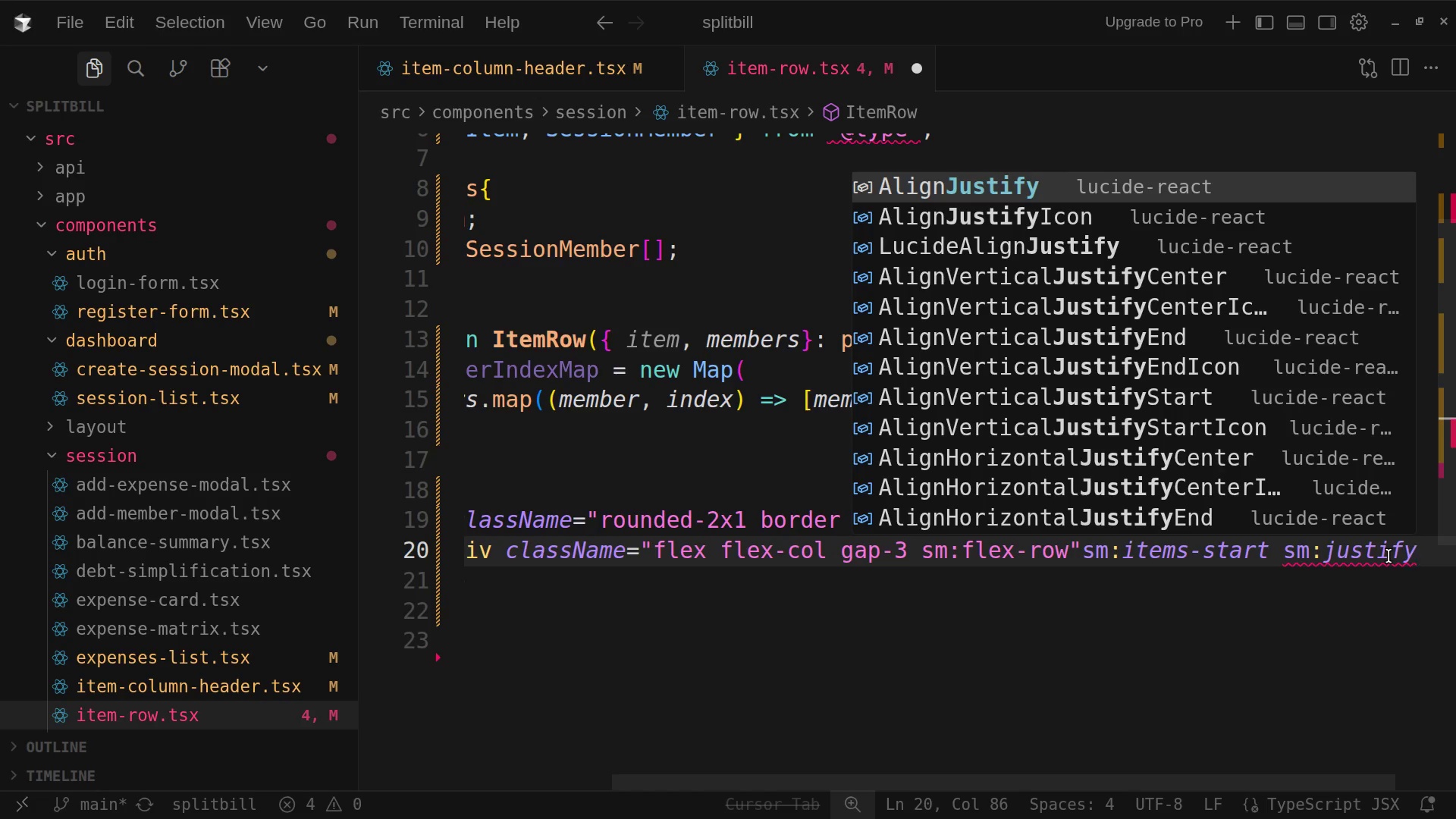 
wait(5.93)
 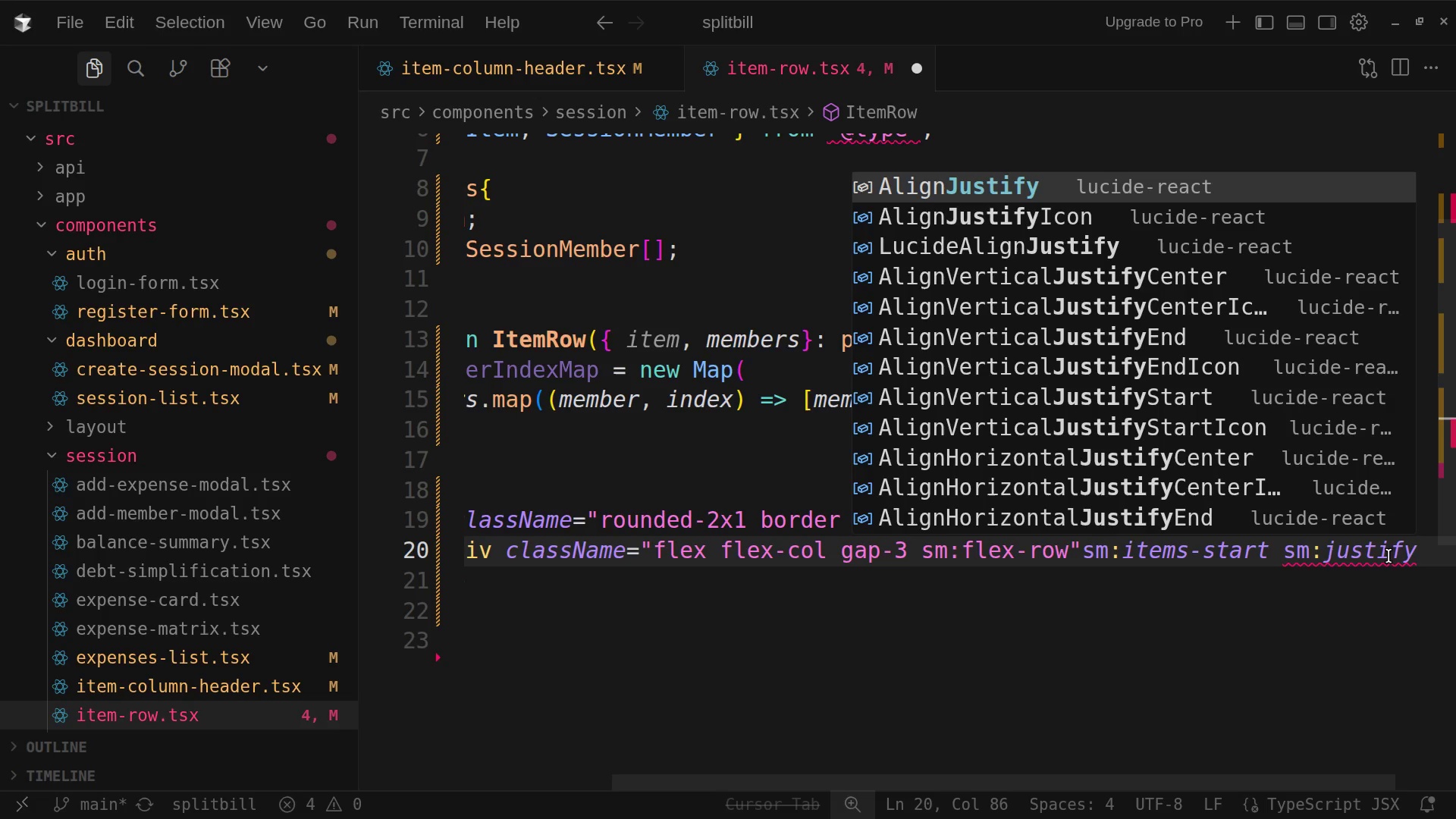 
type(-between)
 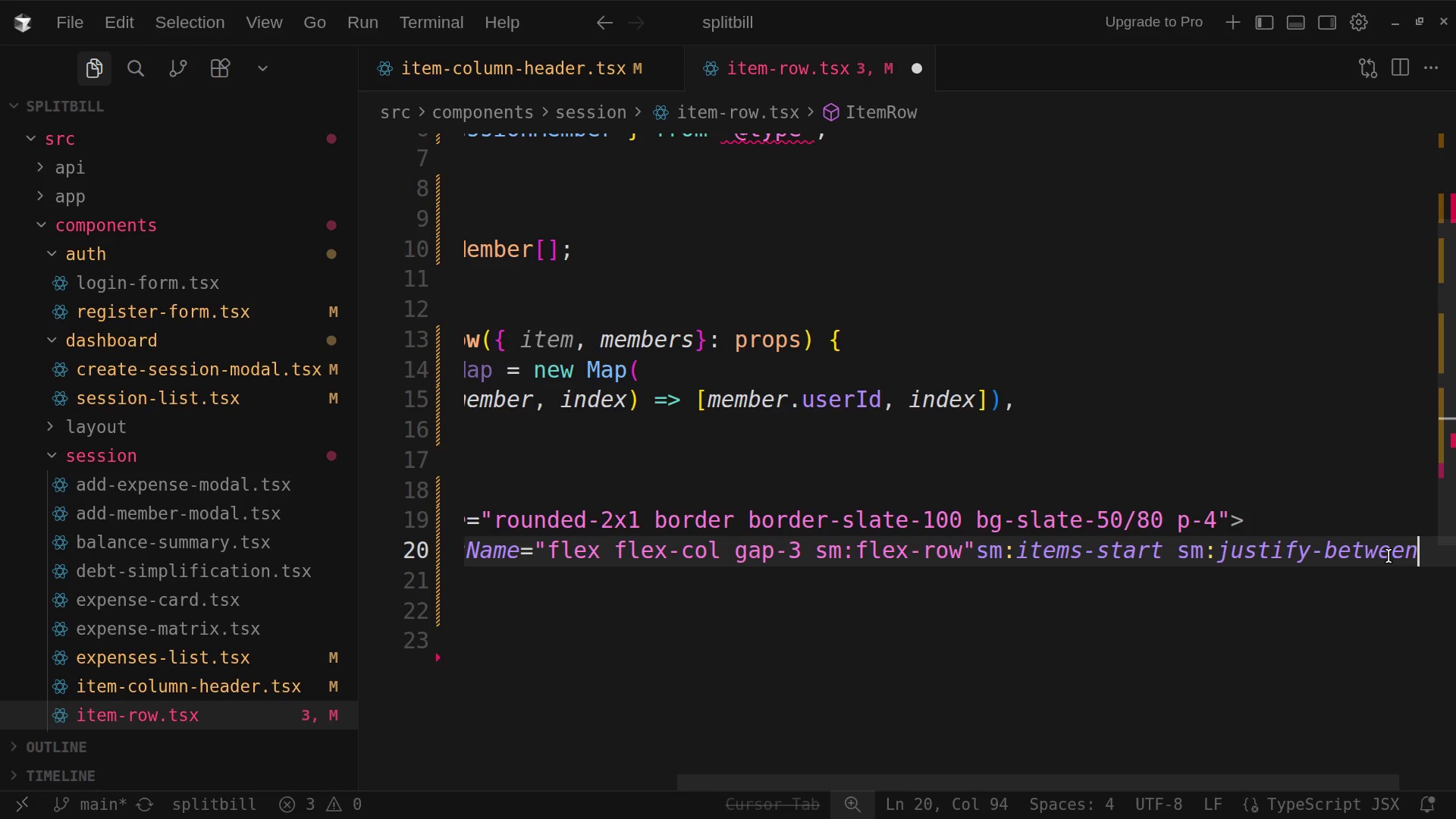 
key(Shift+Quote)
 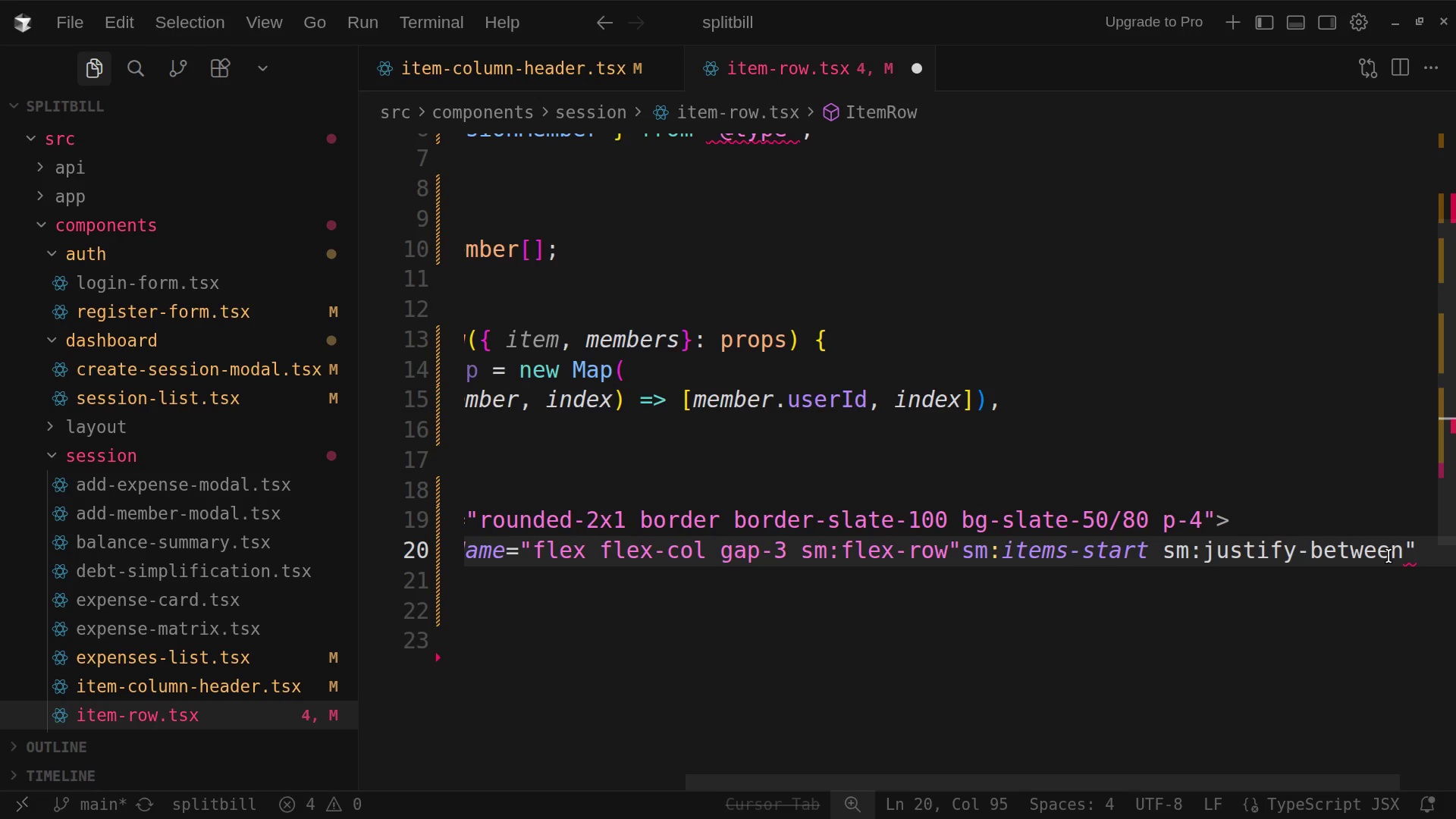 
key(Shift+Period)
 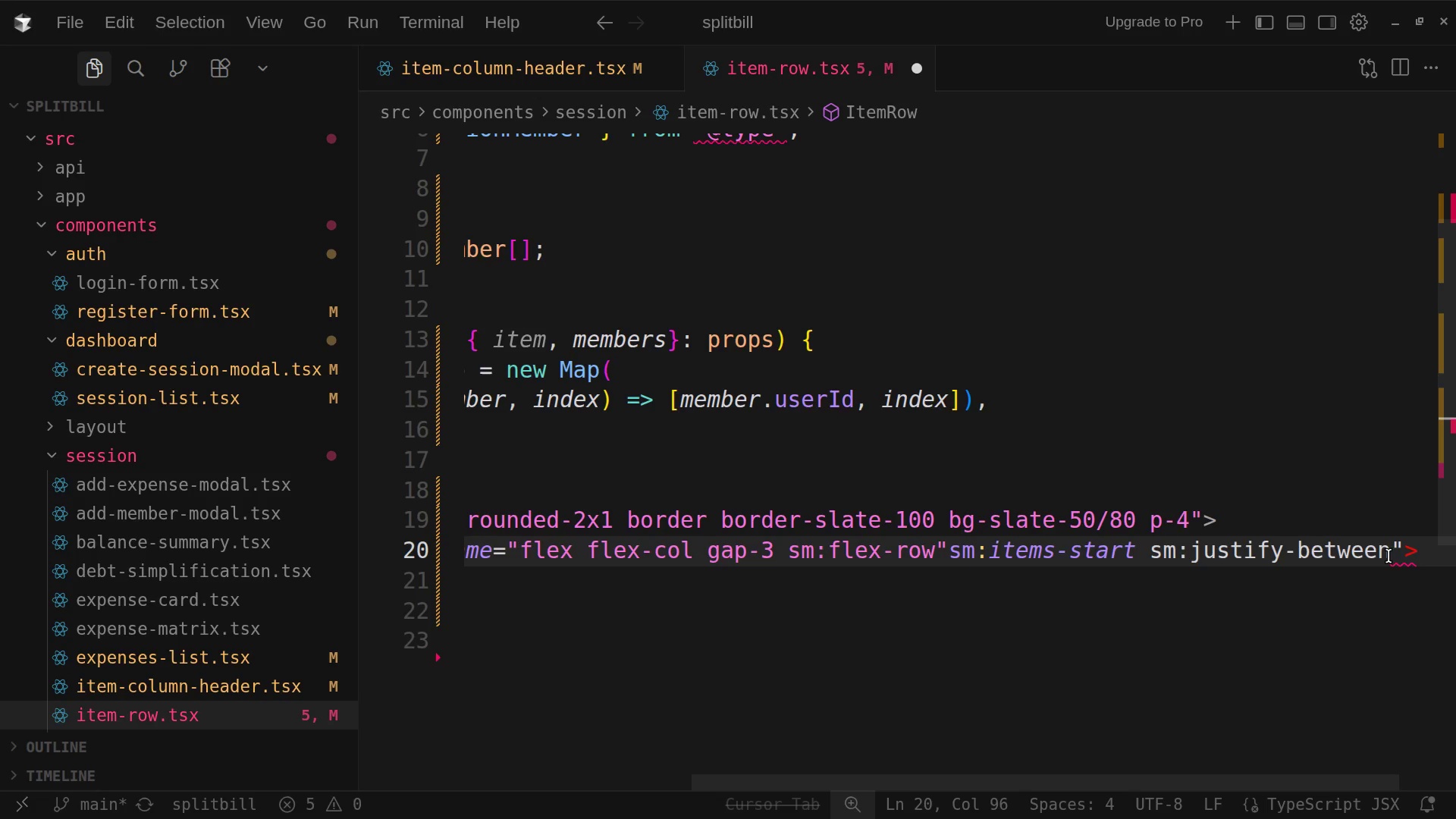 
wait(11.59)
 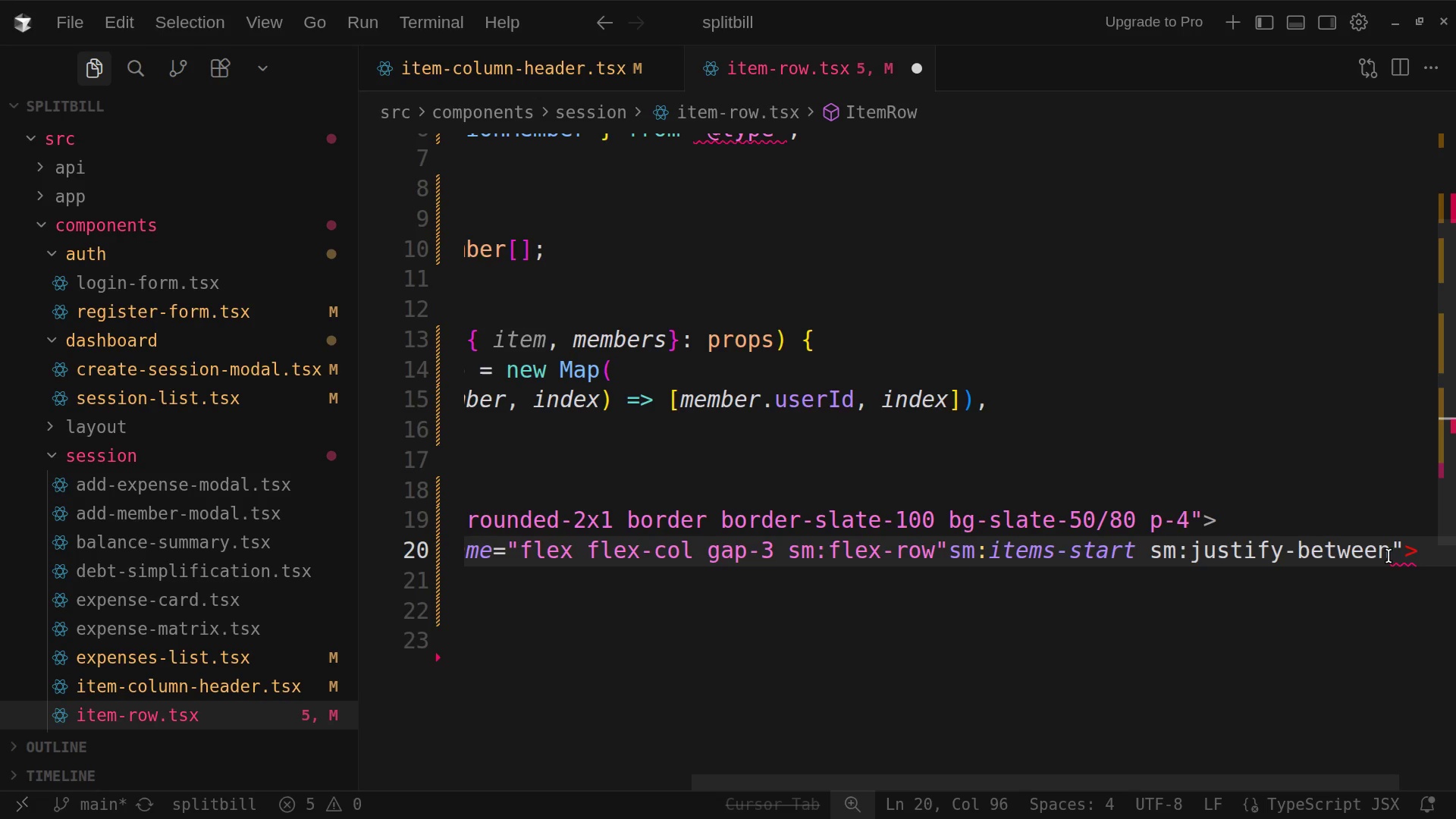 
scroll: coordinate [1125, 579], scroll_direction: up, amount: 2.0
 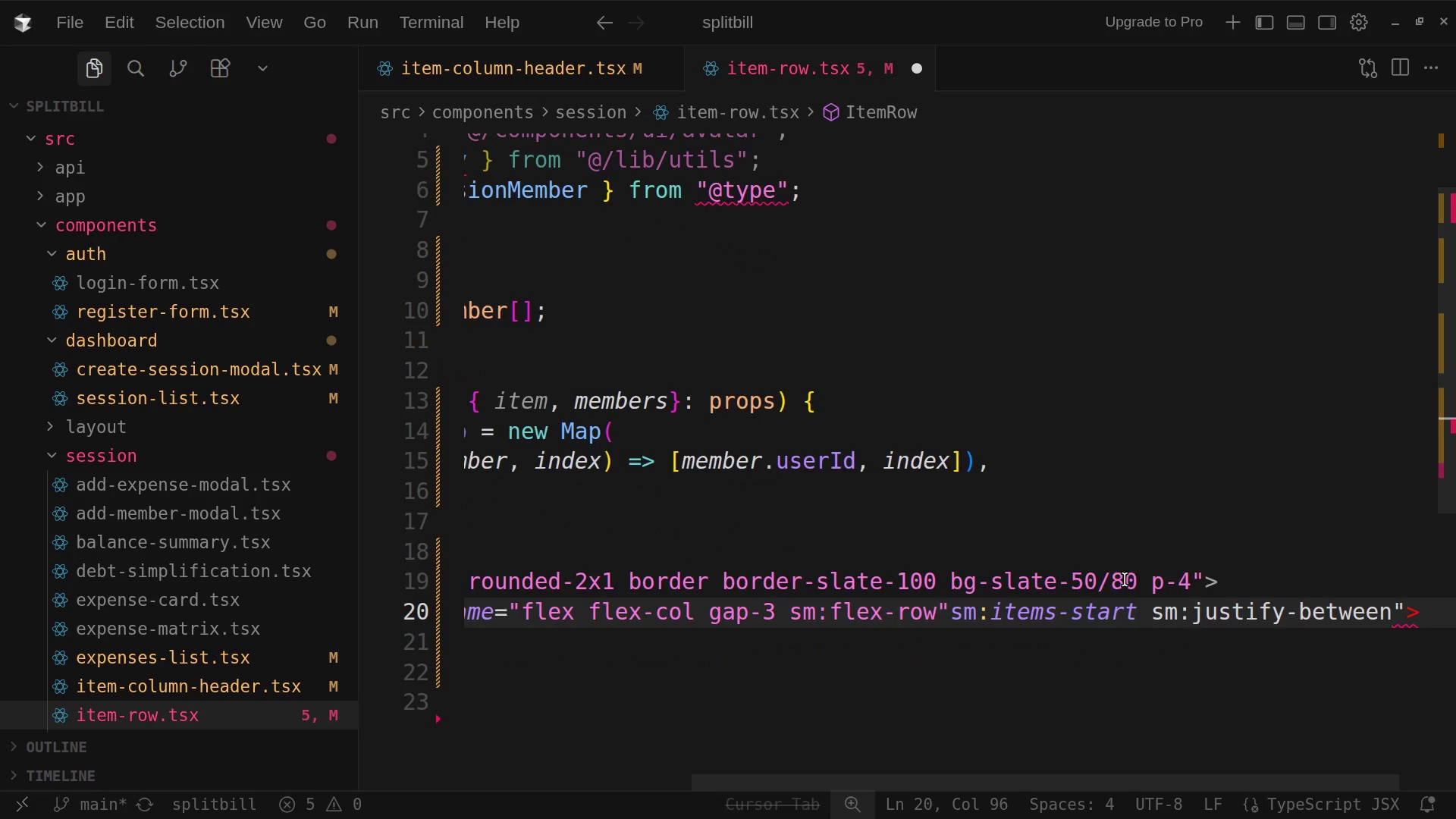 
scroll: coordinate [1125, 579], scroll_direction: down, amount: 2.0
 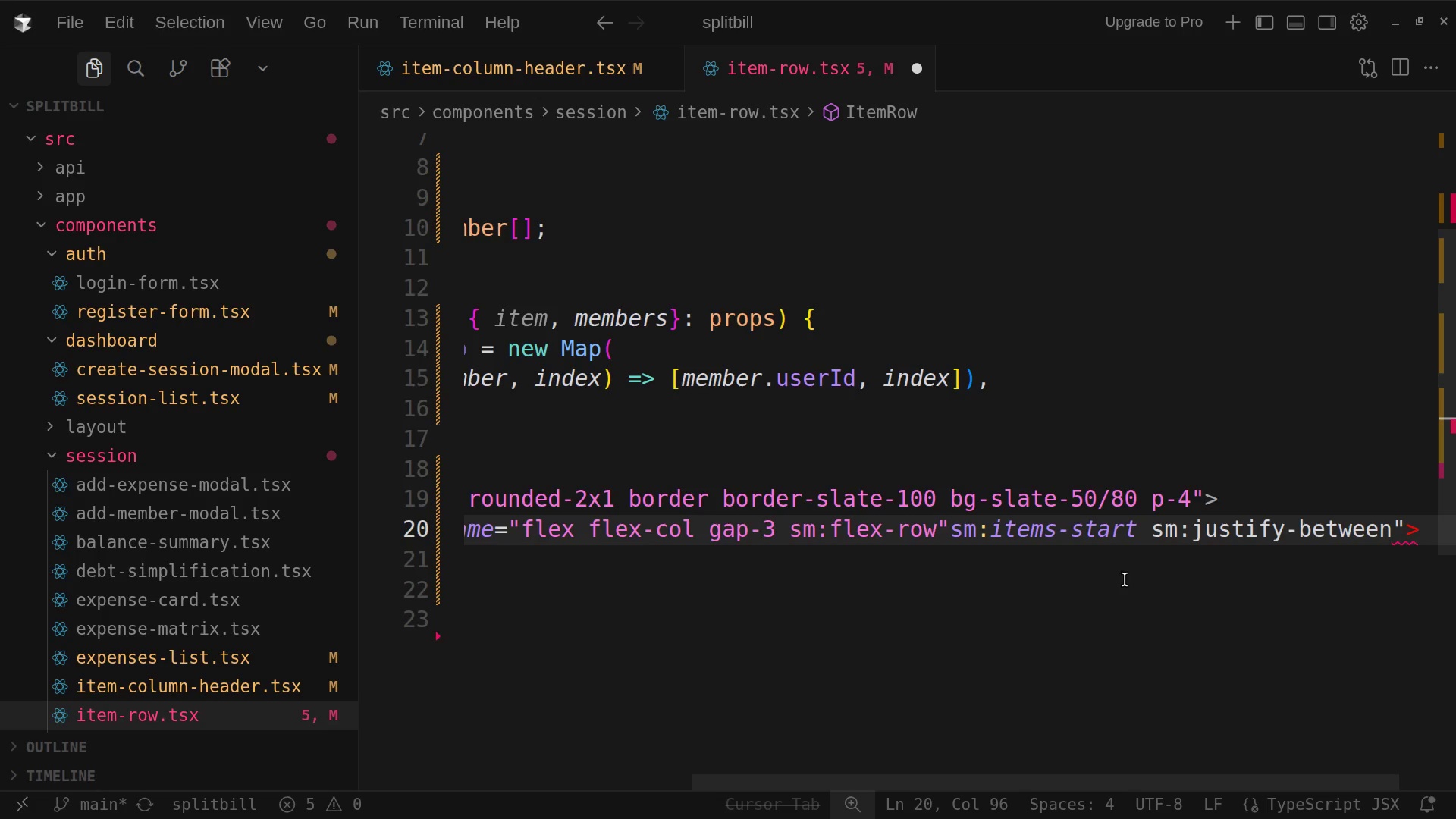 
key(Enter)
 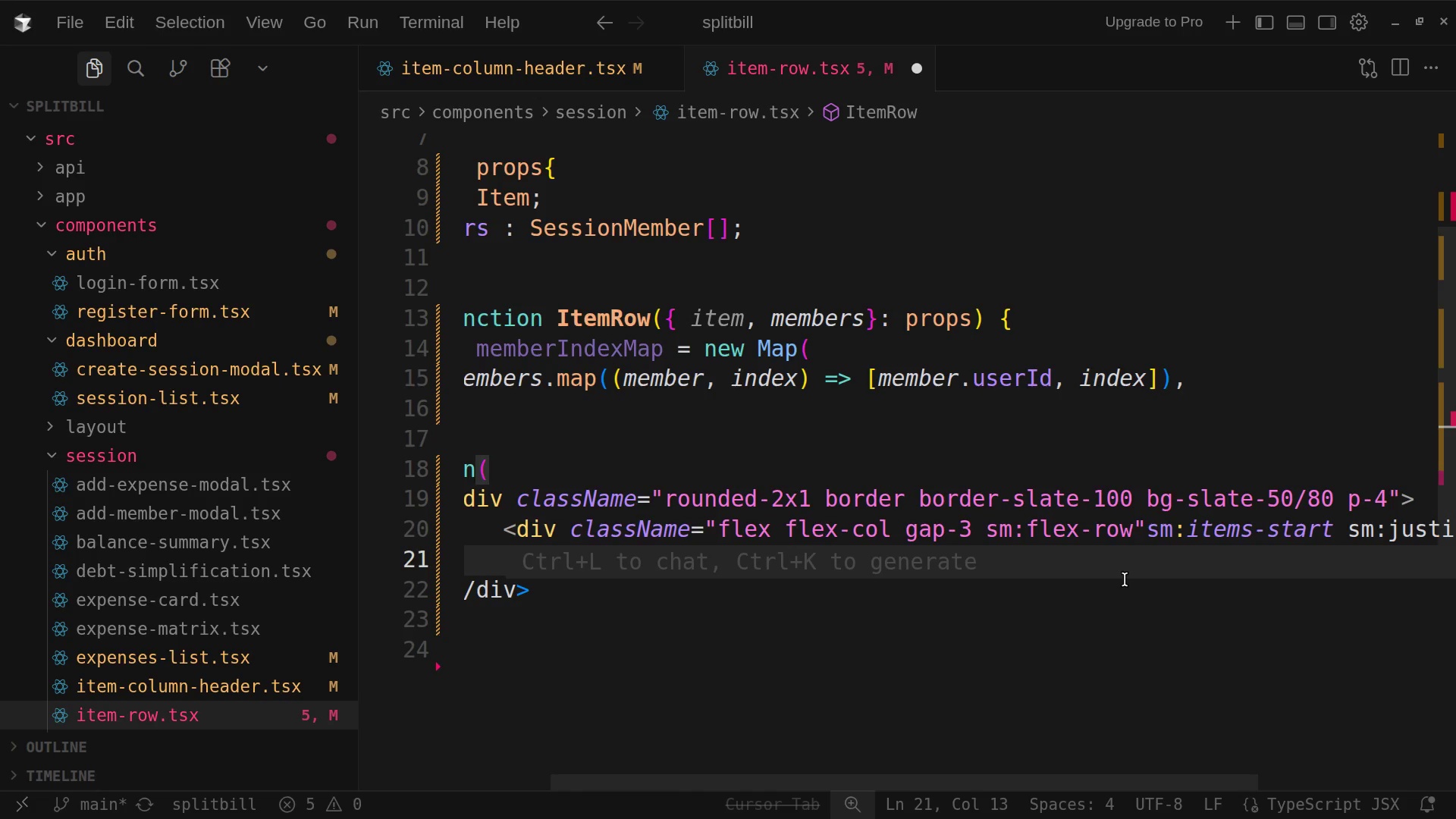 
wait(9.82)
 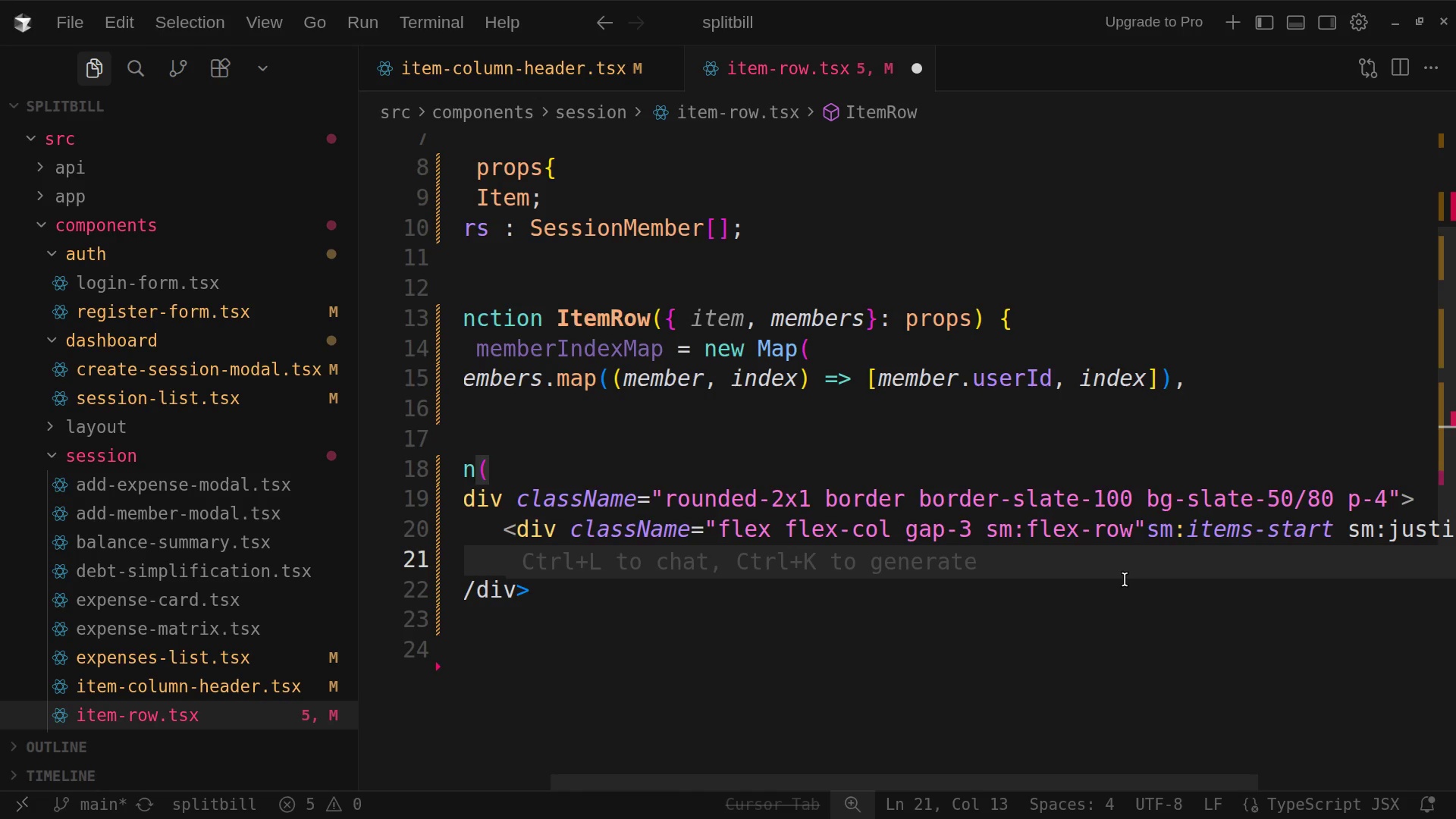 
key(Shift+Comma)
 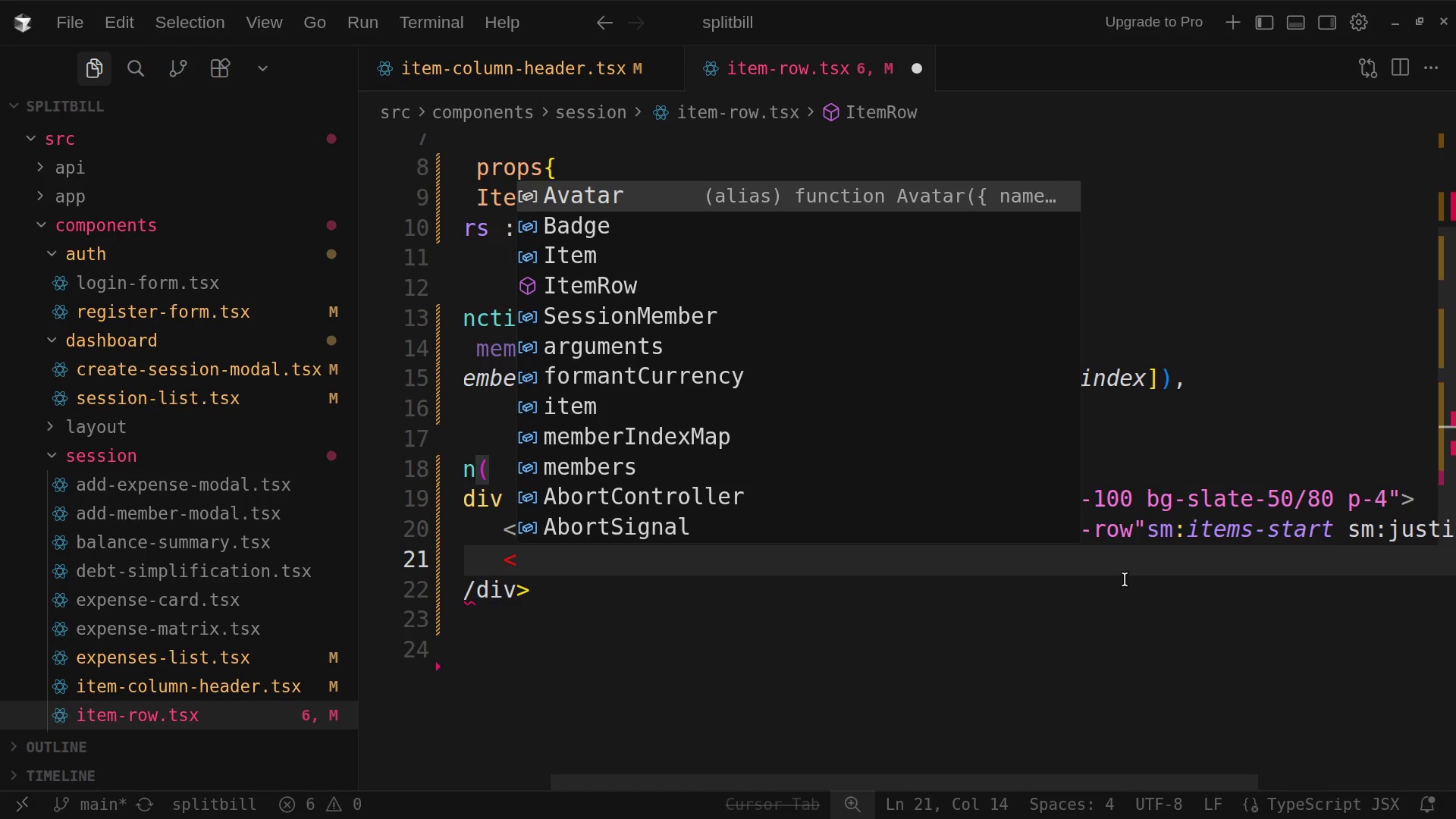 
type(div)
 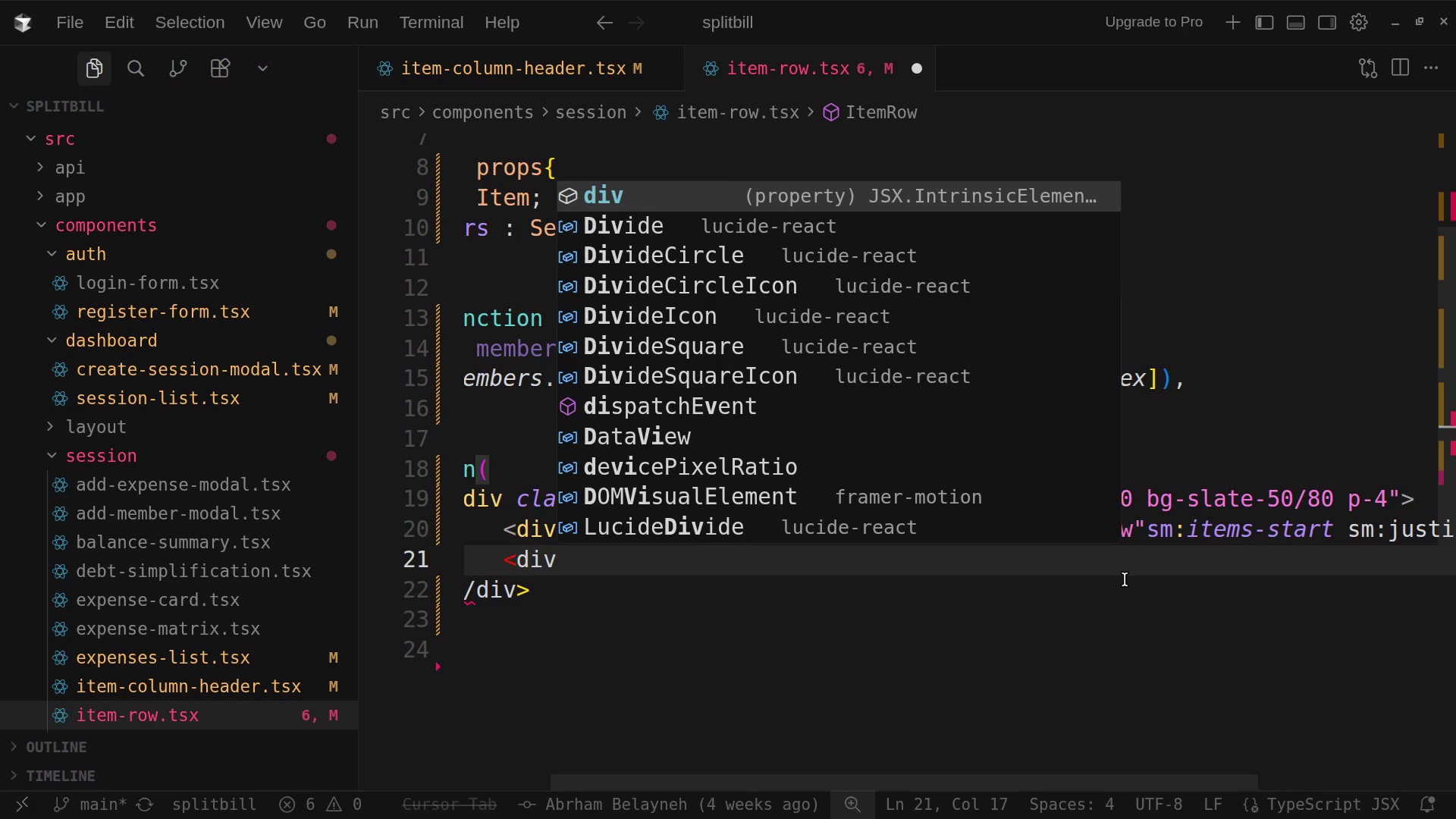 
key(Space)
 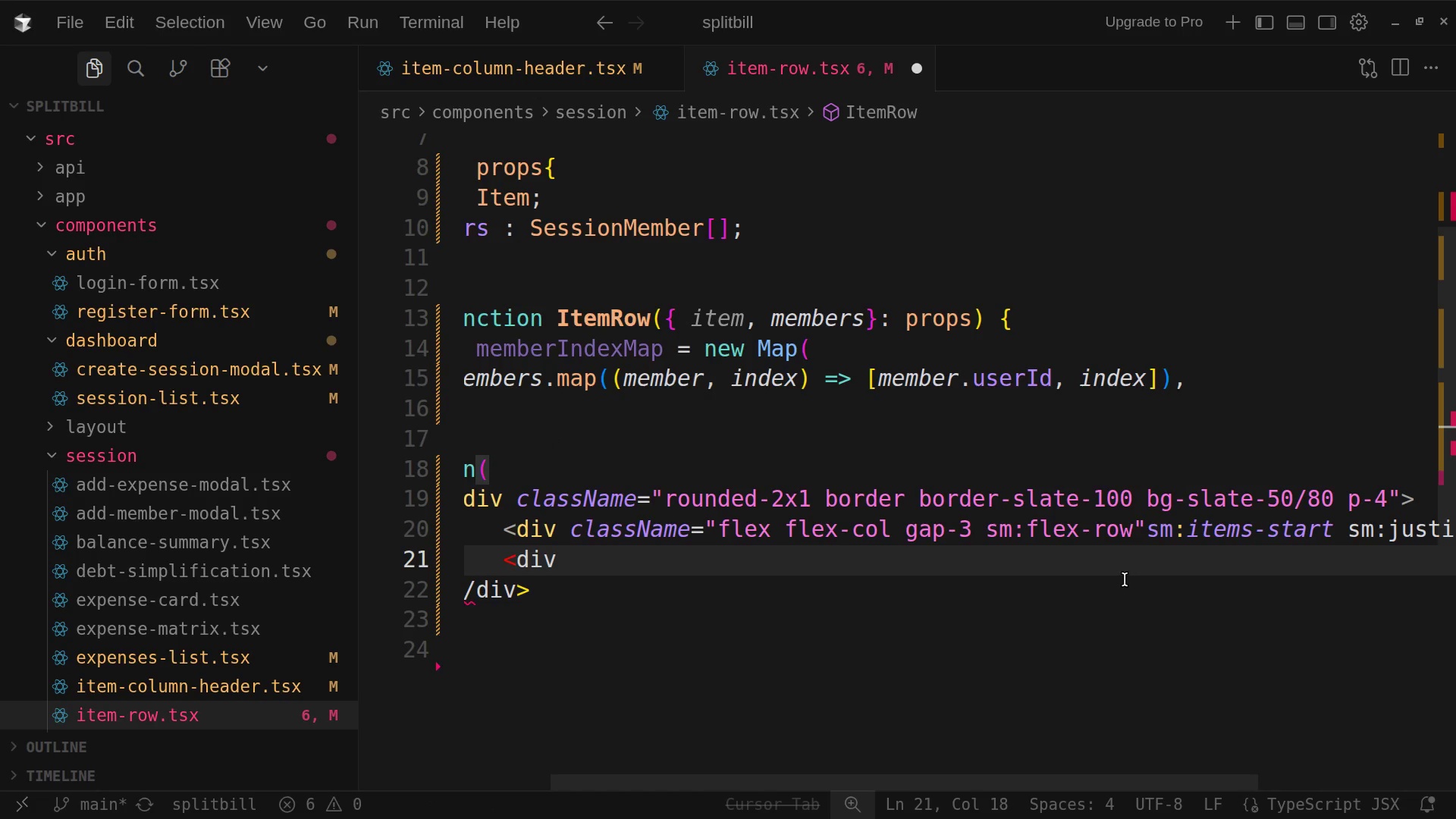 
scroll: coordinate [1224, 606], scroll_direction: down, amount: 2.0
 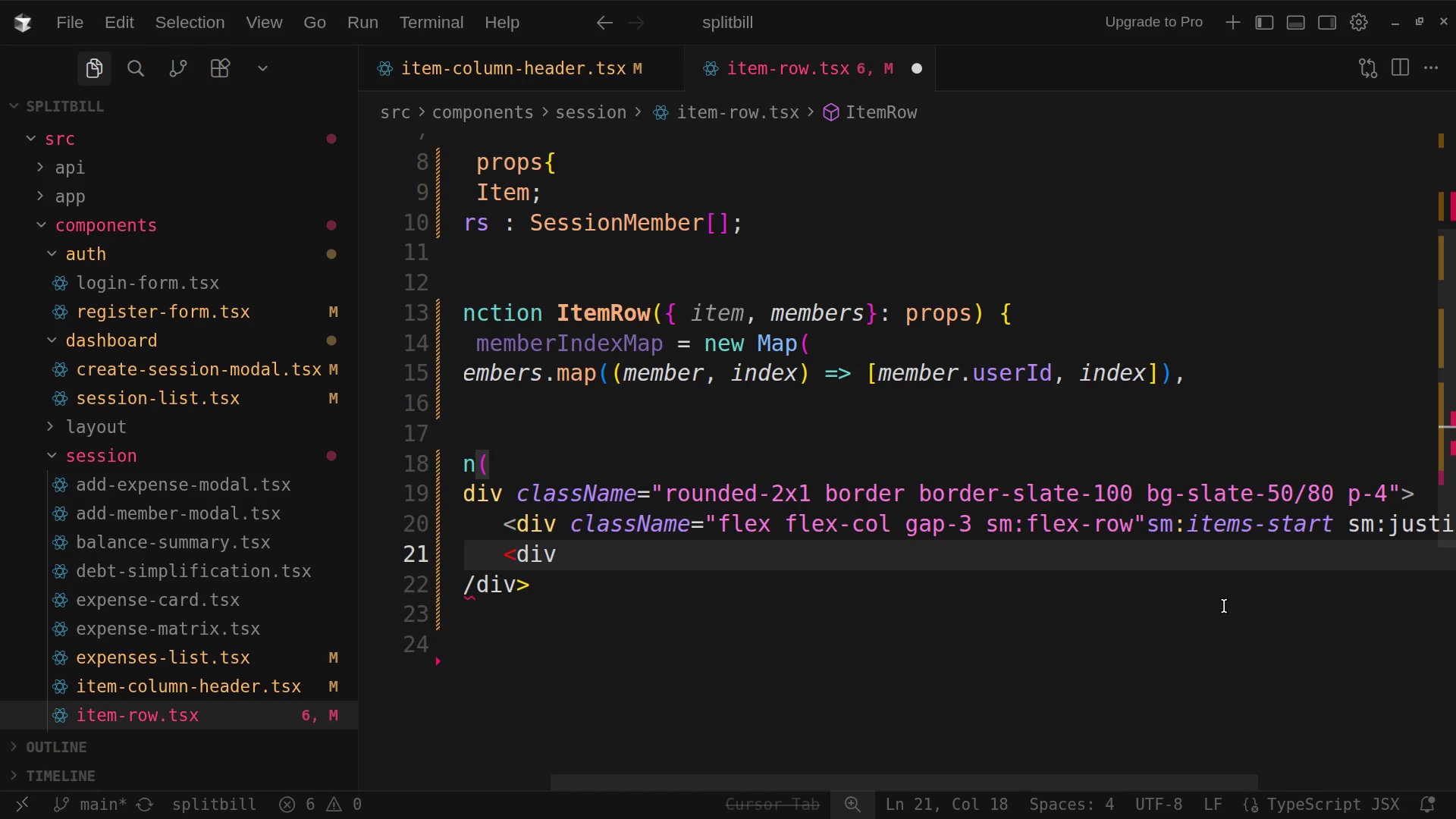 
type(className=)
 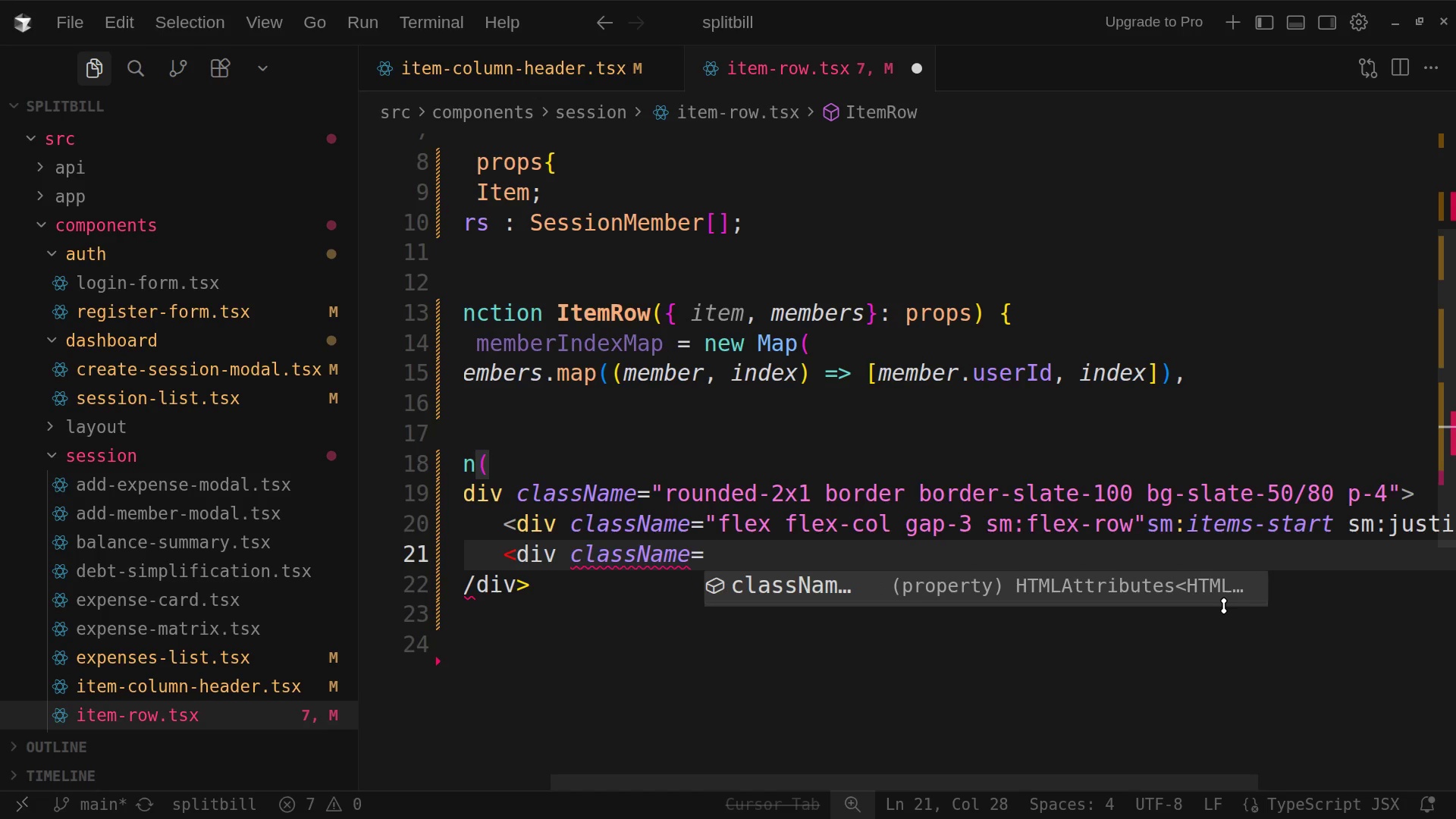 
wait(6.21)
 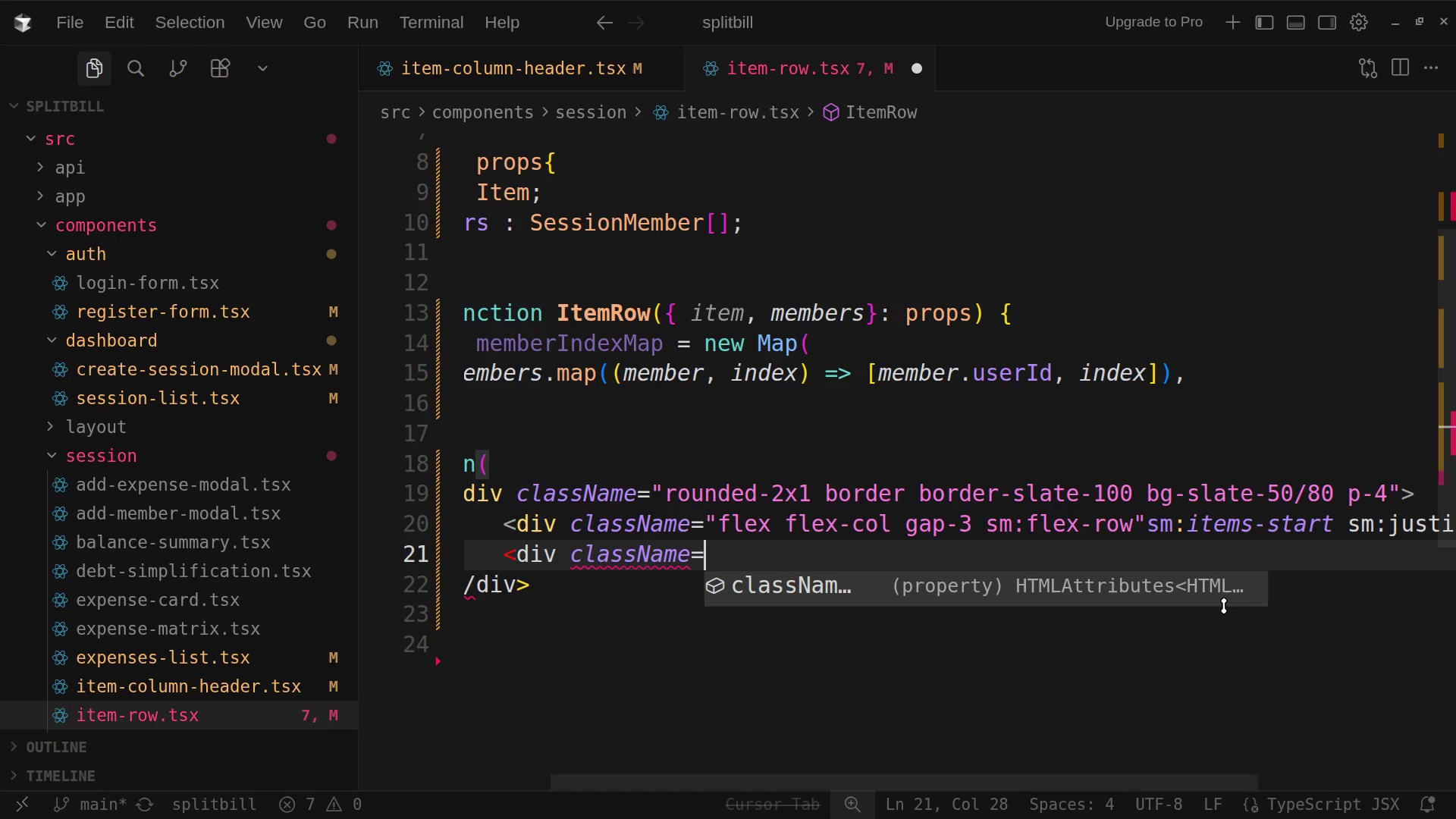 
key(Shift+Quote)
 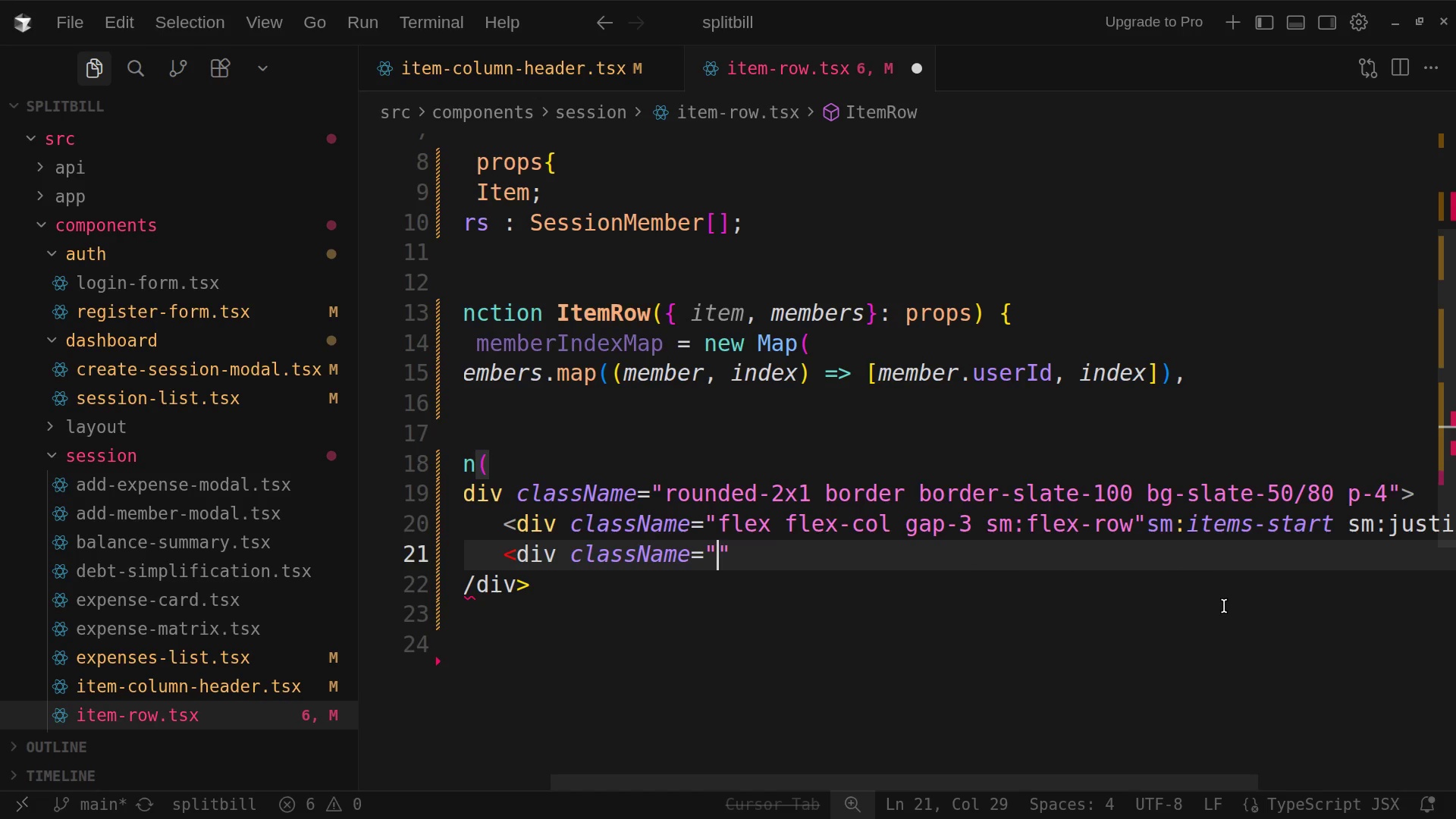 
type(min)
 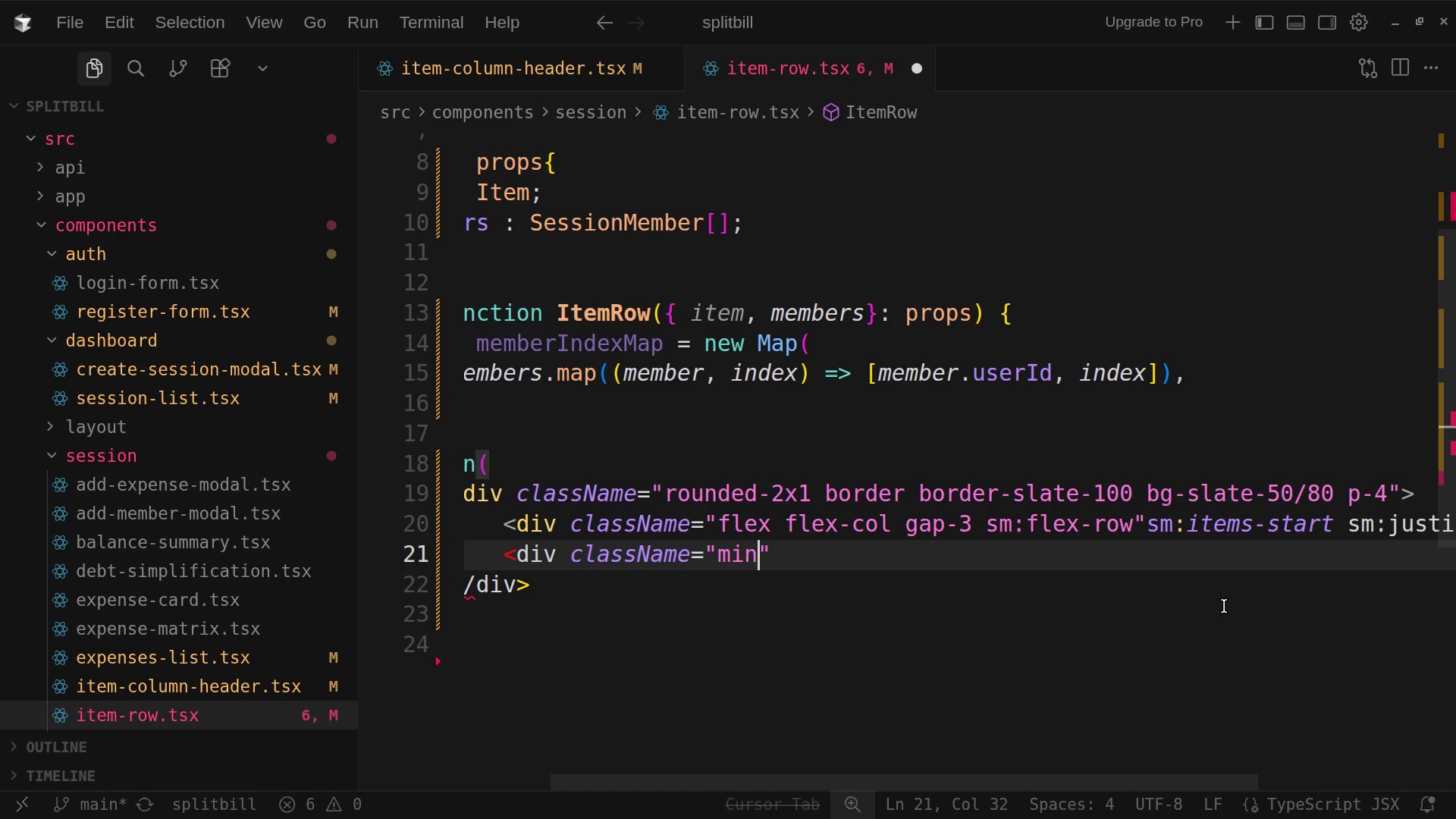 
wait(5.73)
 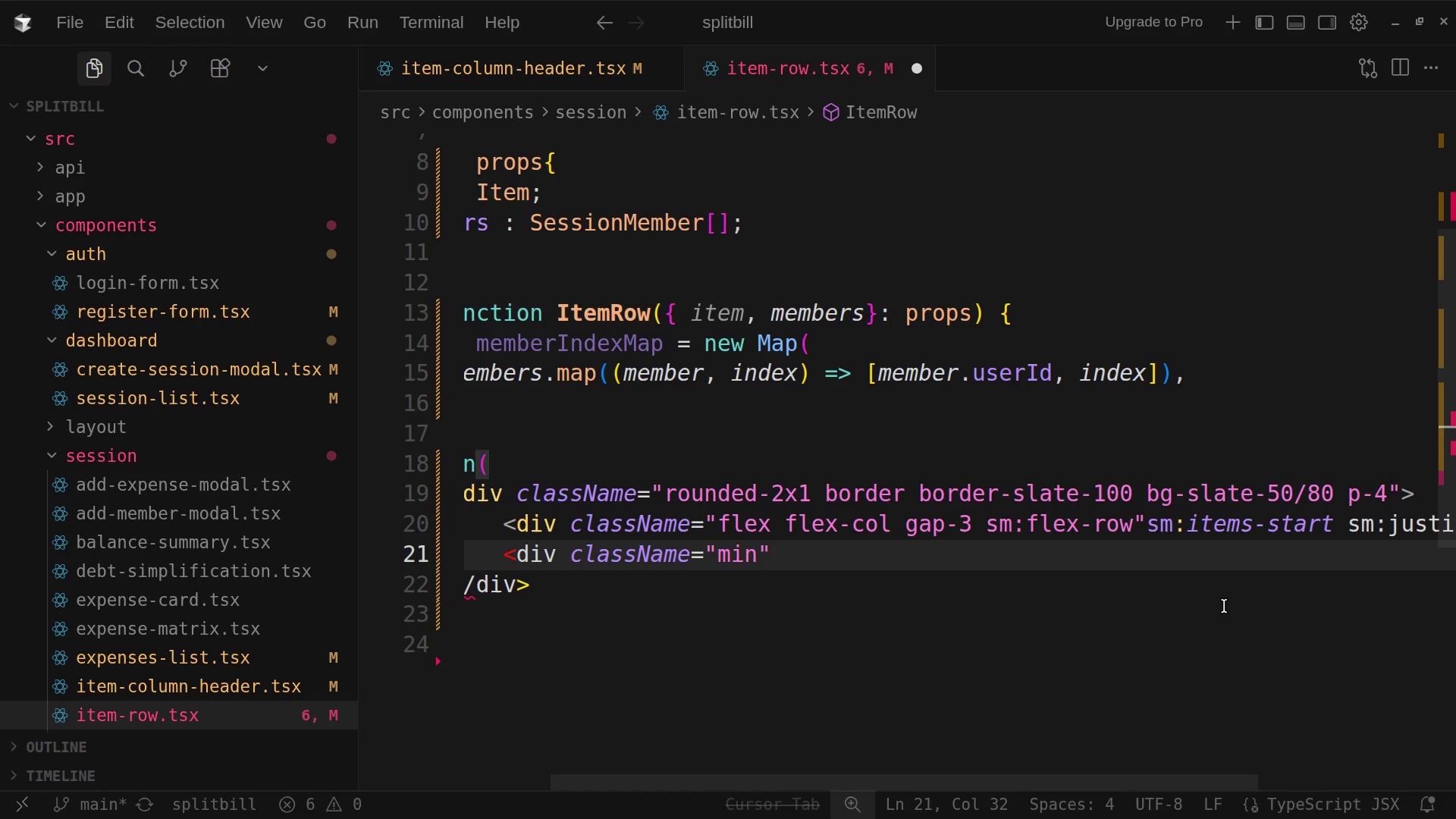 
key(Minus)
 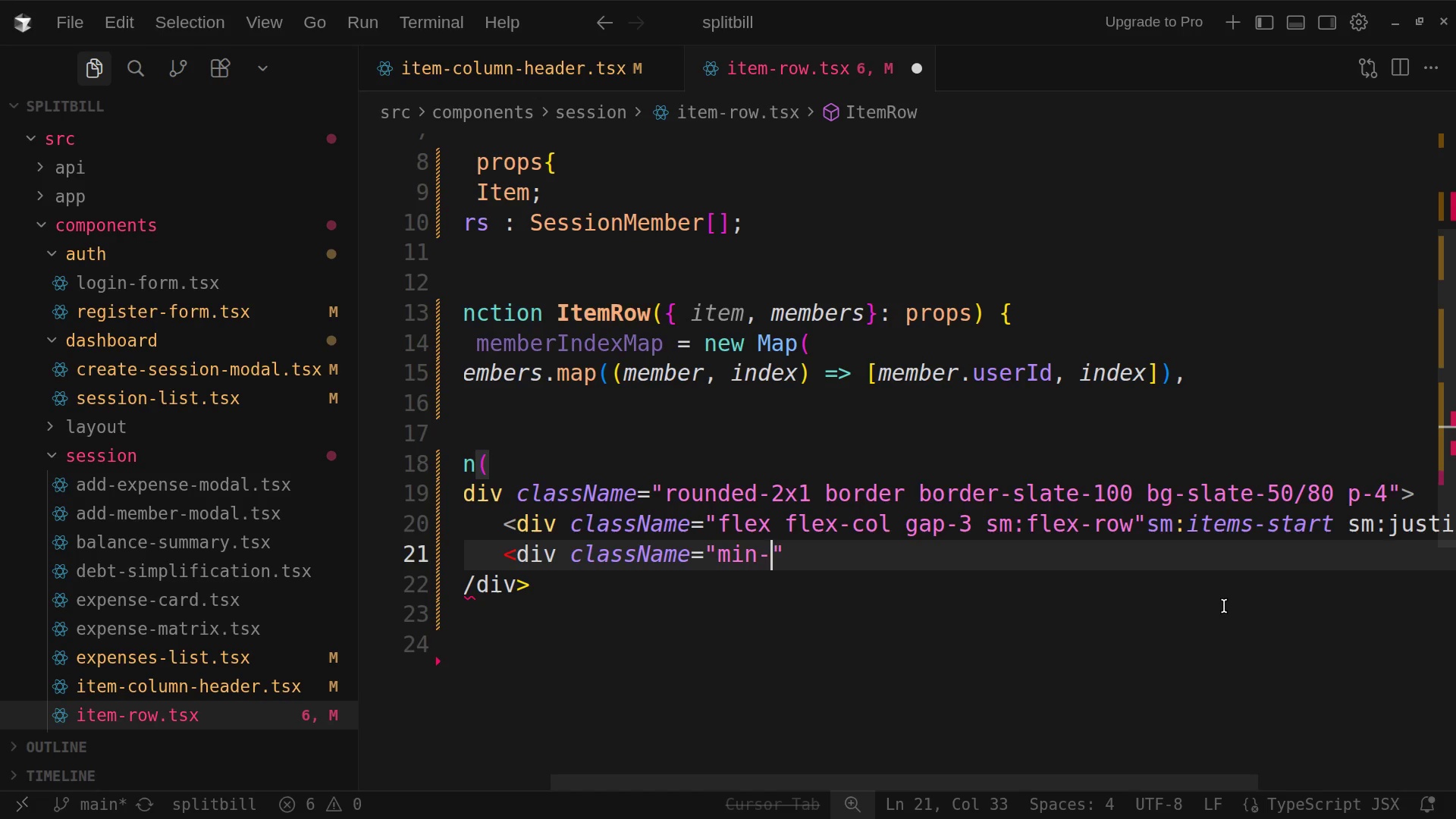 
key(W)
 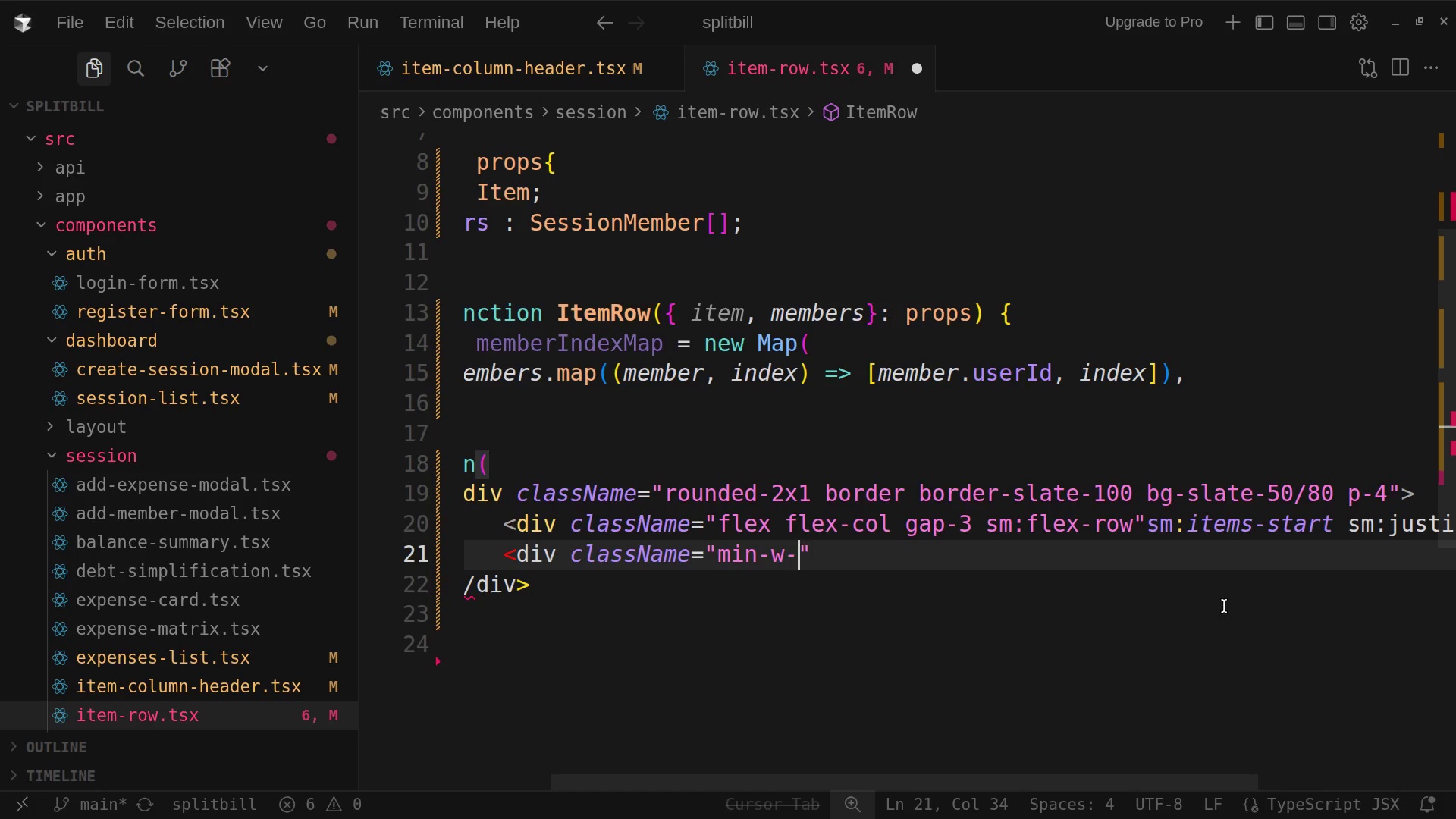 
key(Minus)
 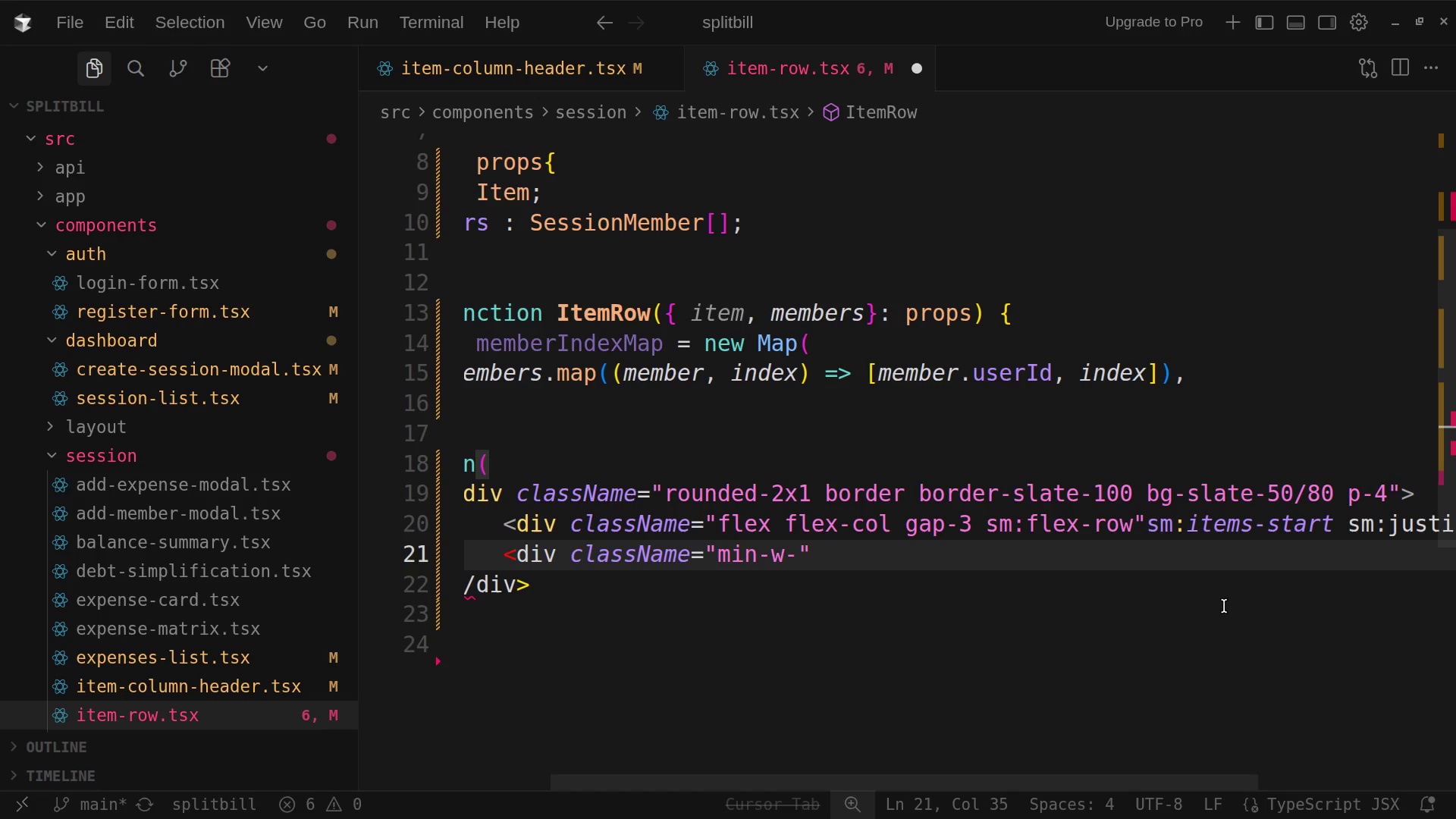 
key(0)
 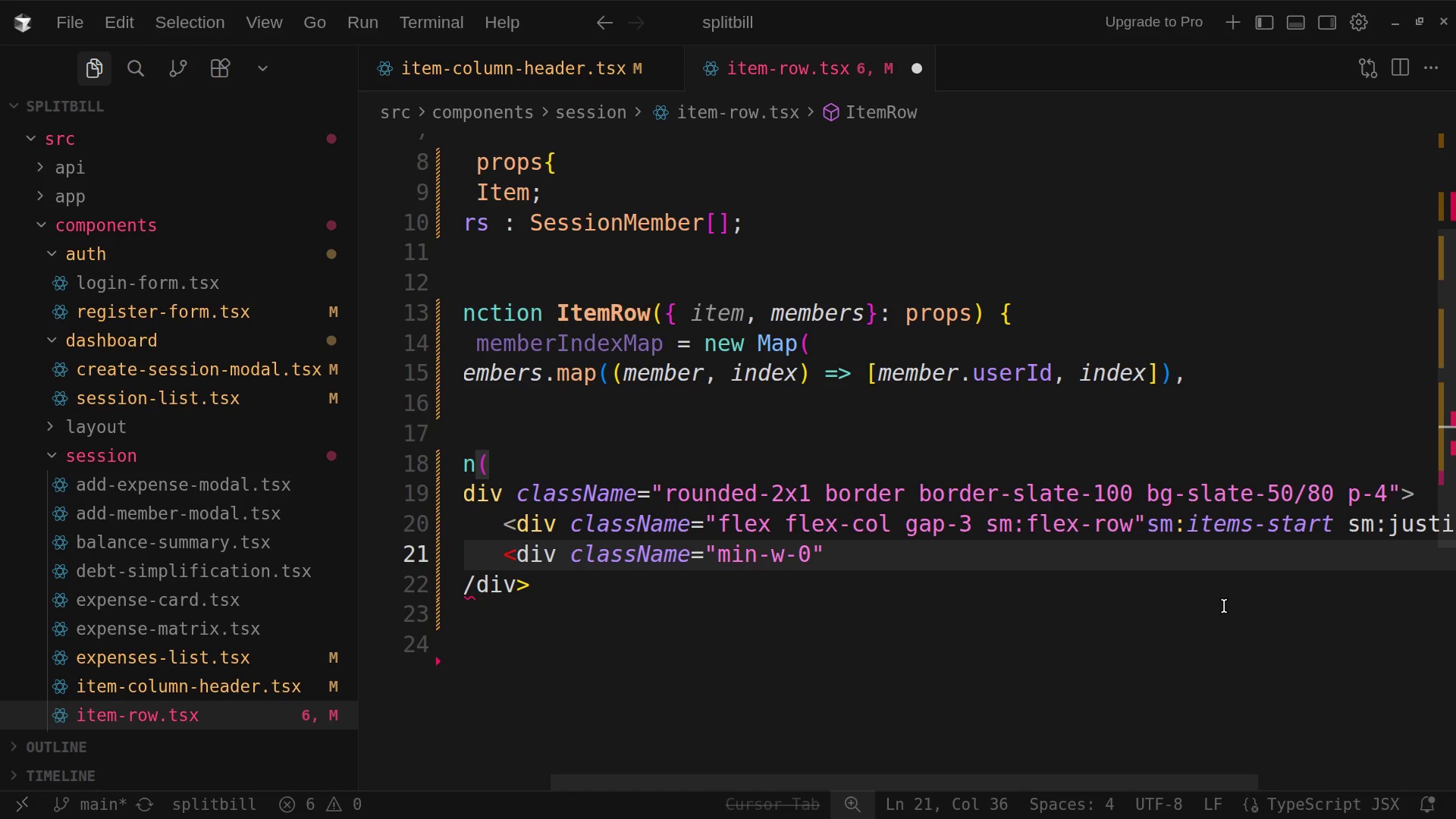 
key(ArrowRight)
 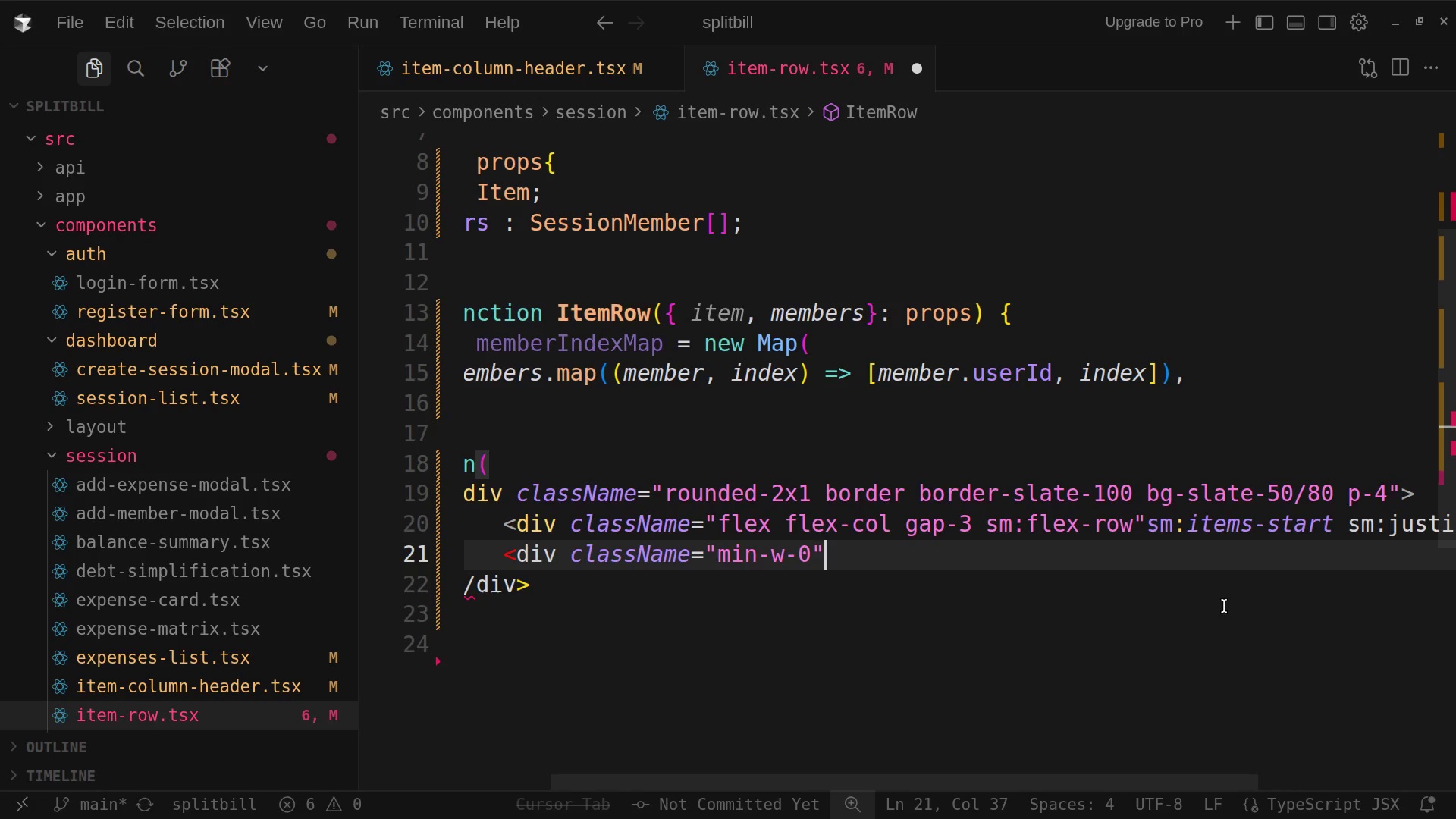 
key(Shift+Period)
 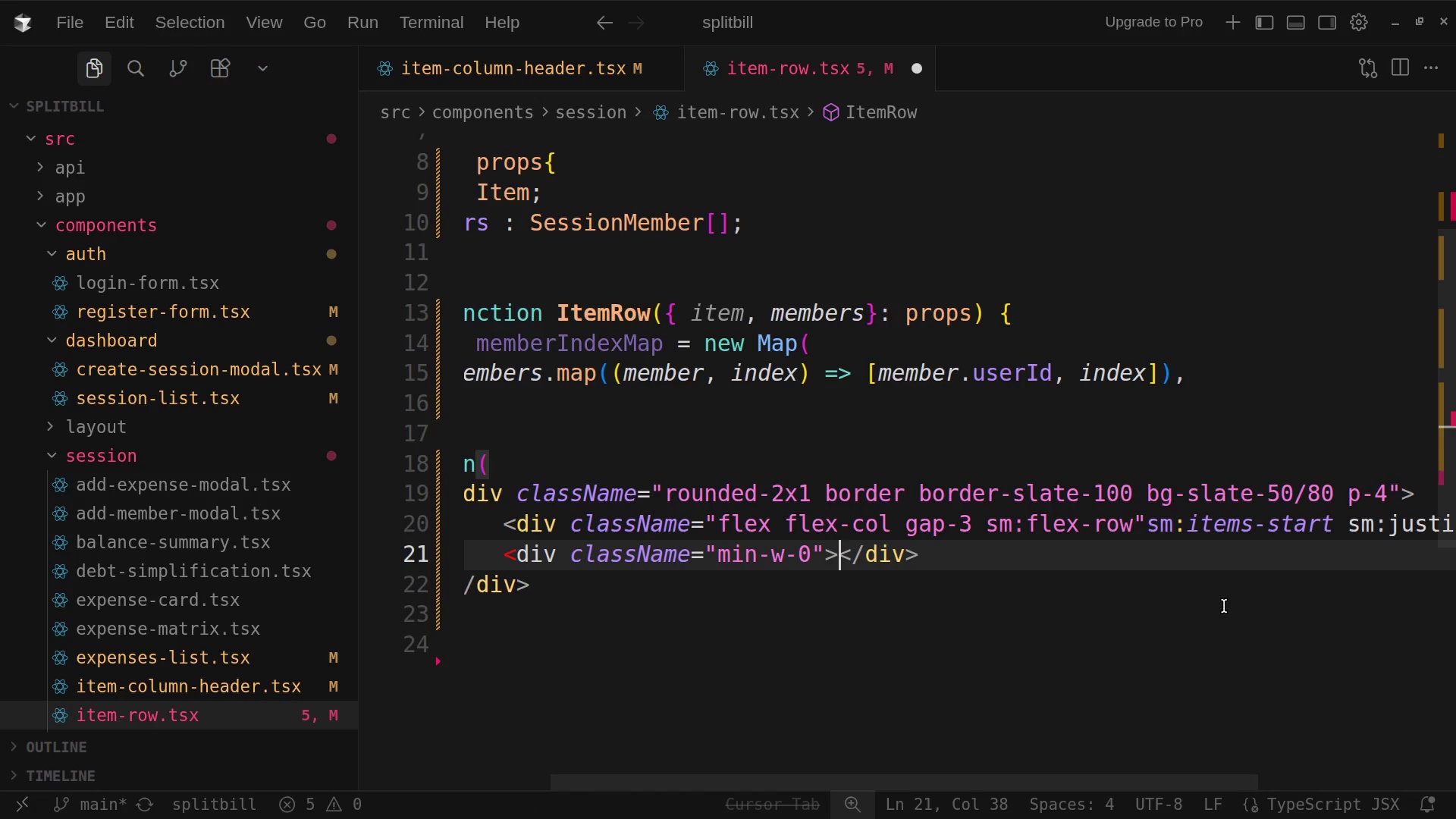 
wait(8.25)
 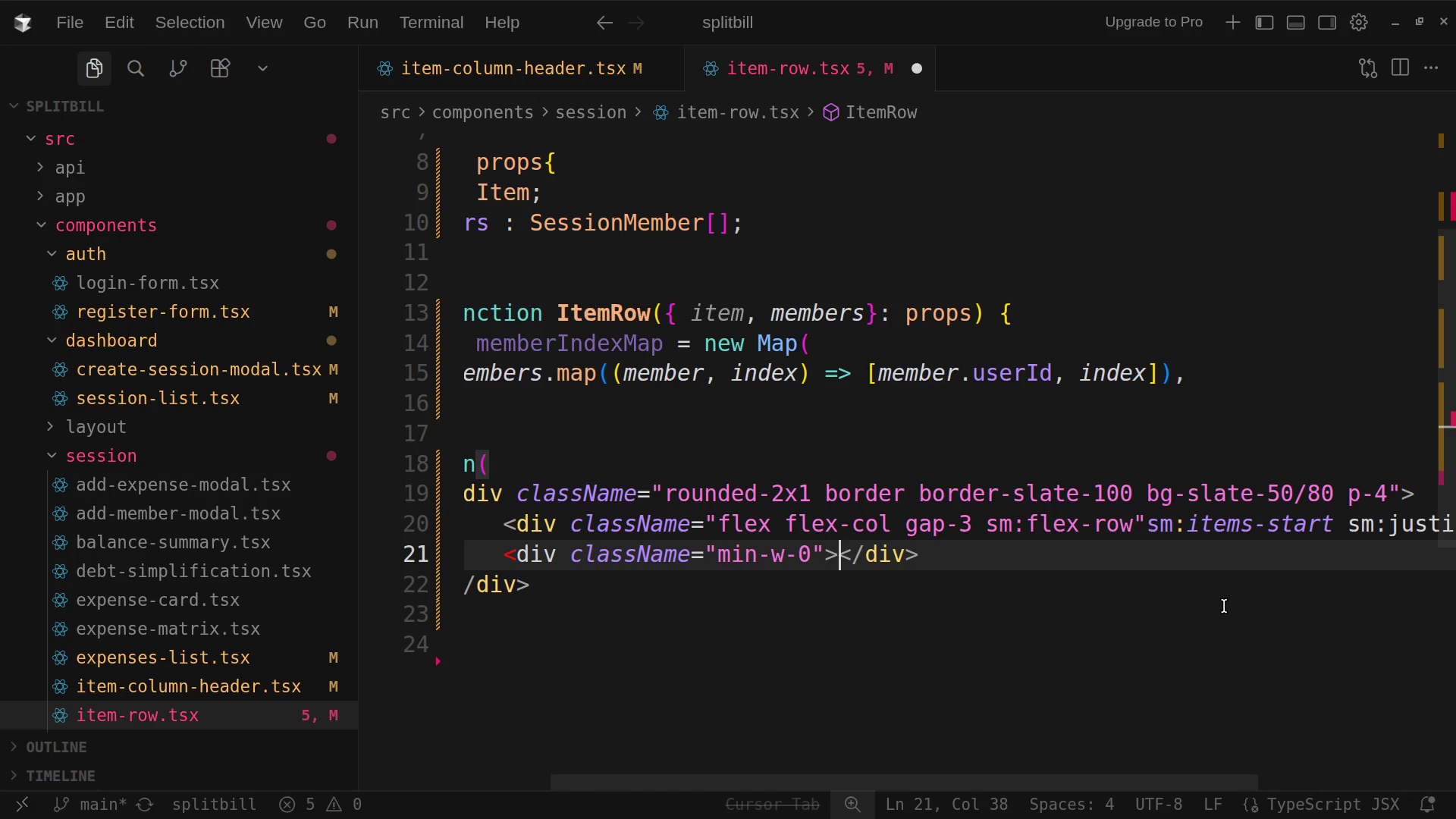 
key(Enter)
 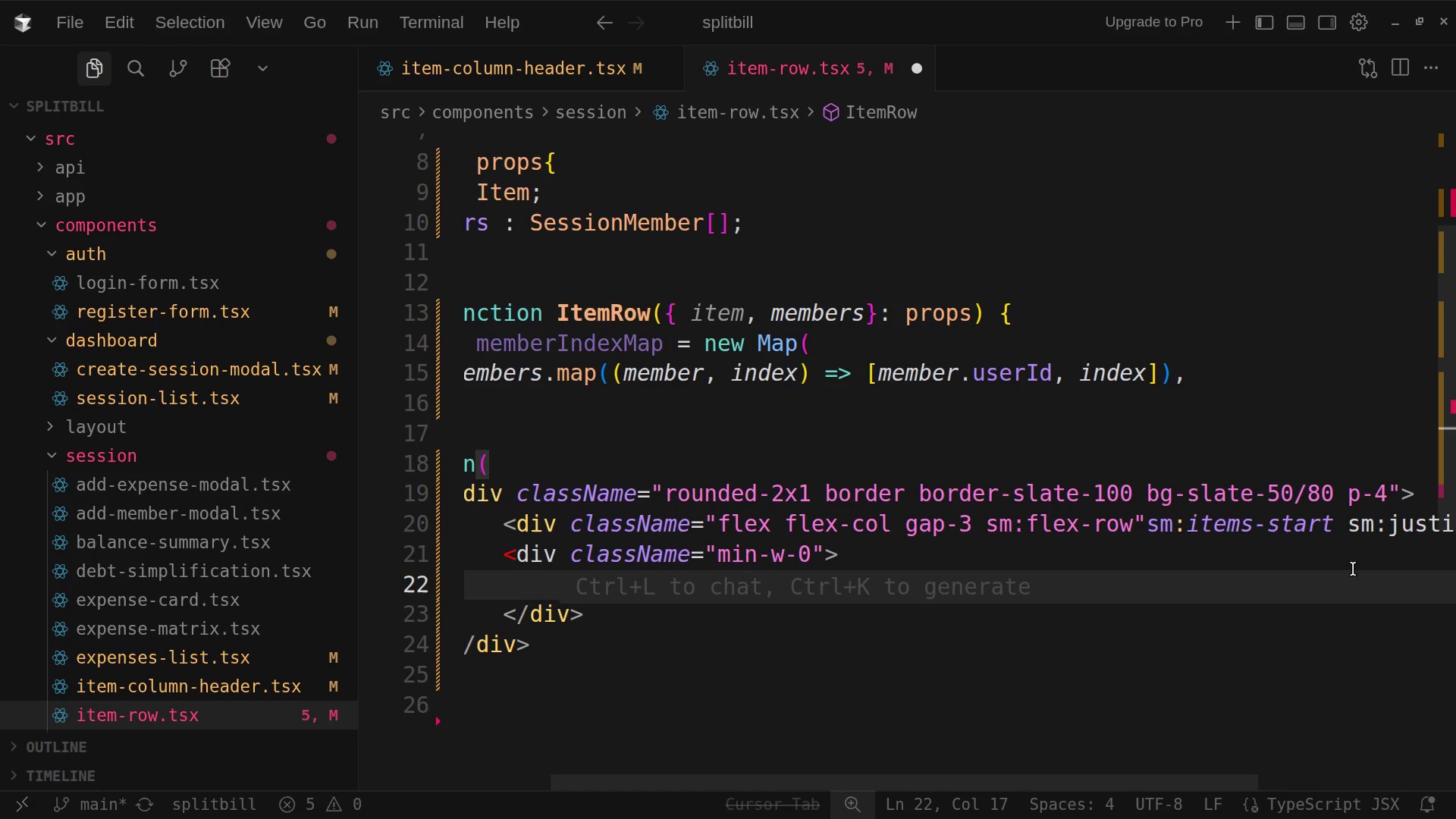 
wait(7.17)
 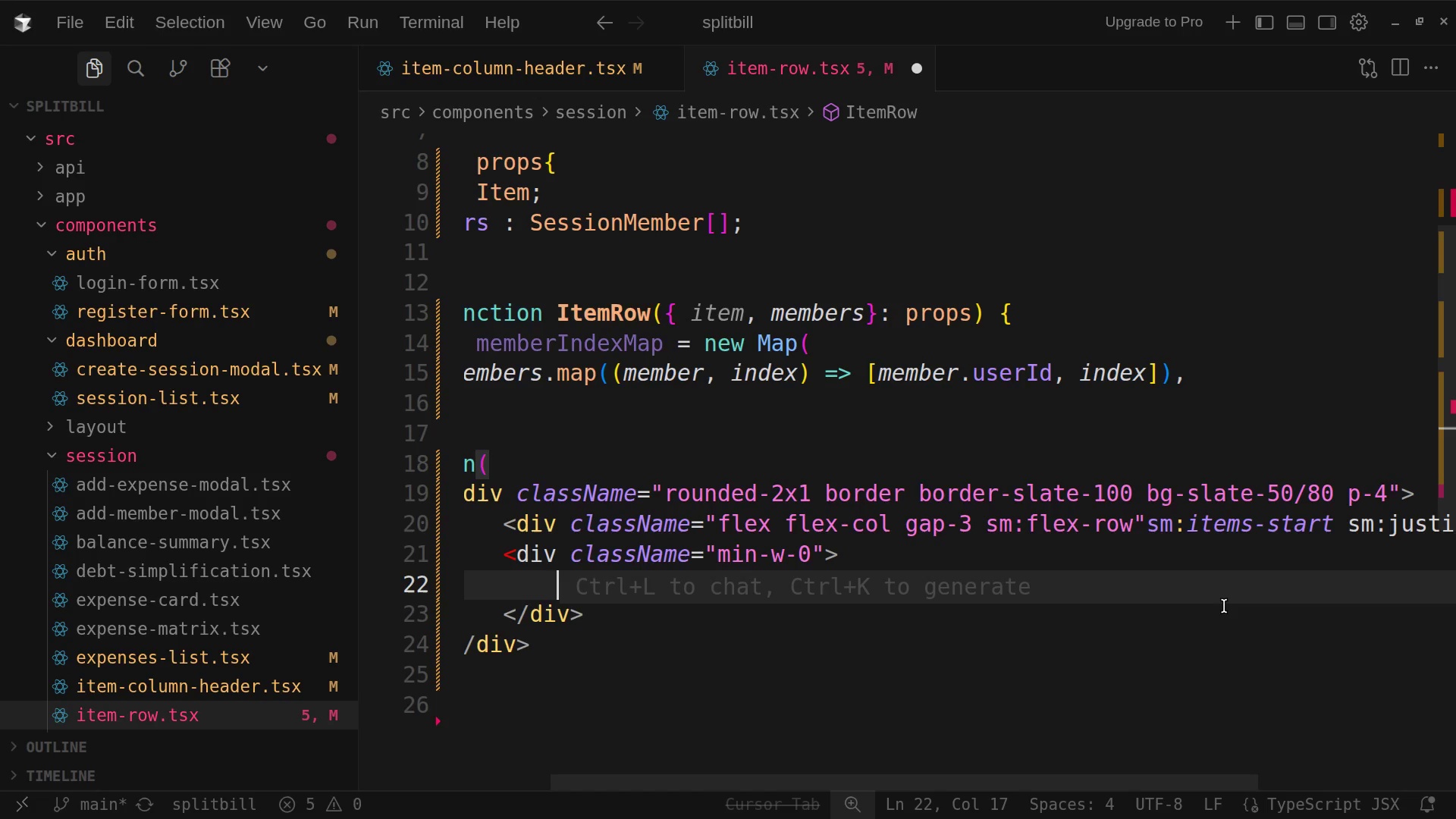 
scroll: coordinate [1374, 542], scroll_direction: down, amount: 6.0
 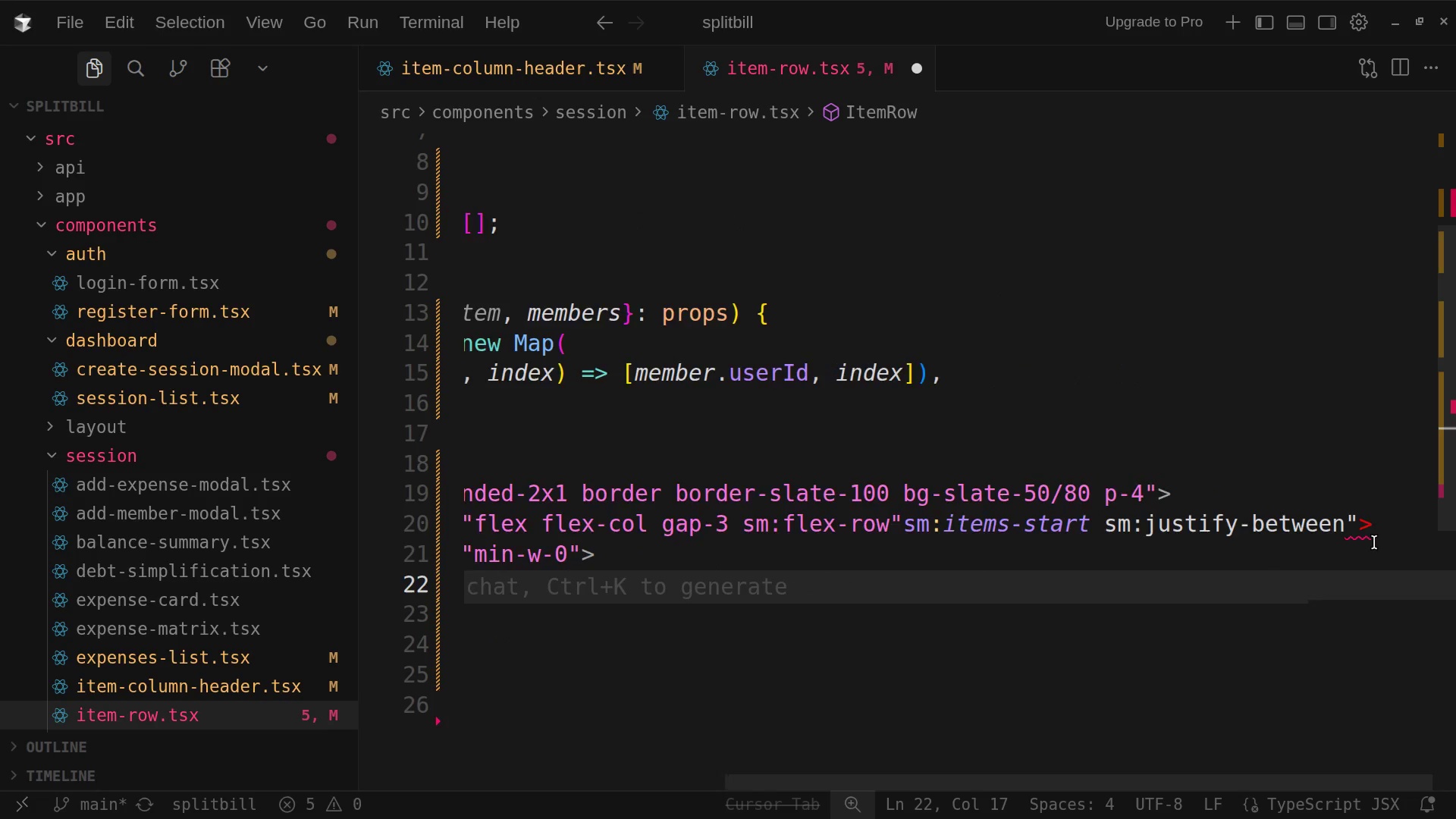 
scroll: coordinate [1374, 542], scroll_direction: up, amount: 6.0
 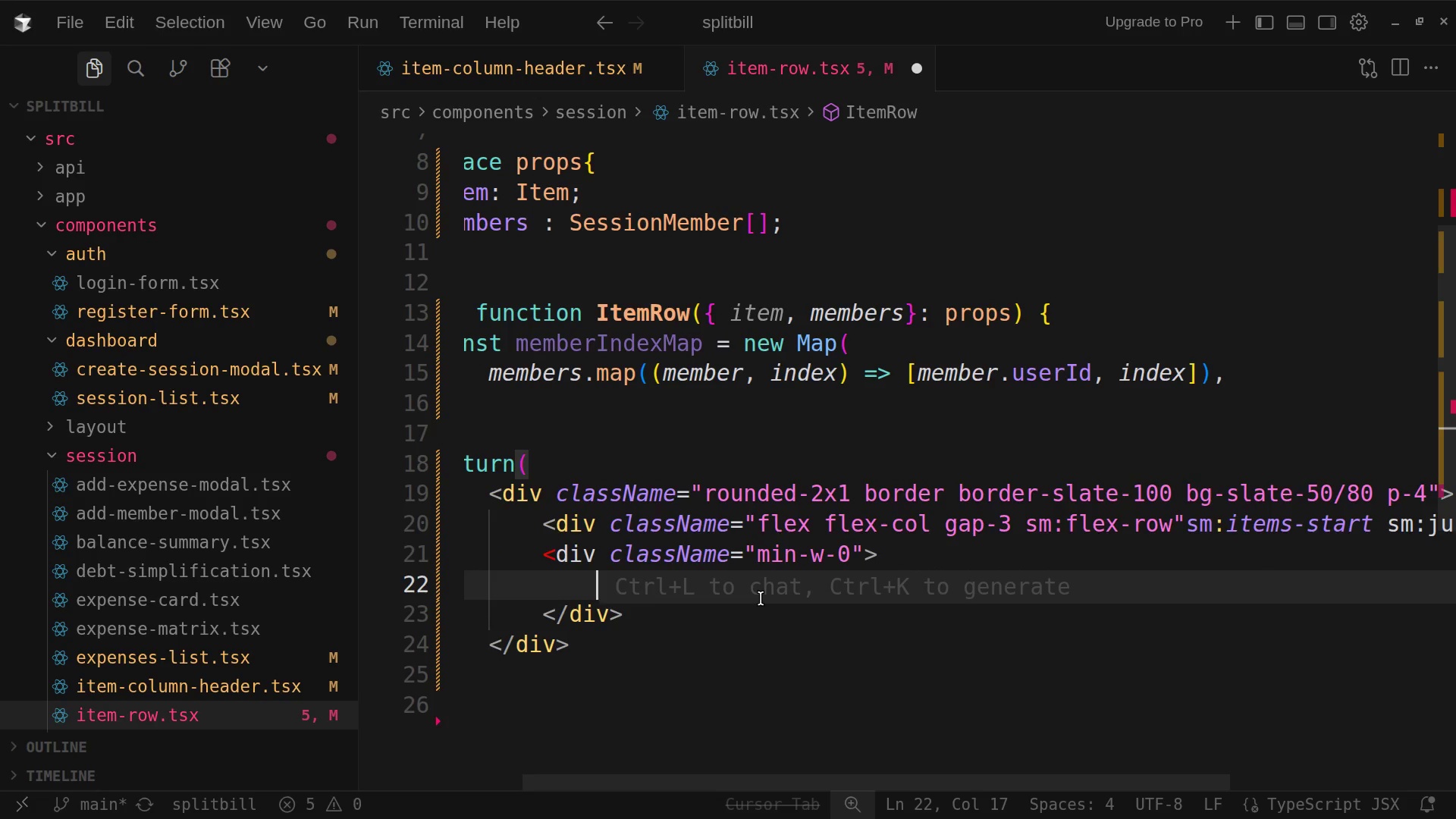 
wait(10.86)
 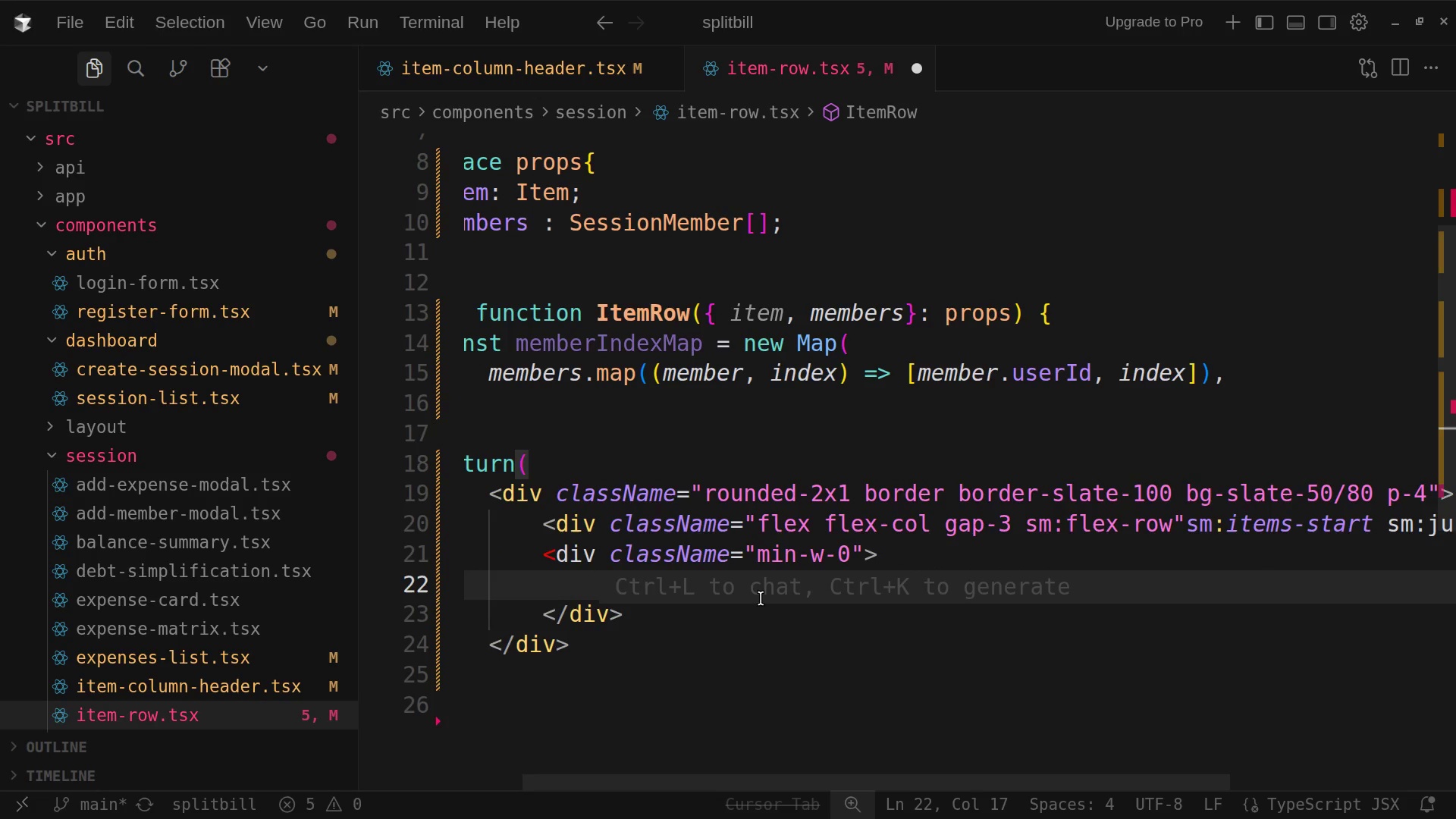 
type(<div className=)
 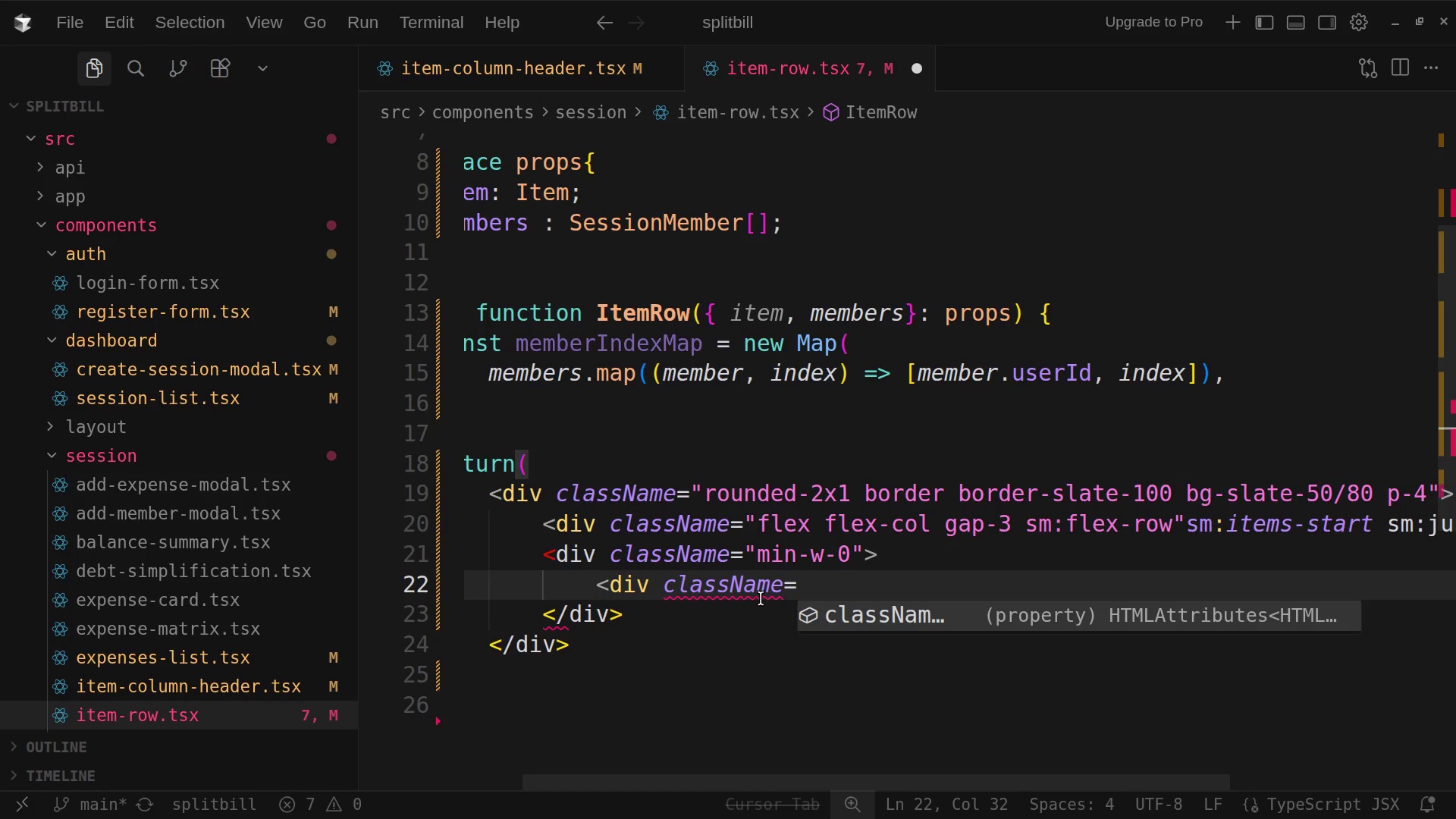 
wait(5.91)
 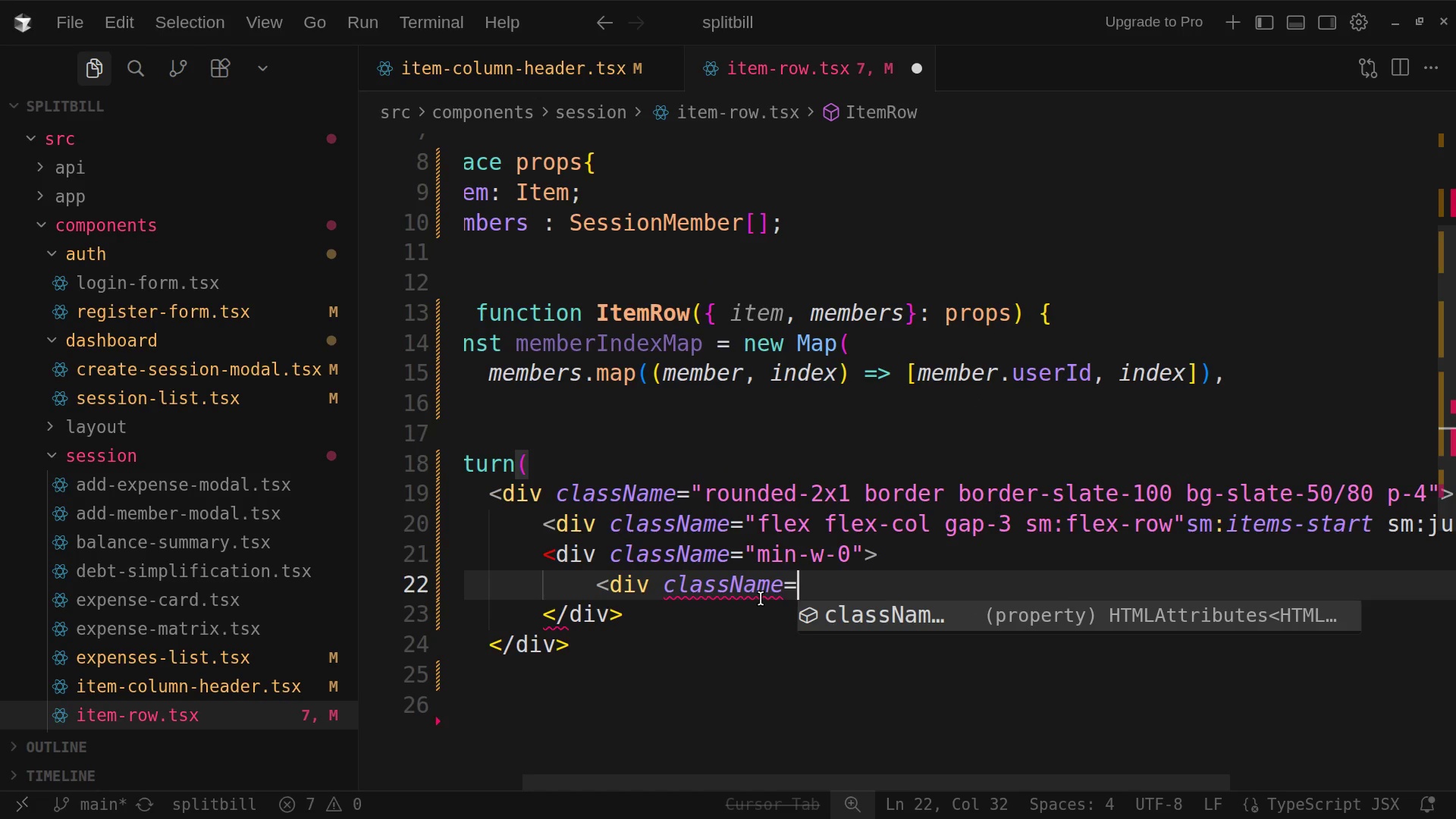 
hold_key(key=ShiftLeft, duration=1.86)
 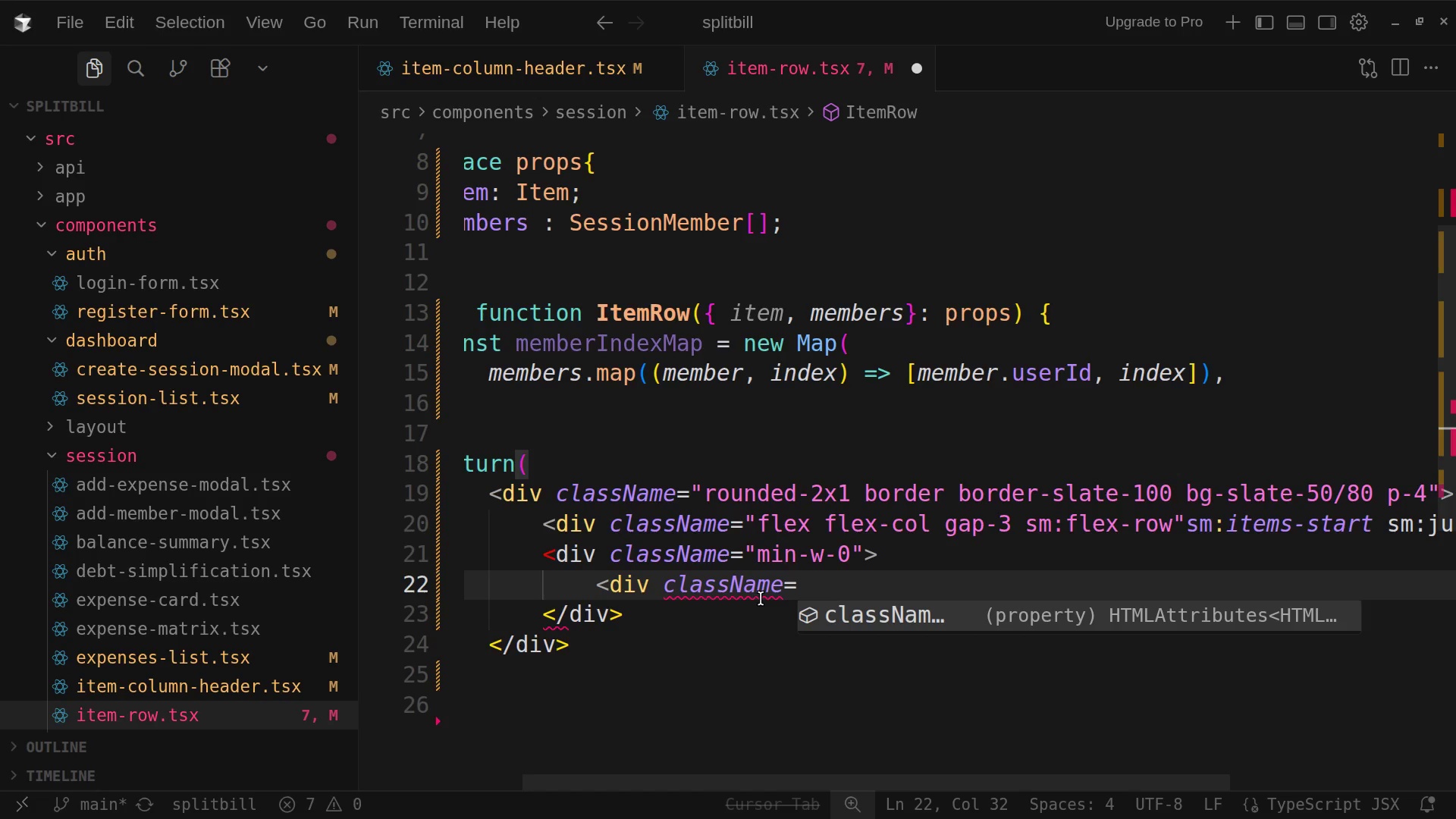 
key(Shift+Quote)
 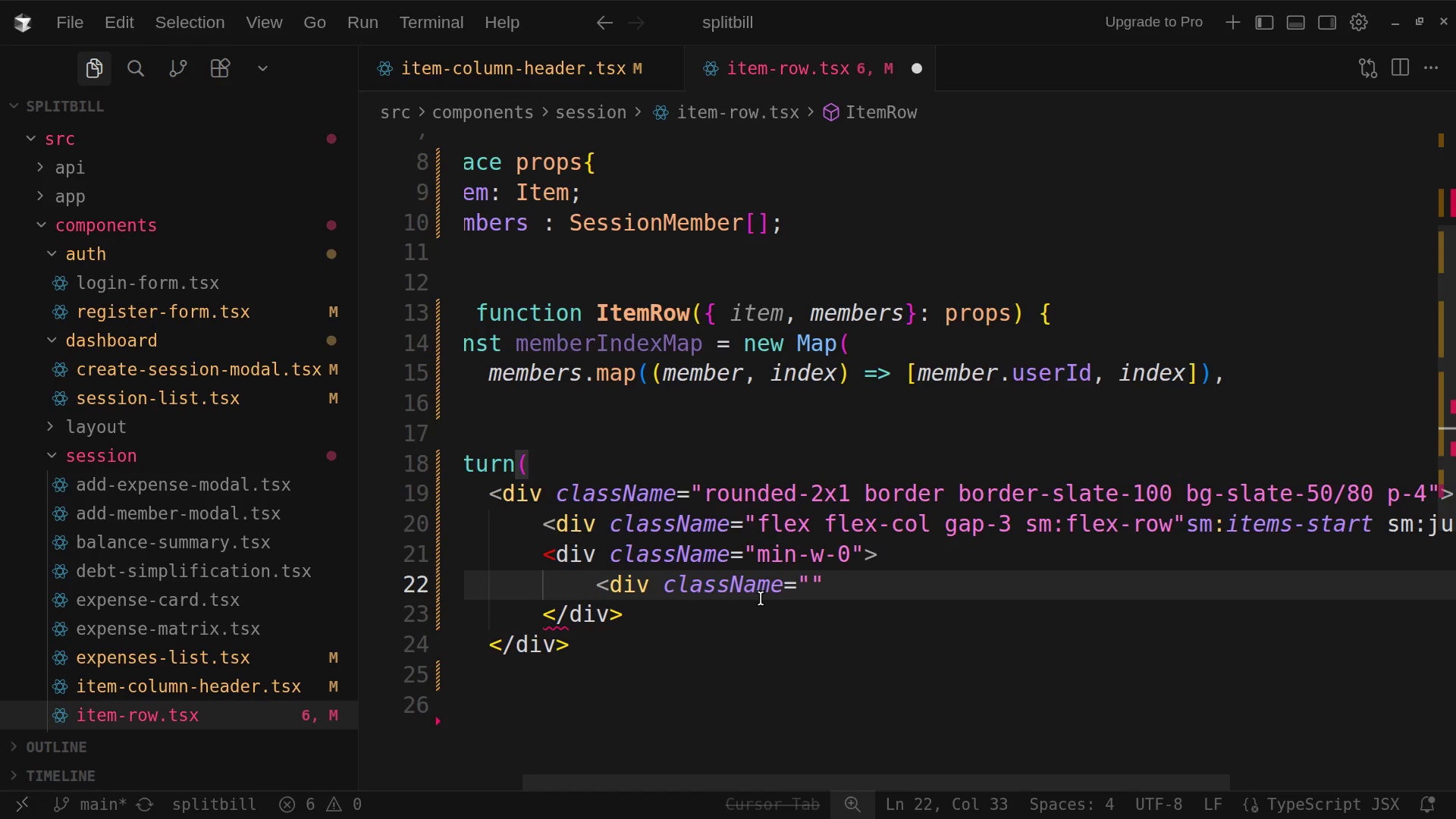 
wait(6.0)
 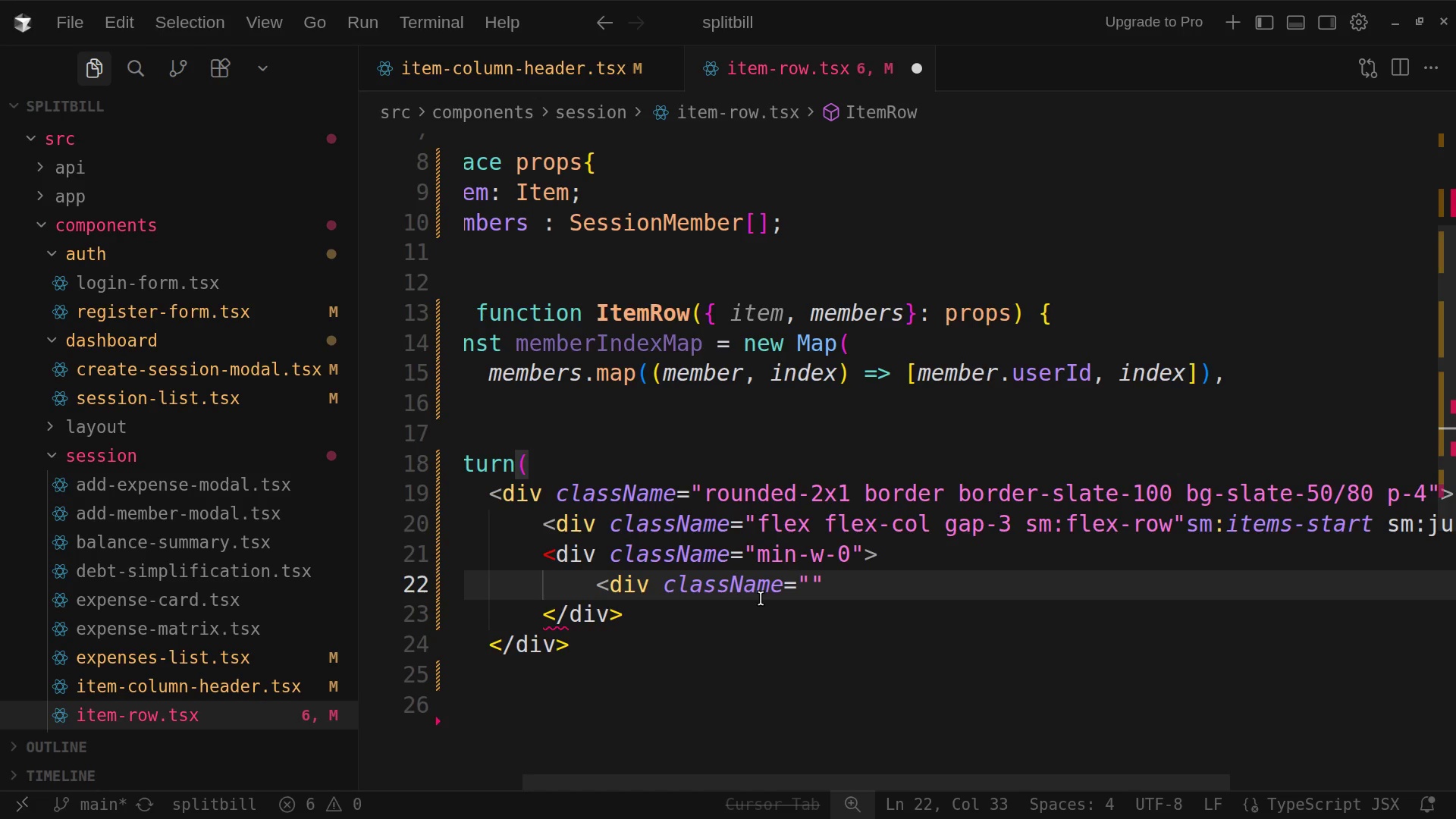 
type(flec)
key(Backspace)
type(x)
 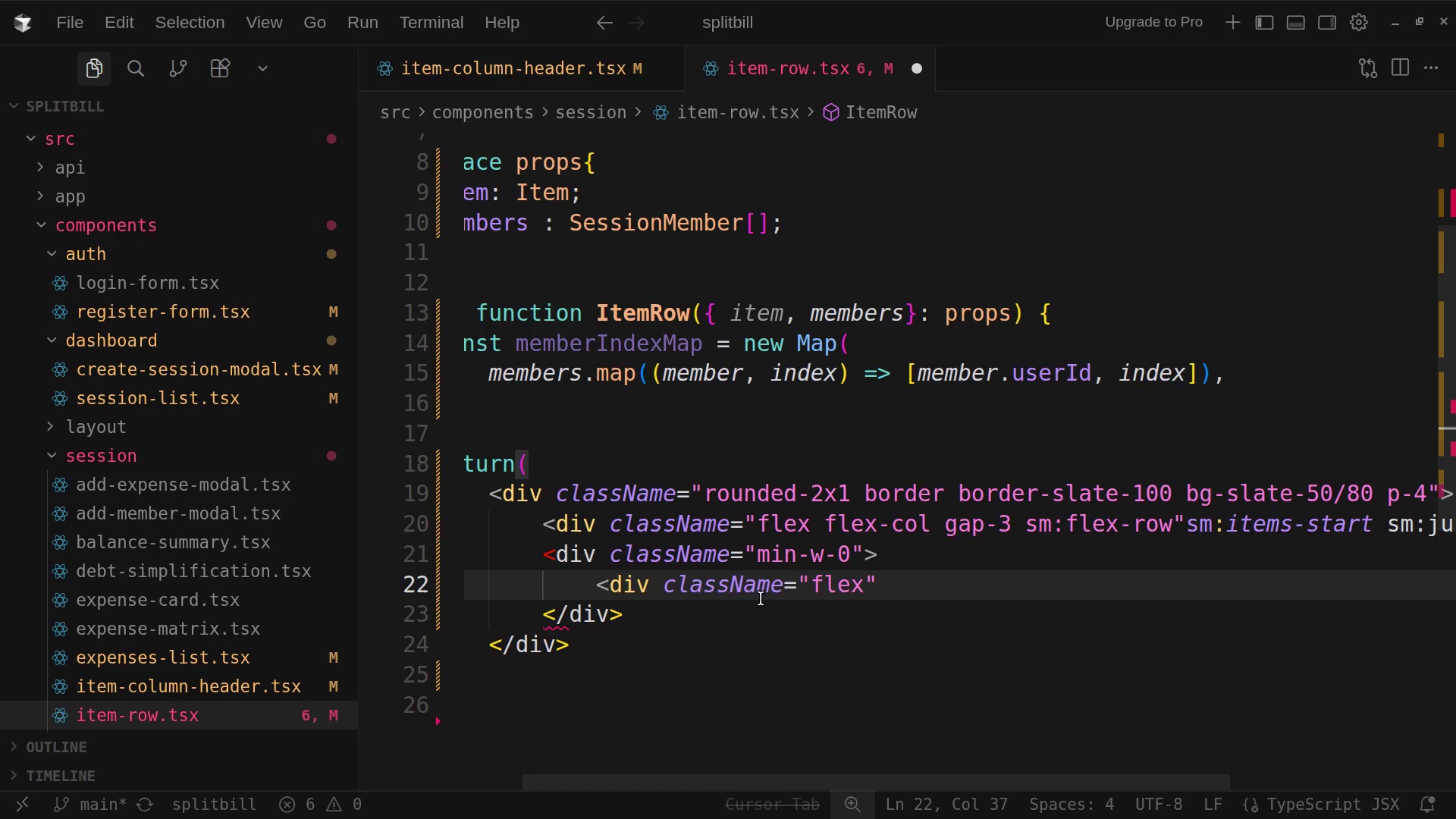 
wait(11.68)
 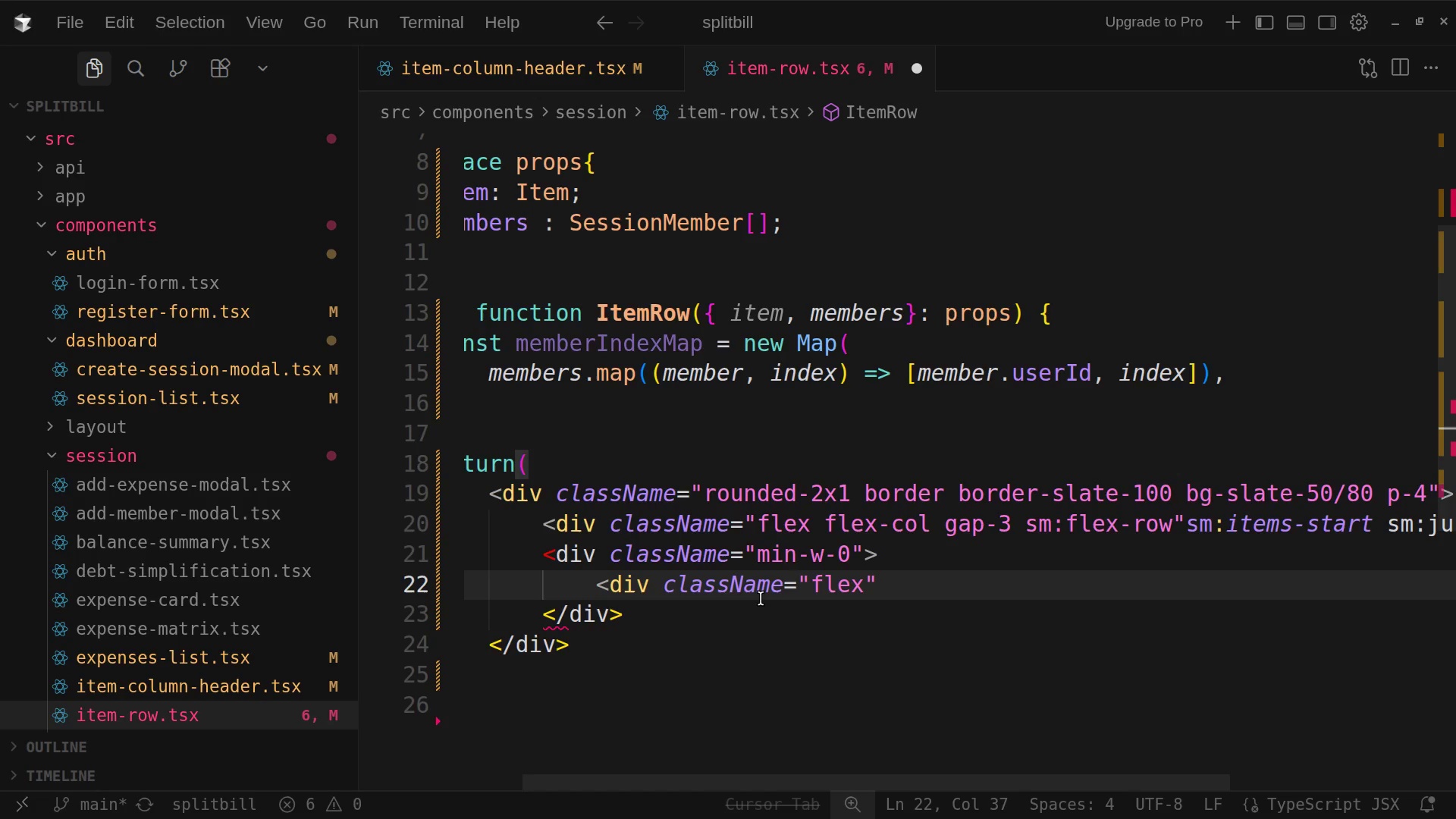 
type( item)
 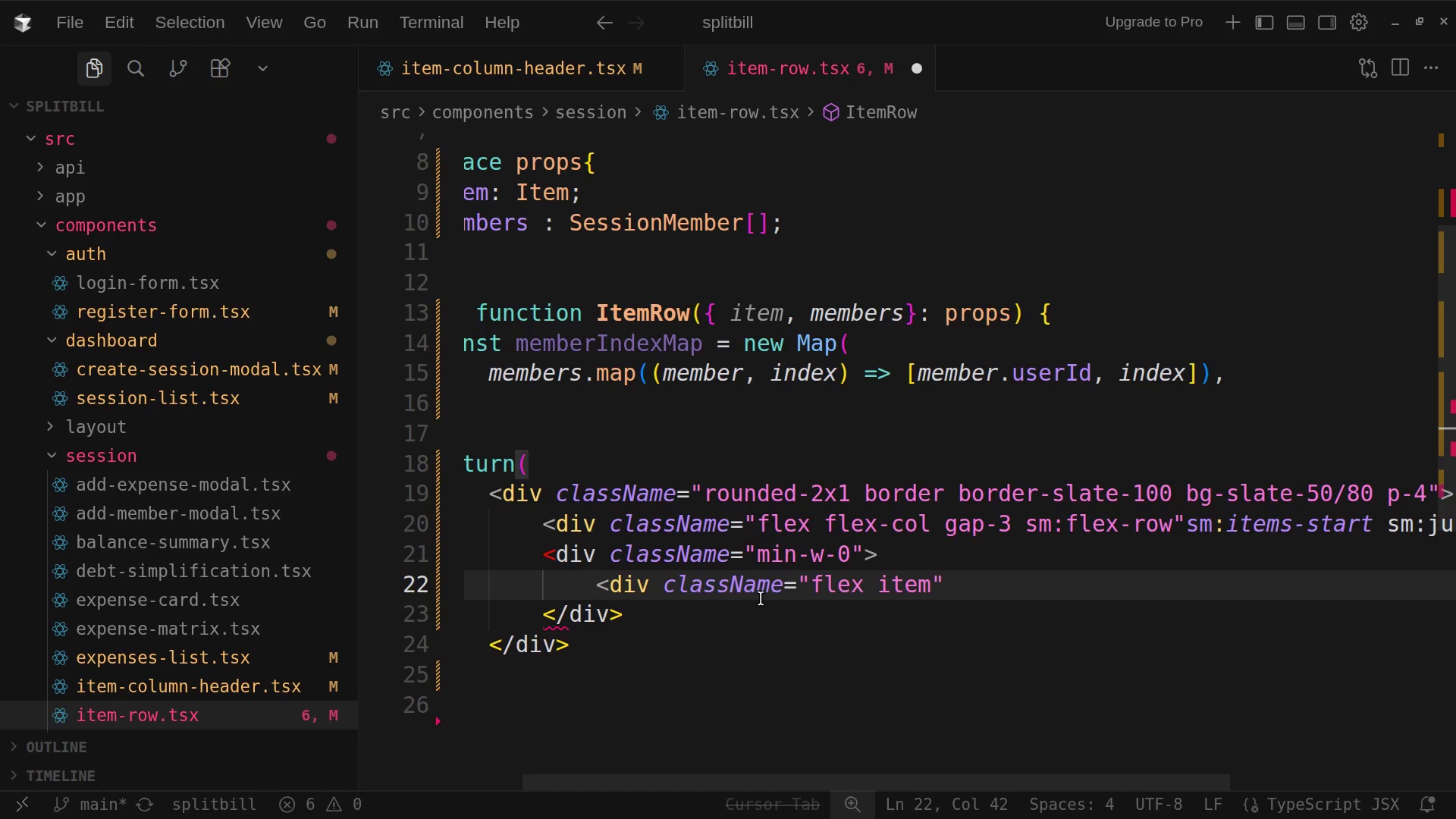 
key(S)
 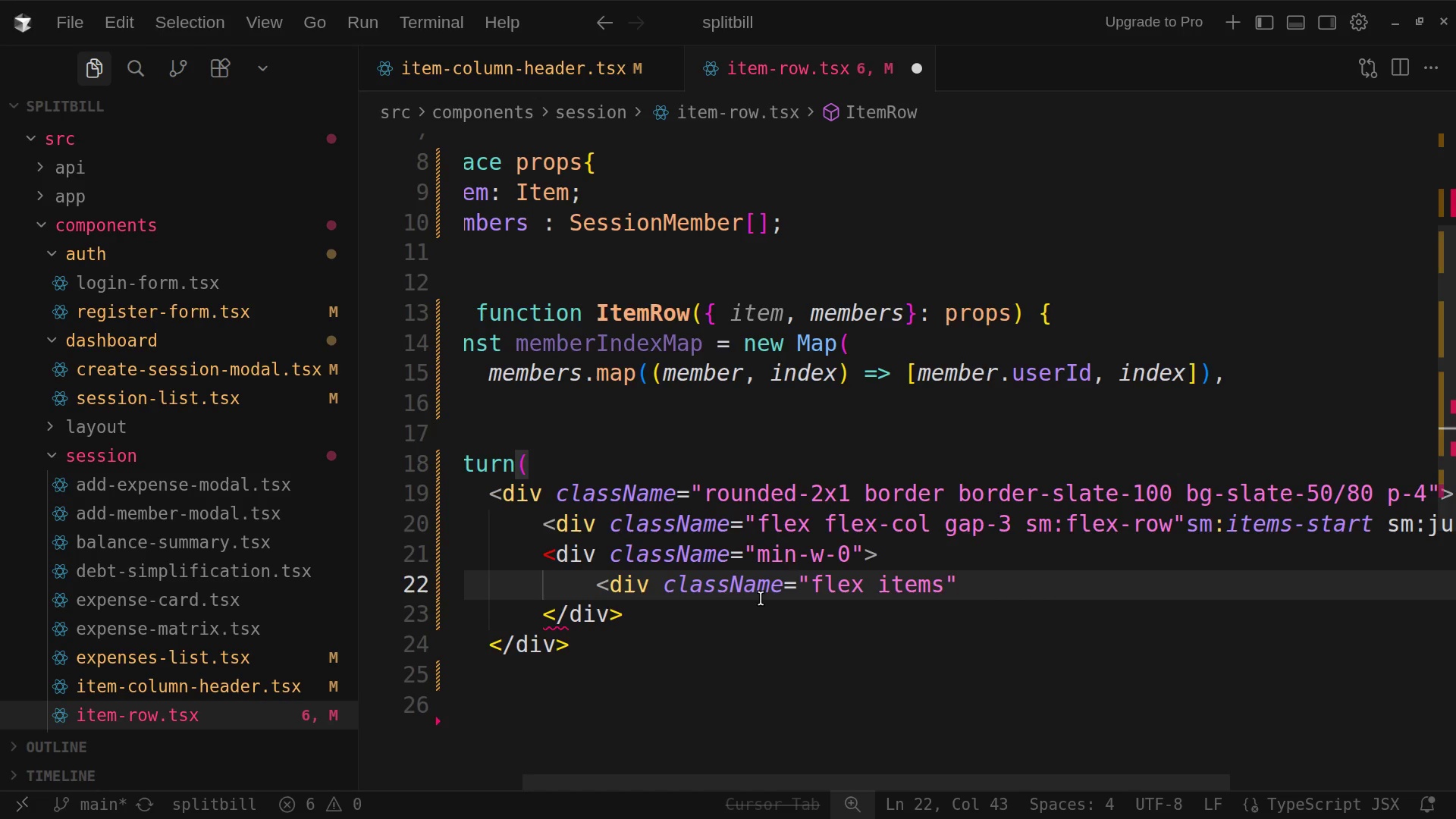 
type(-center)
 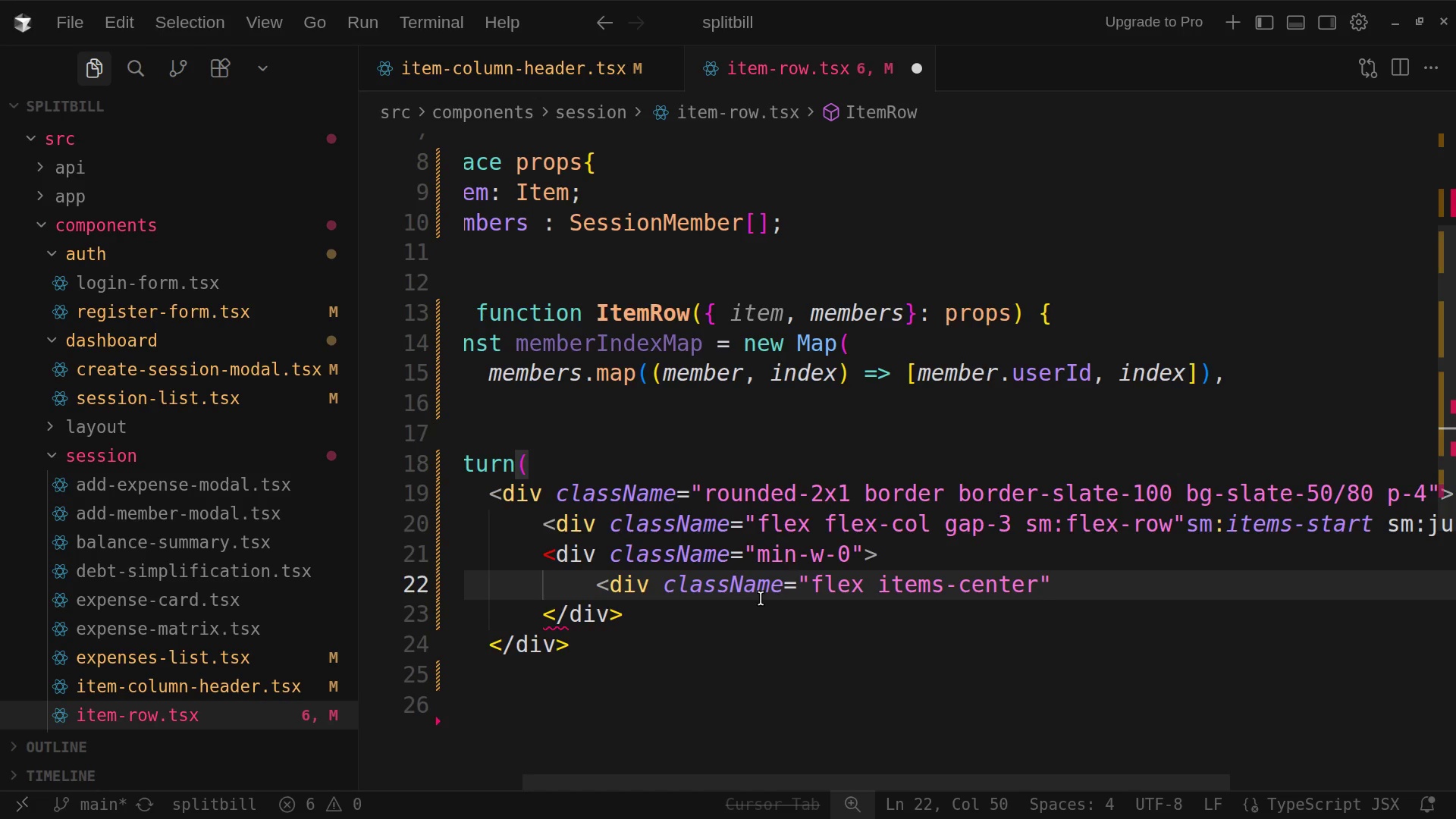 
type( gap-2)
 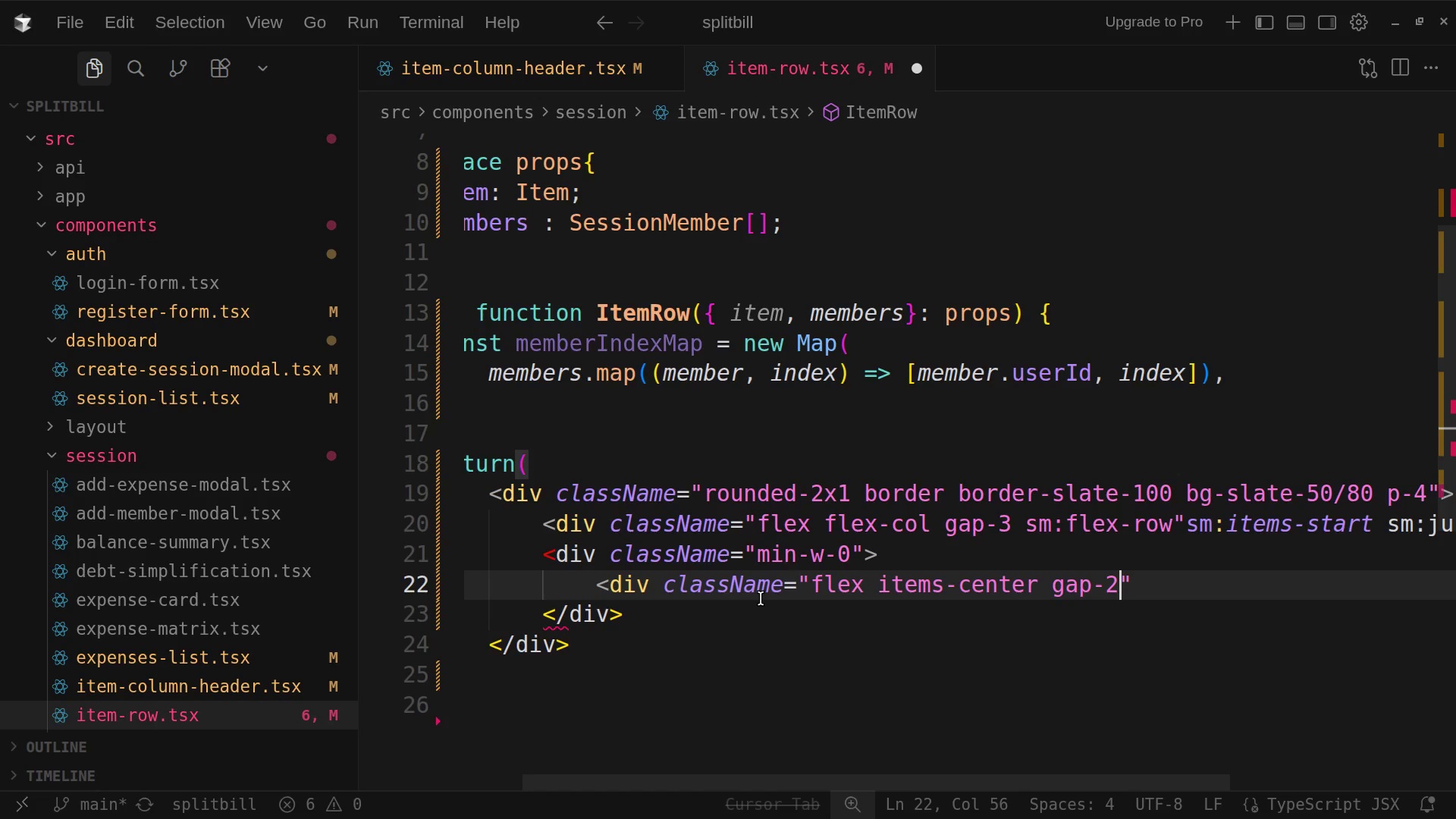 
wait(7.07)
 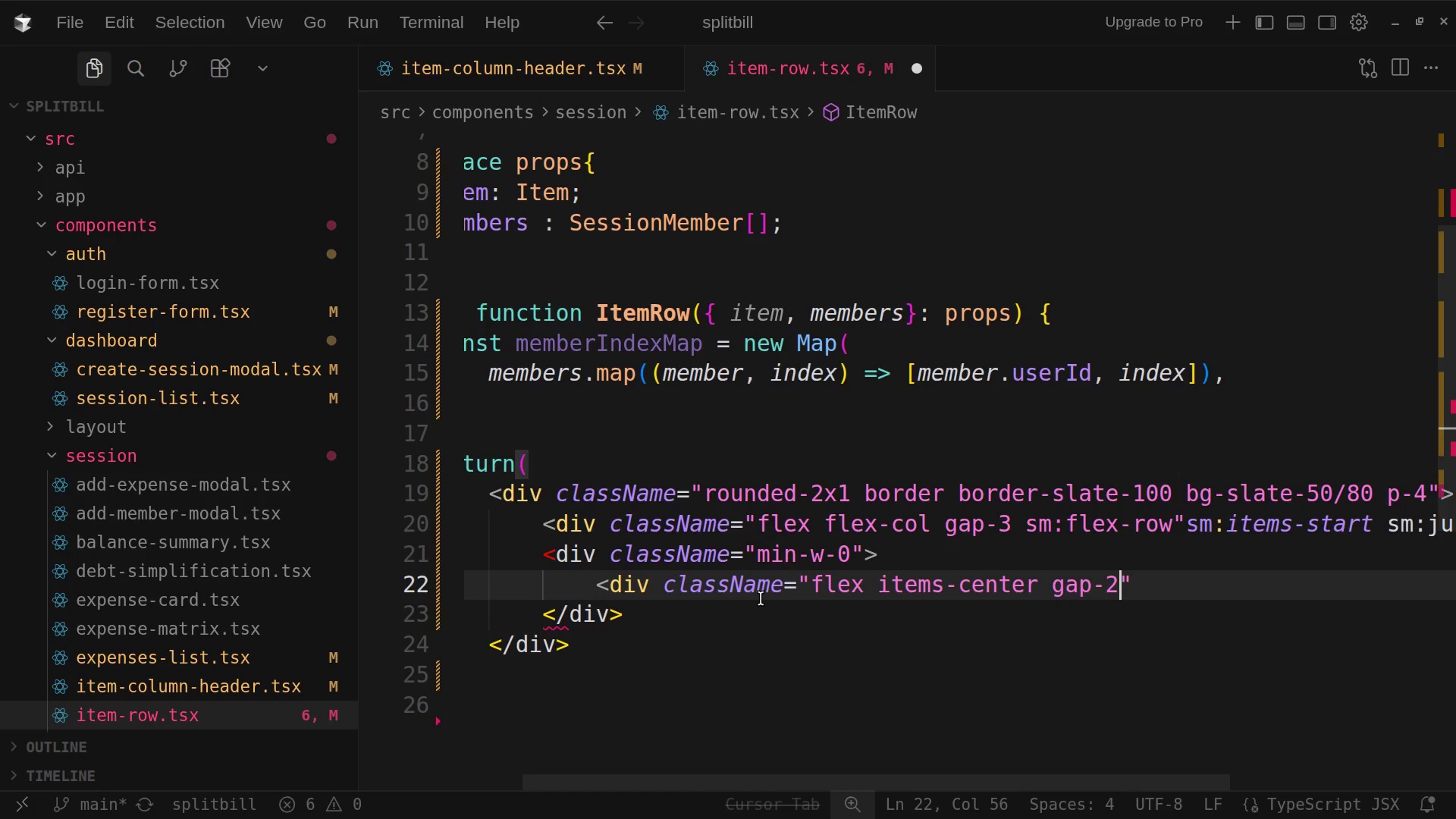 
key(ArrowRight)
 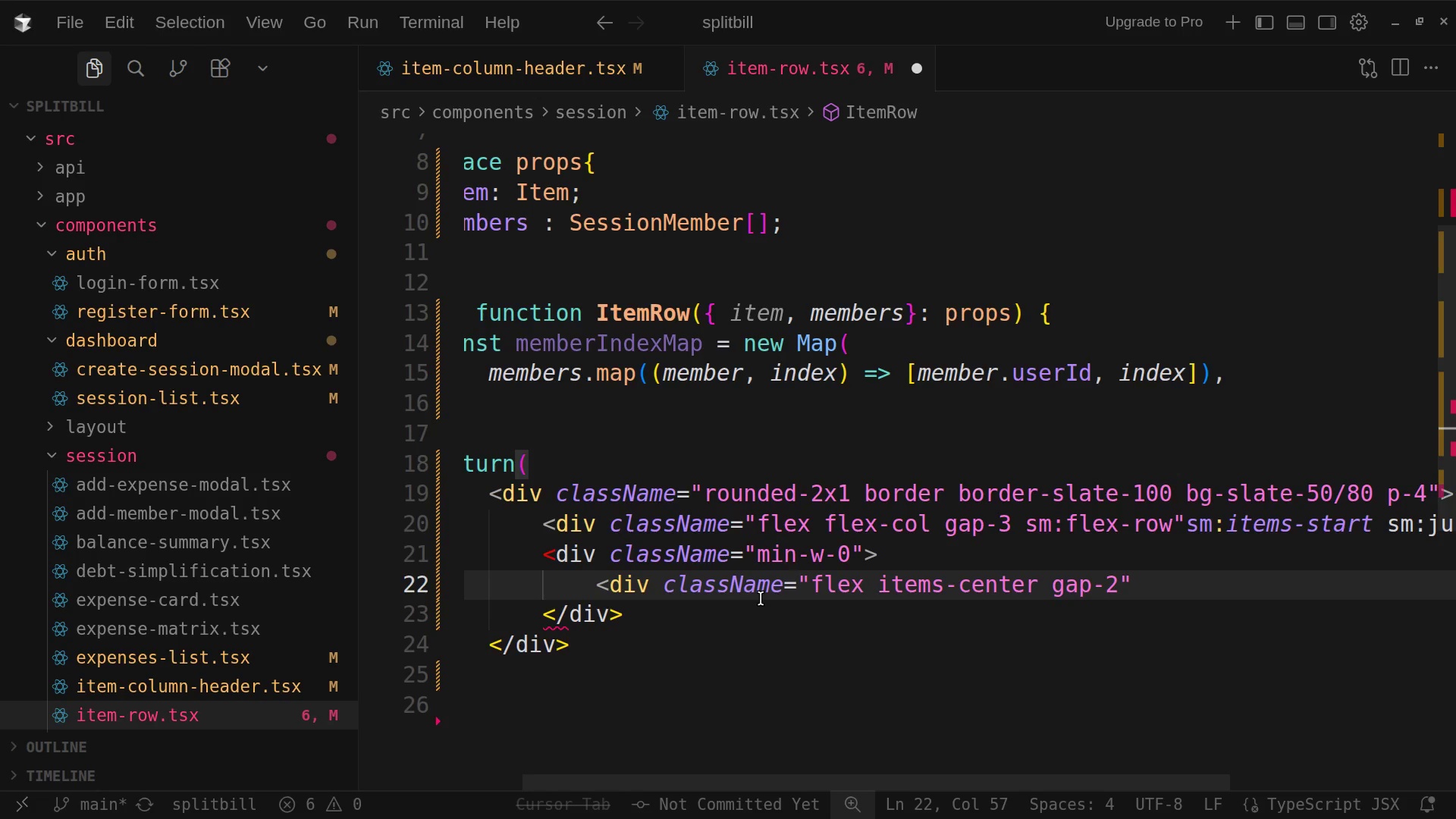 
key(Shift+Period)
 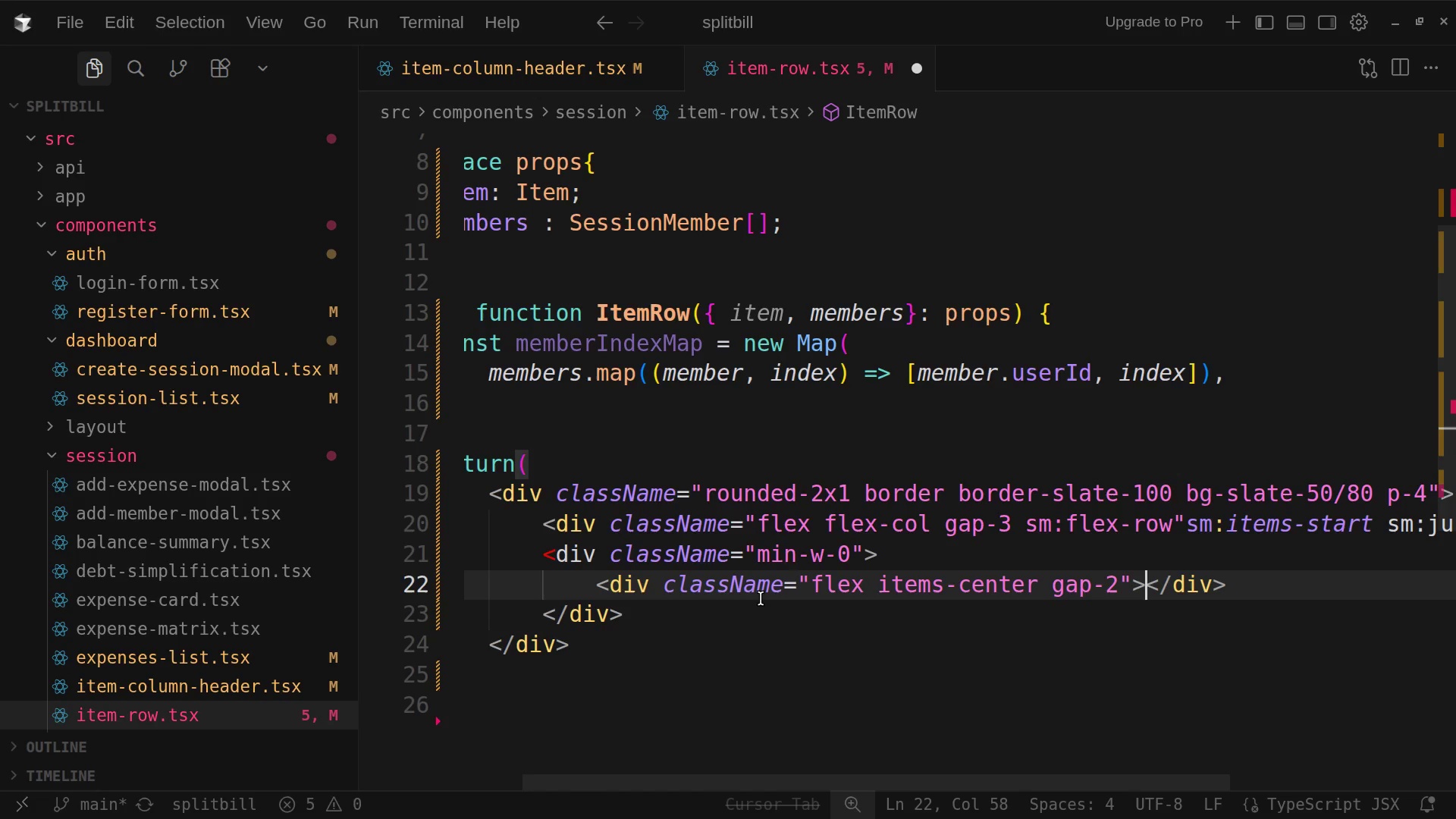 
key(Enter)
 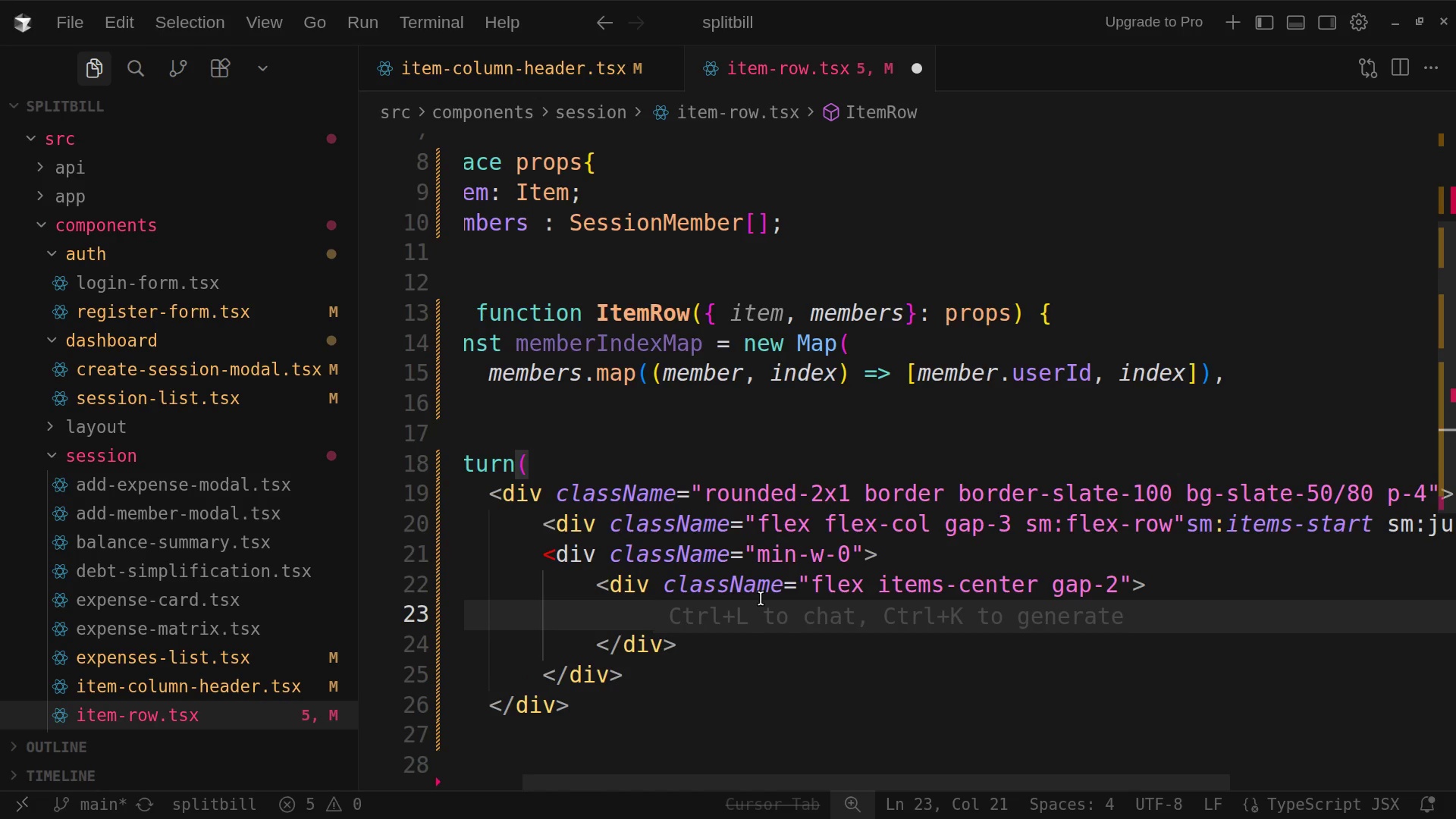 
wait(7.29)
 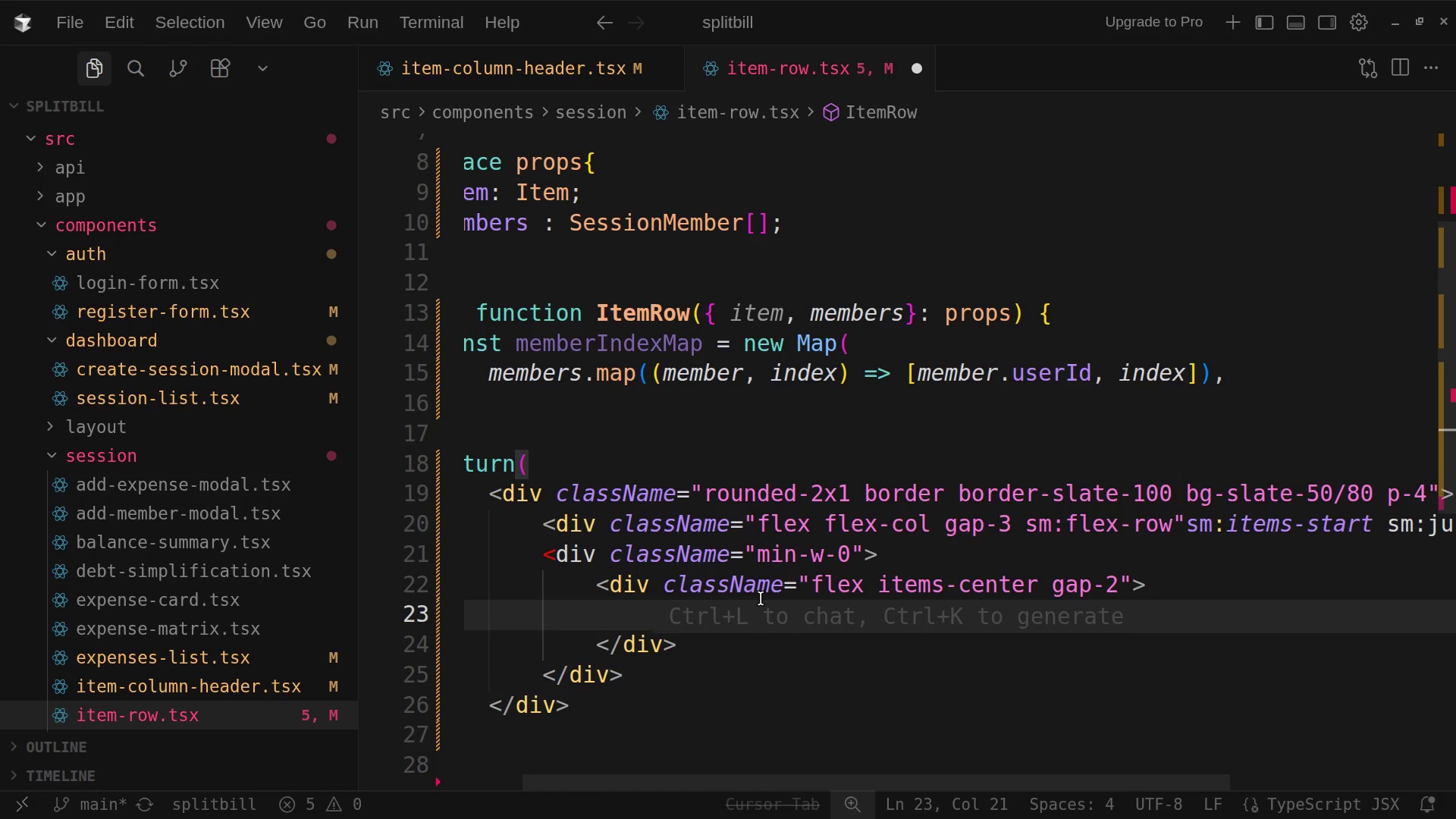 
type(<div className=)
 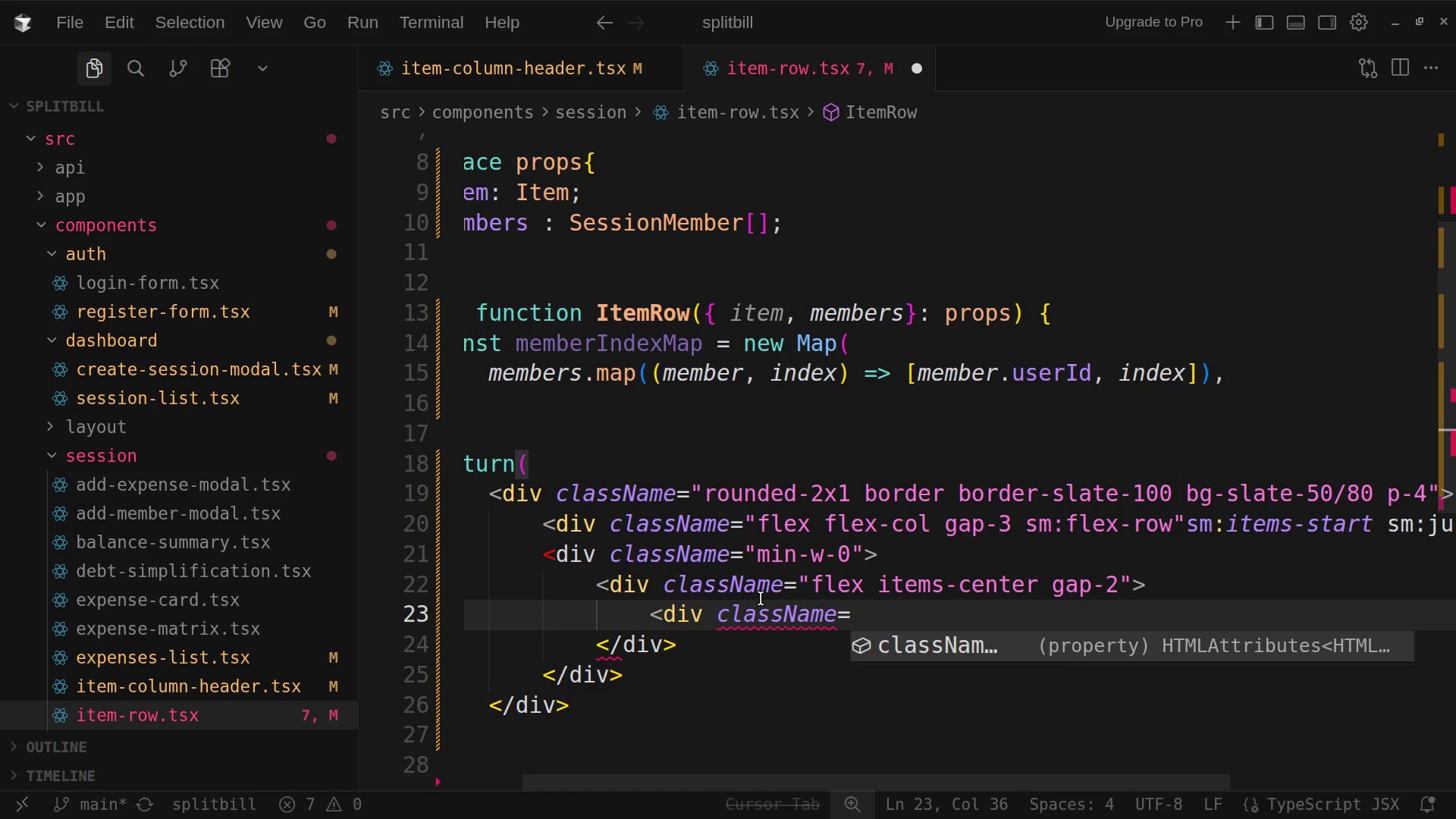 
wait(14.55)
 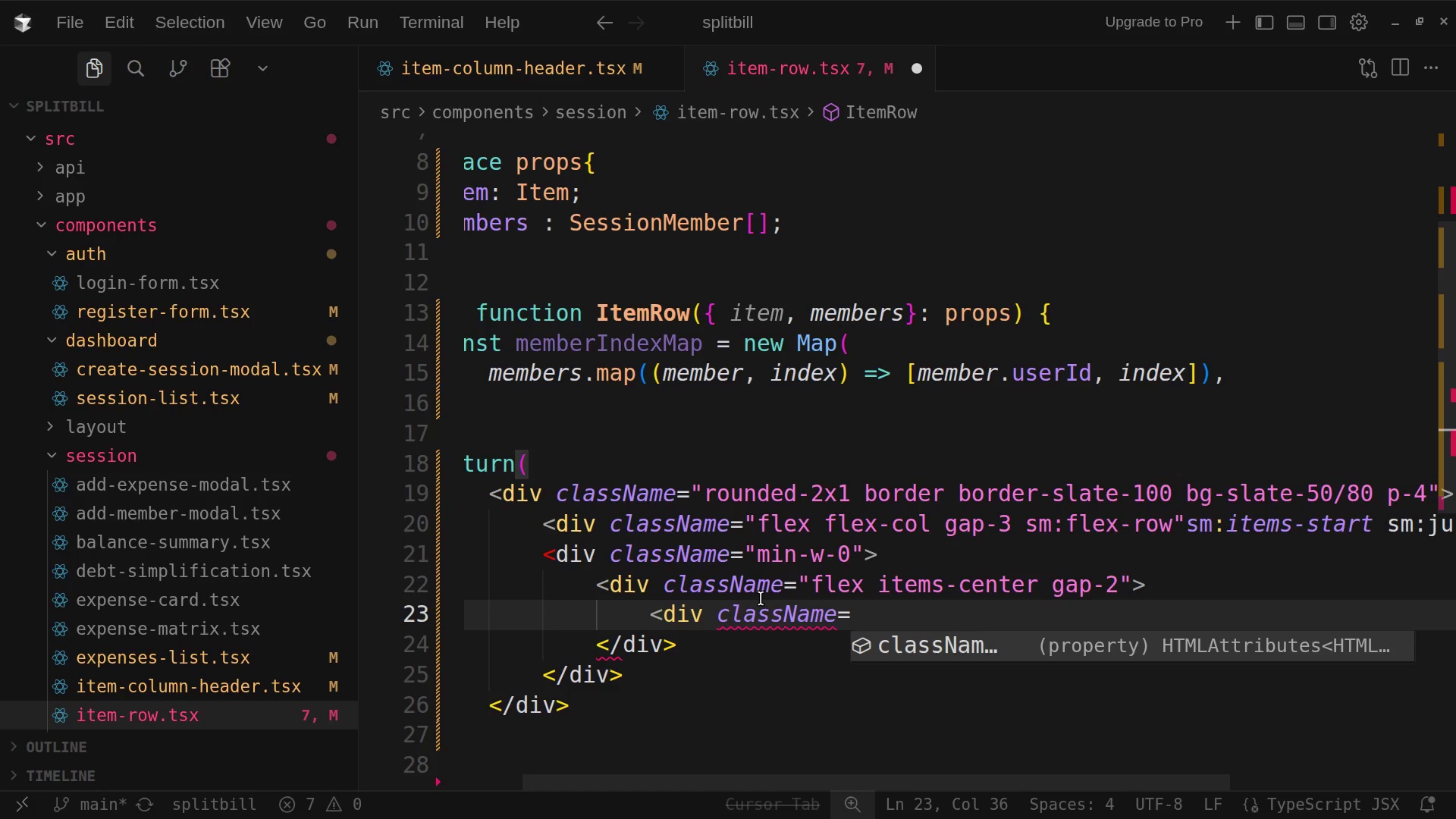 
key(Shift+Equal)
 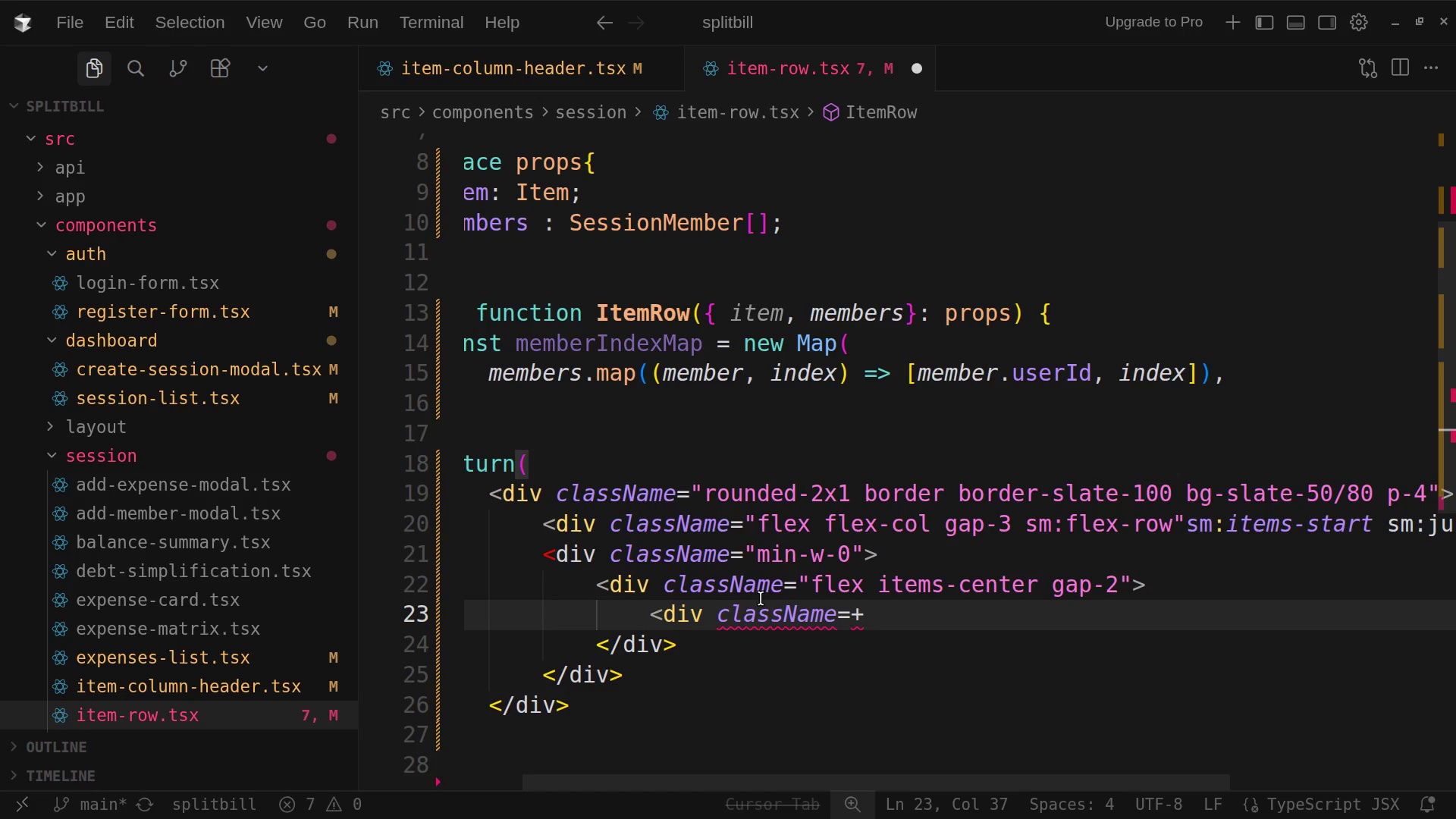 
key(Backspace)
 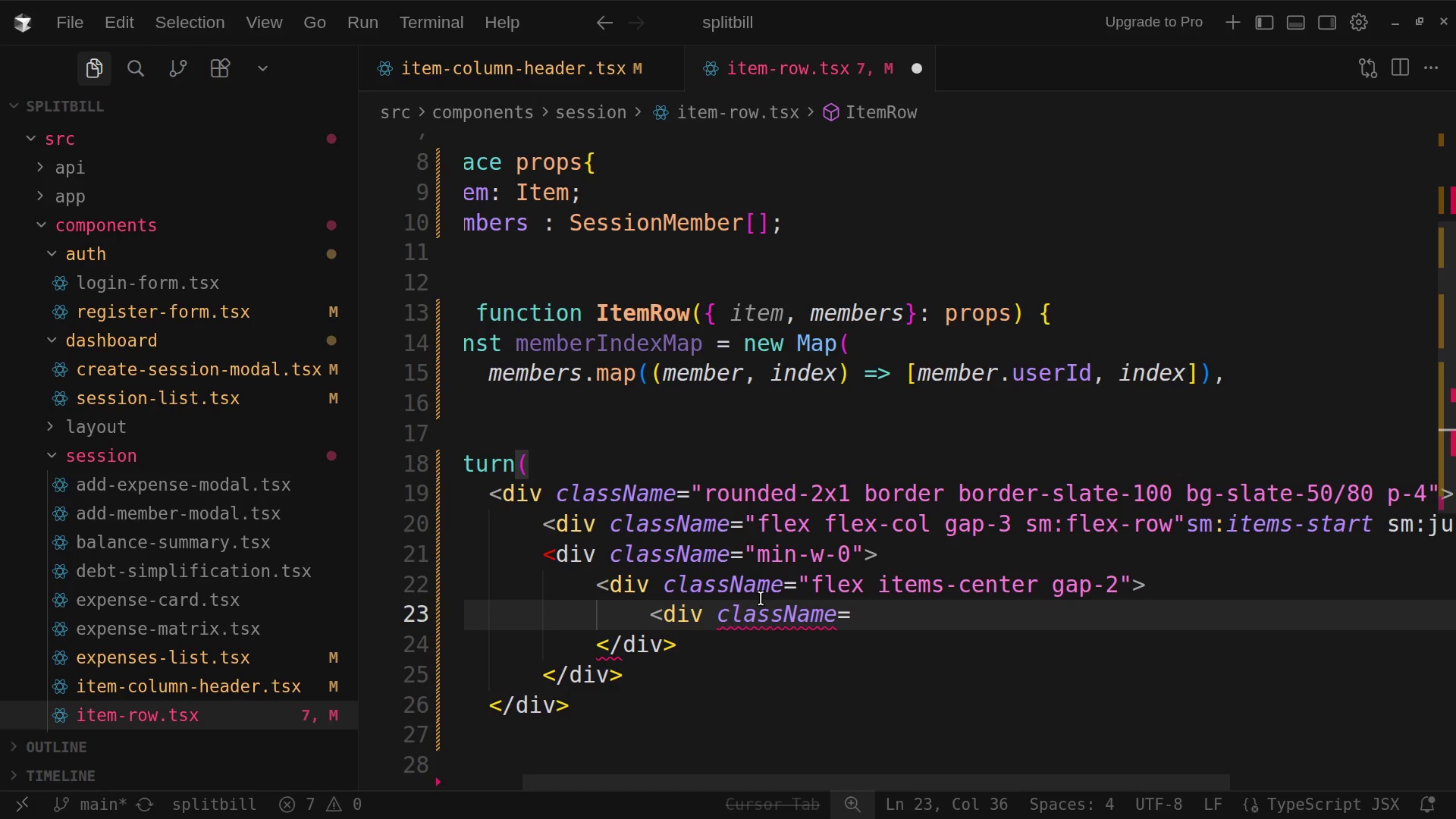 
wait(5.21)
 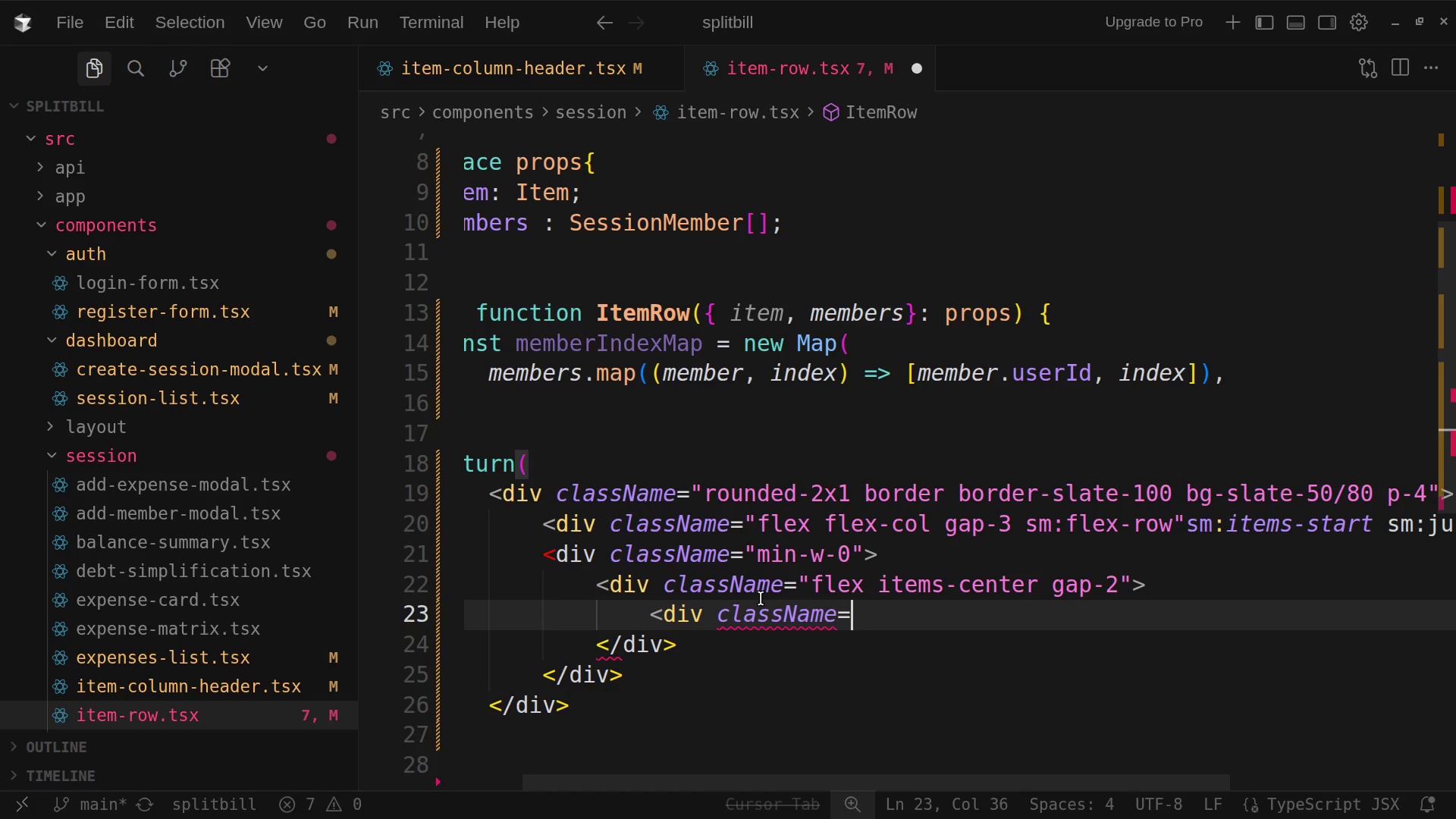 
key(Shift+Quote)
 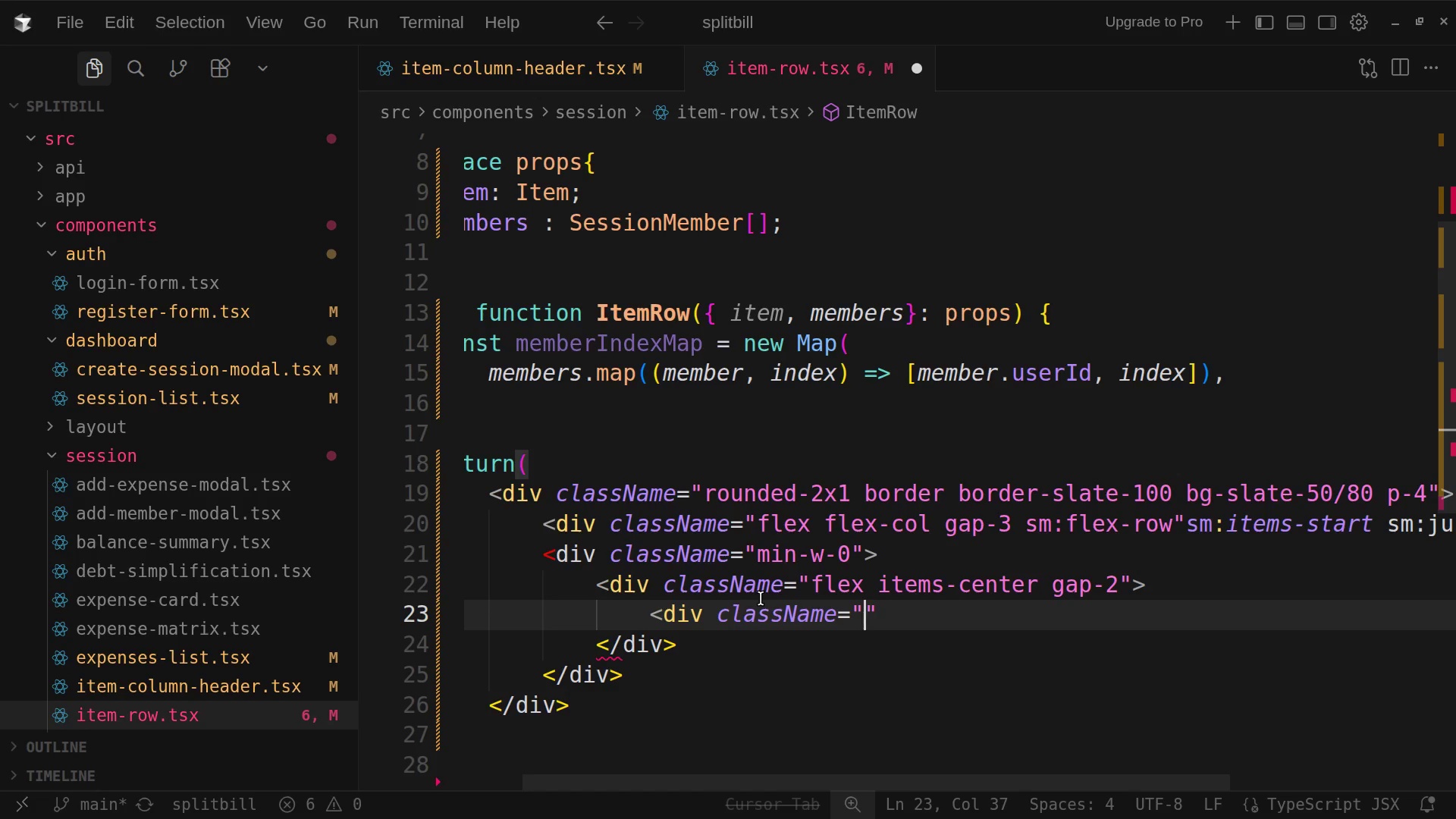 
type(trunca)
 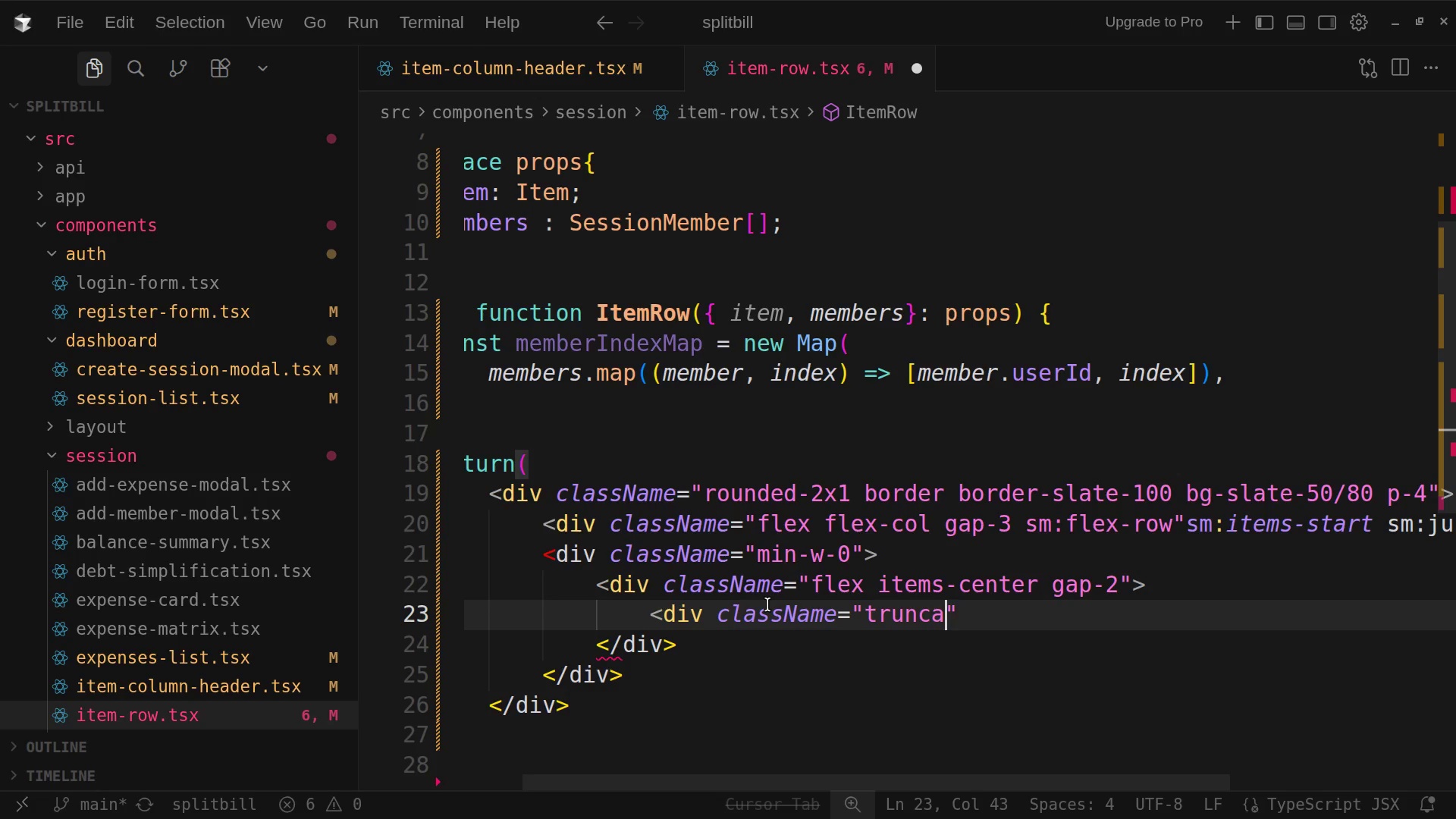 
type(te text-sm)
 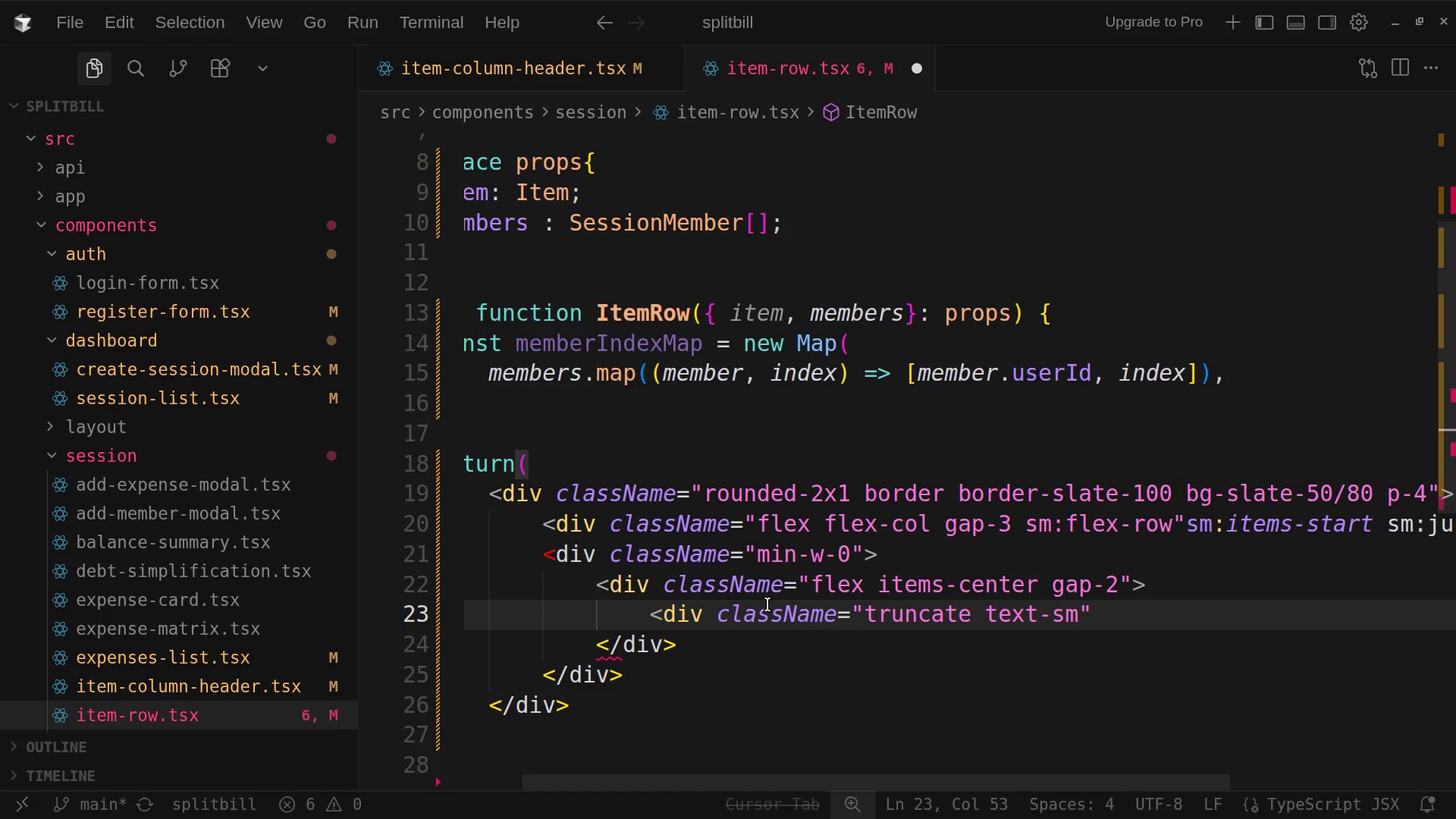 
wait(8.0)
 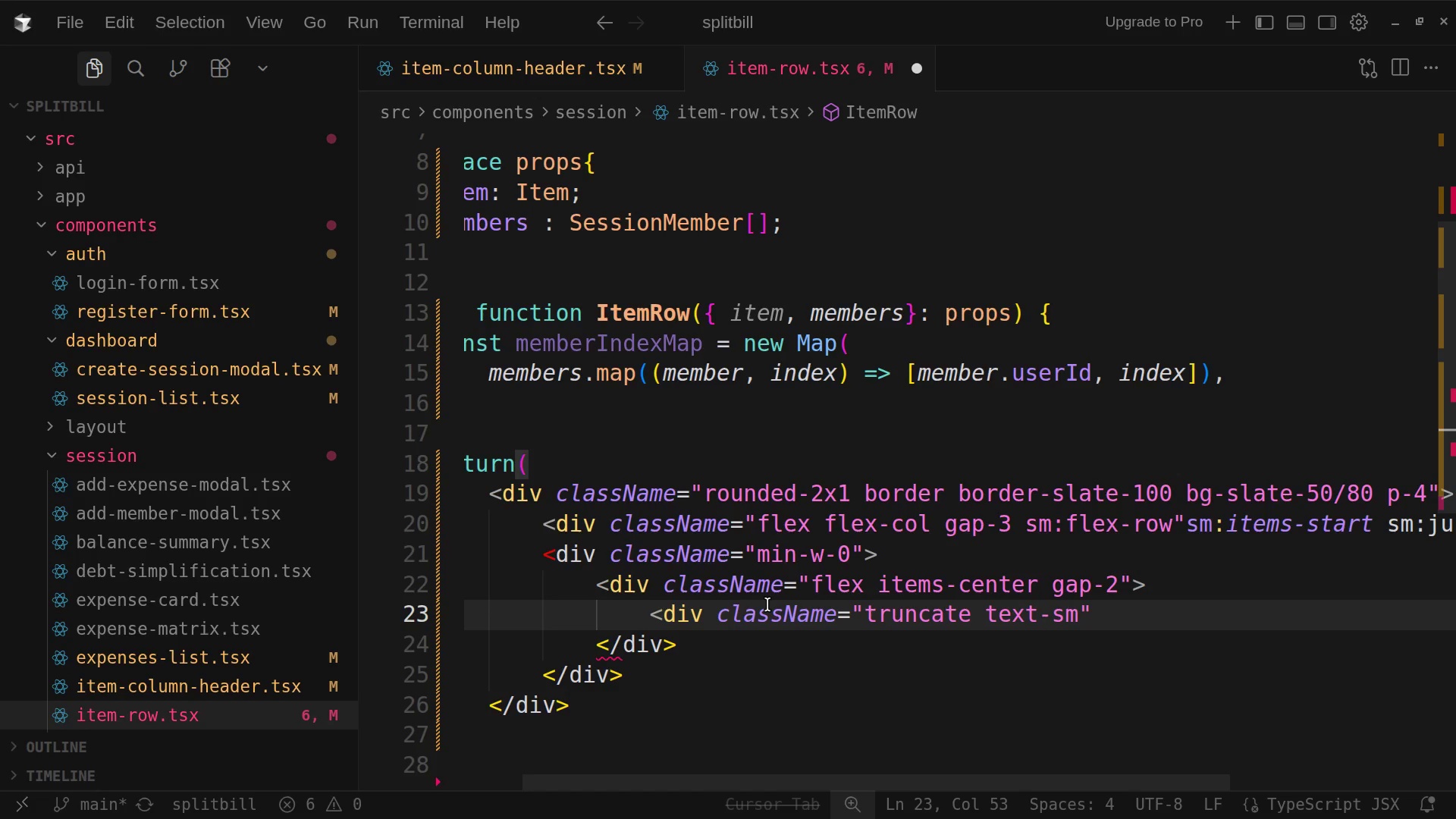 
type( for)
key(Backspace)
type(nt)
 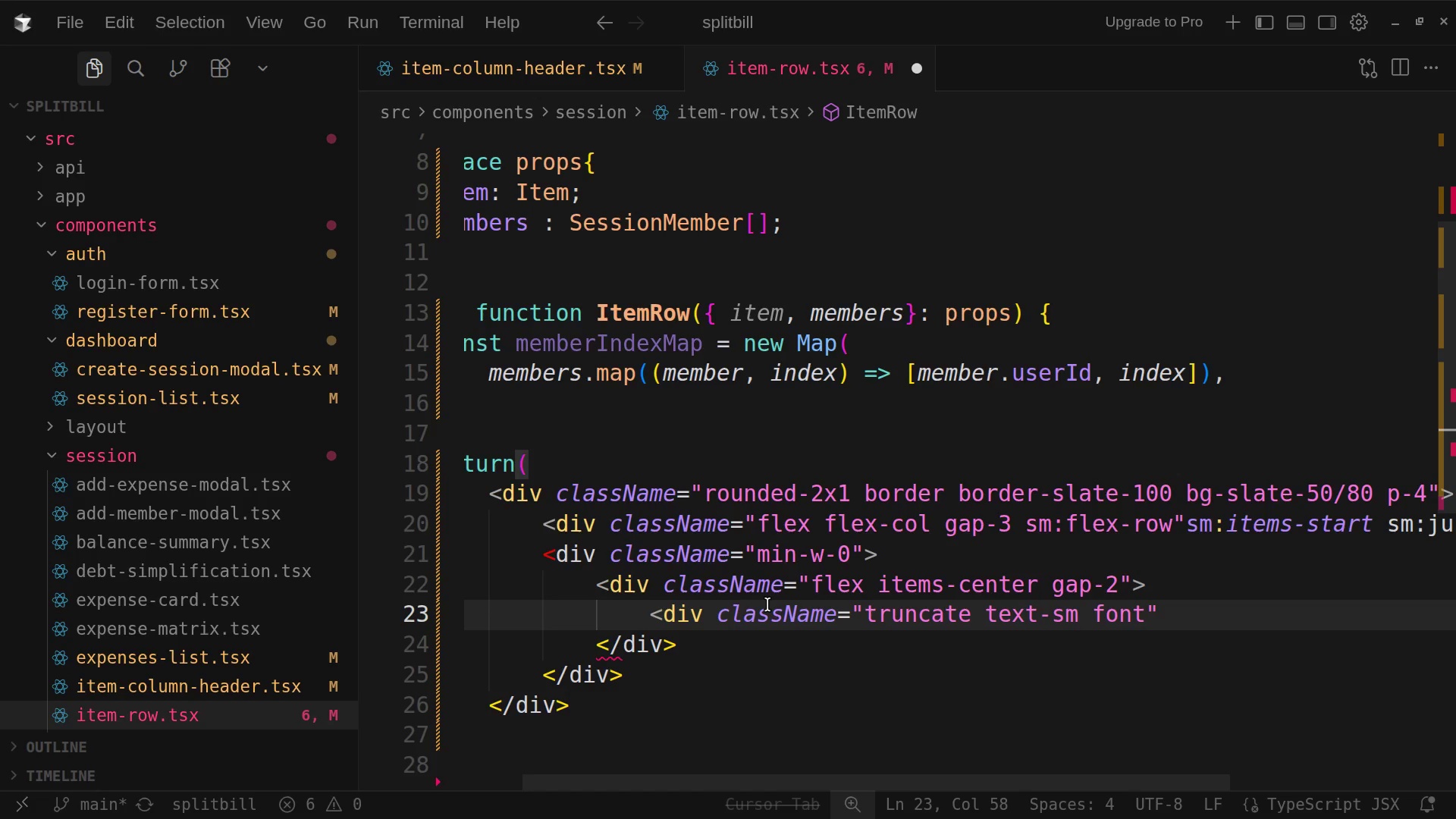 
key(Minus)
 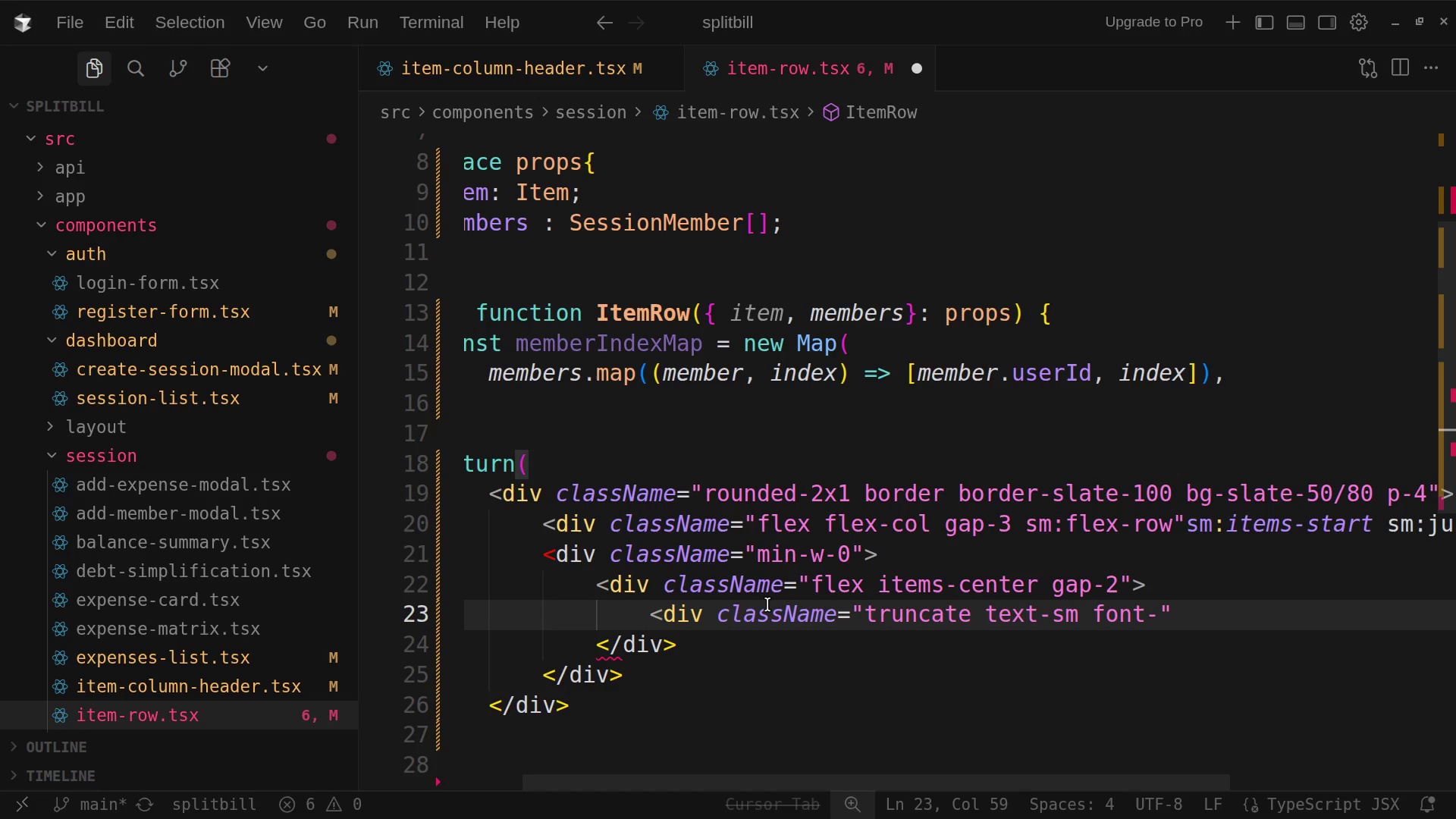 
type(d)
key(Backspace)
type(semibold tect)
 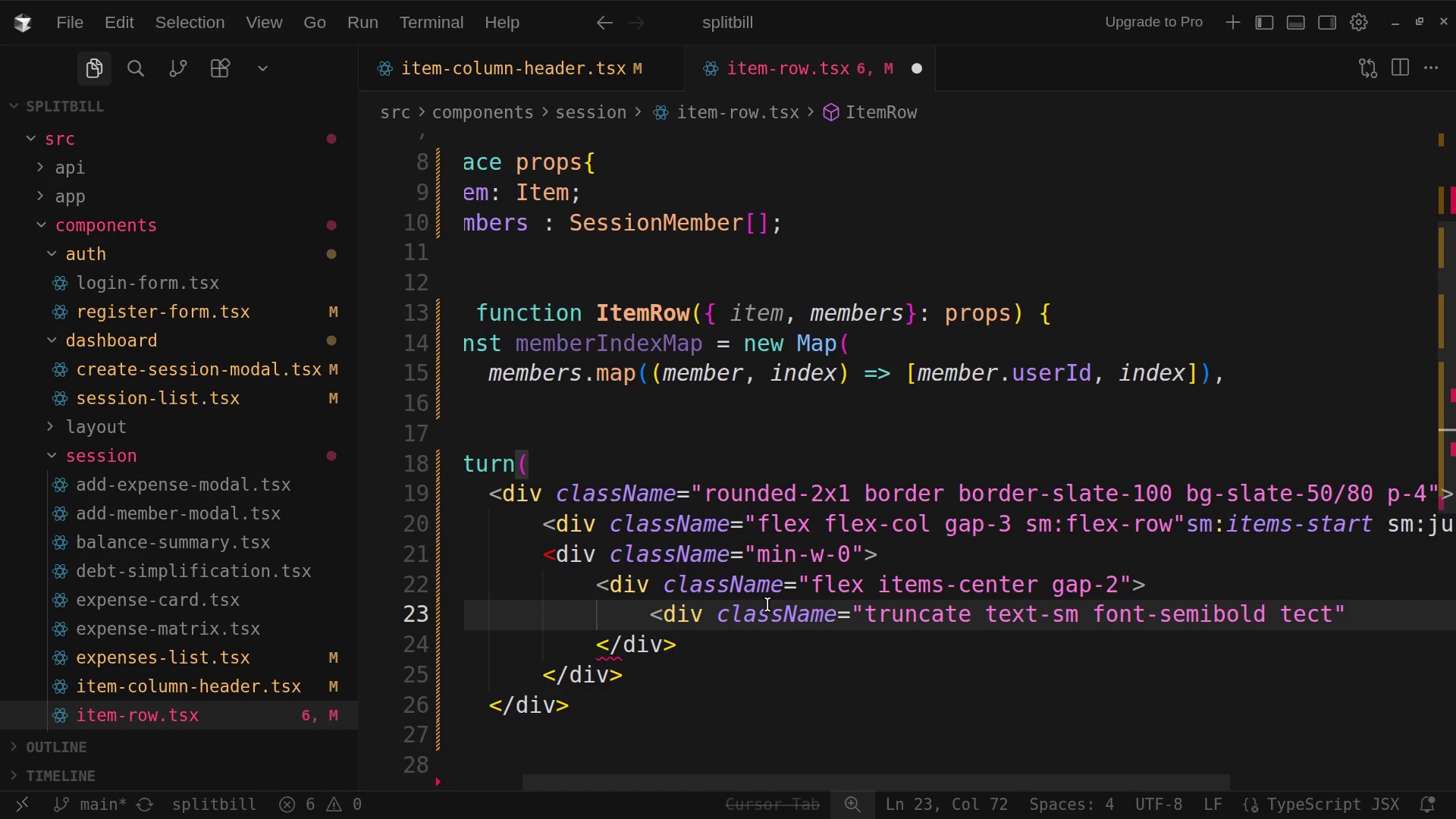 
key(Backspace)
key(Backspace)
type(c)
key(Backspace)
type(xt)
 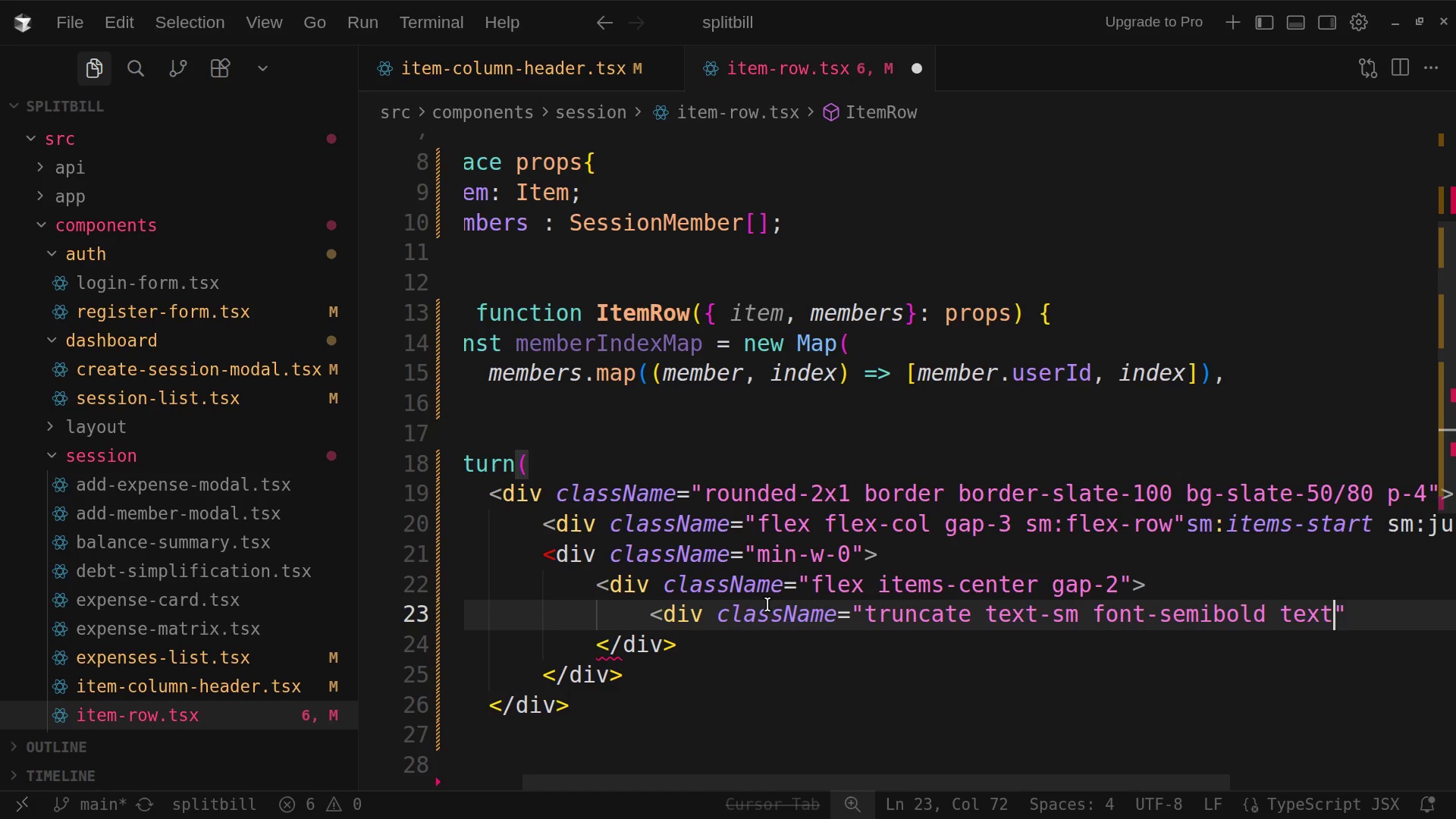 
type(-slate-900)
 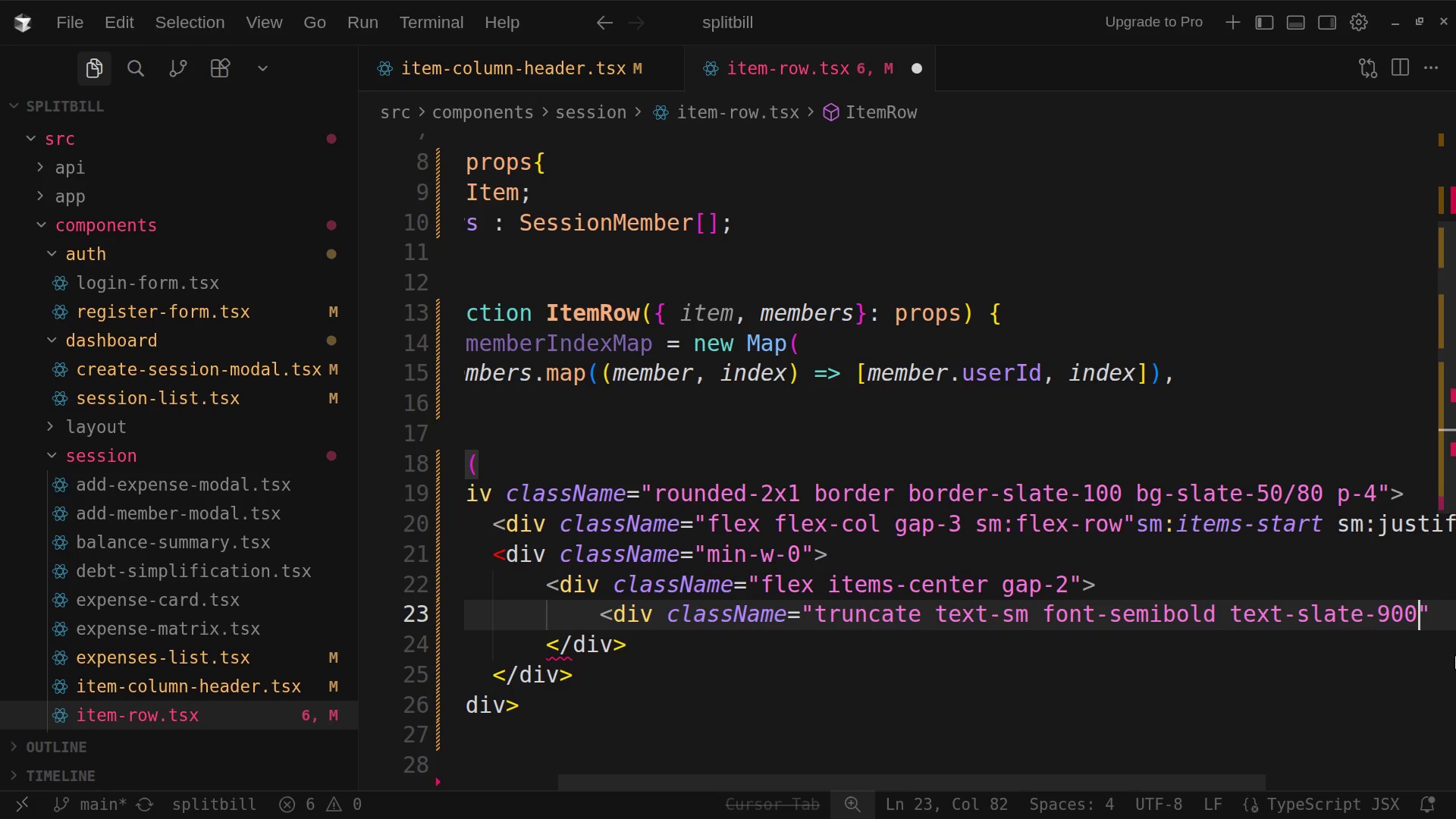 
left_click([1433, 620])
 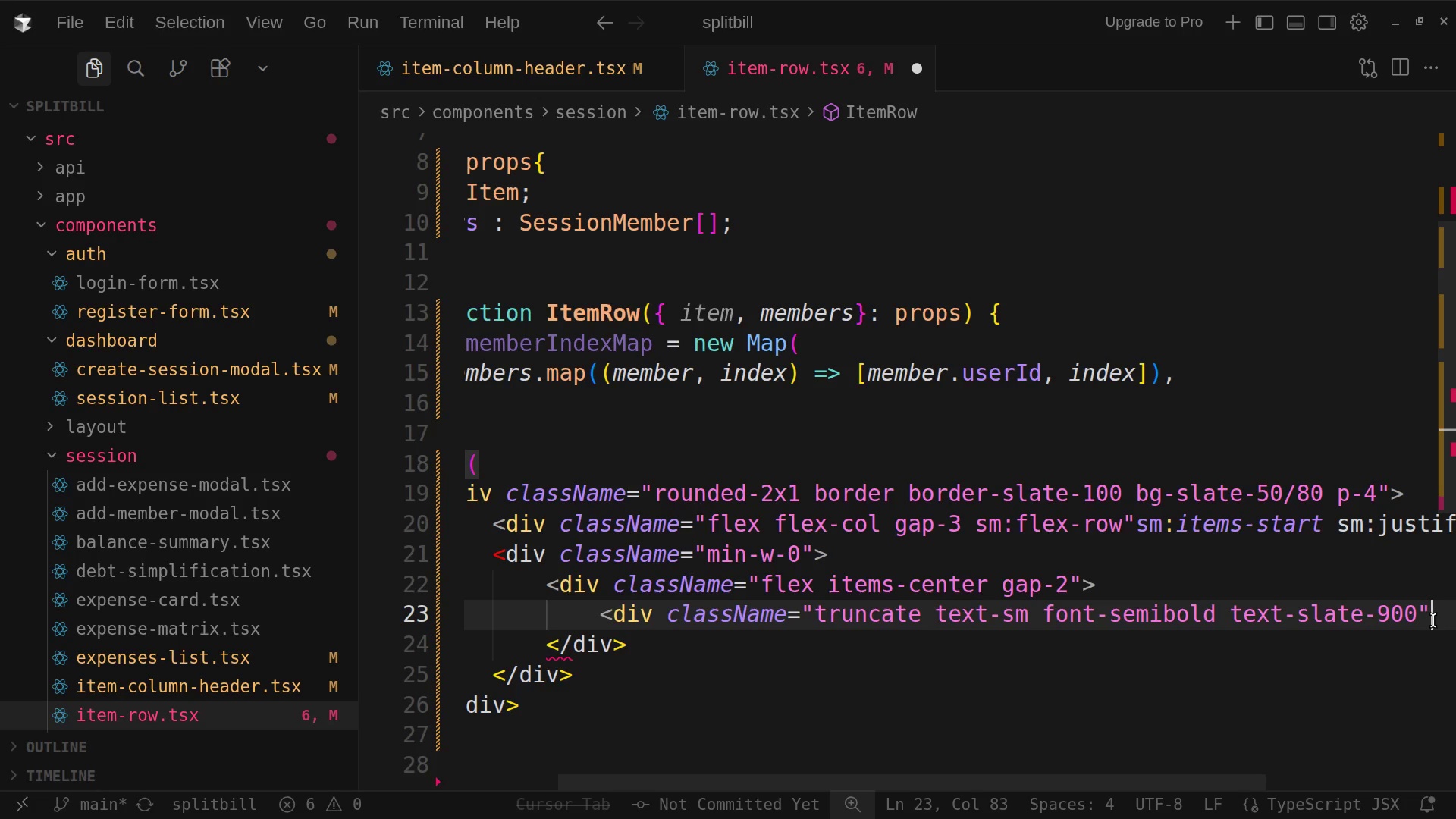 
key(Shift+Period)
 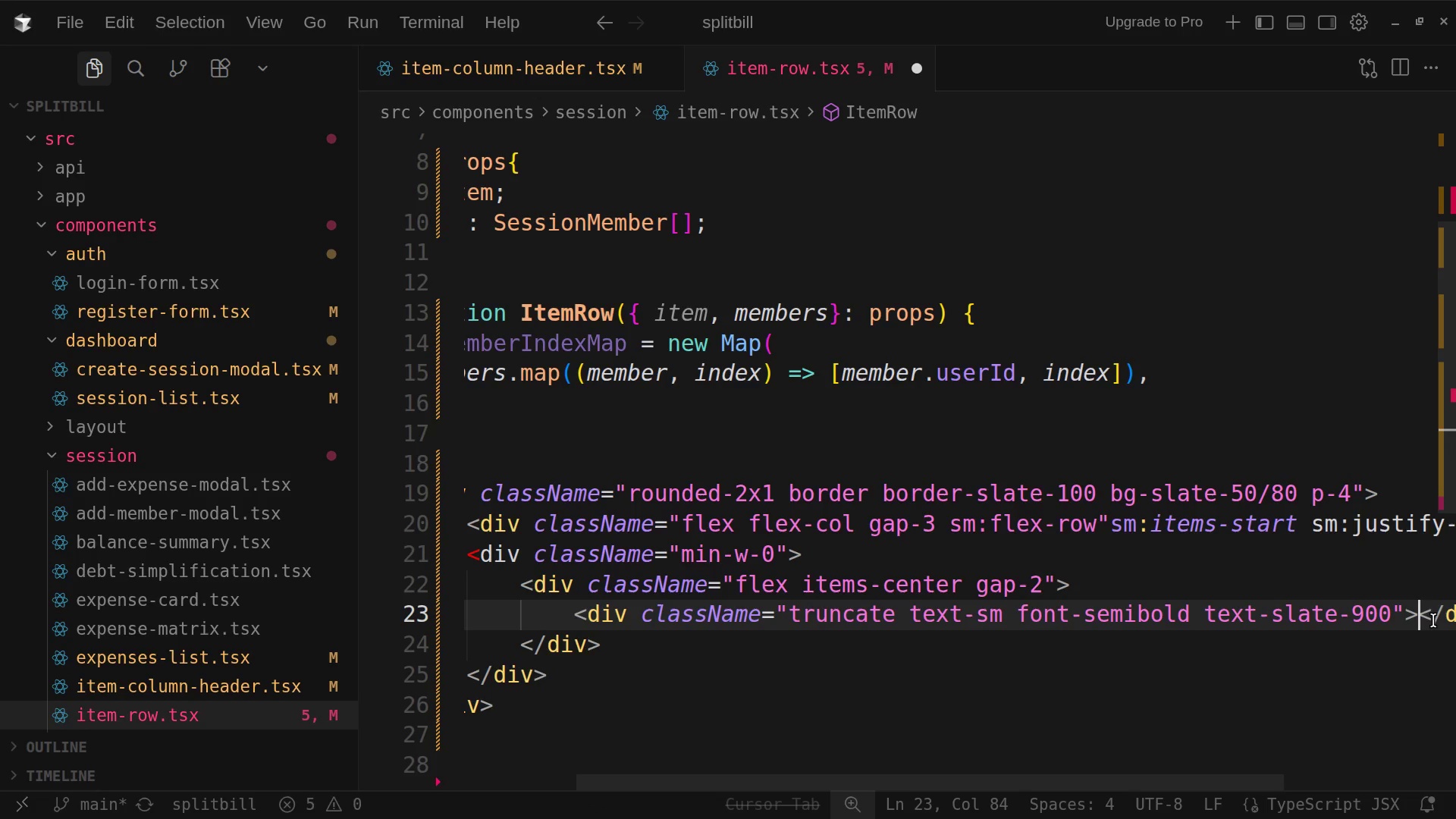 
key(Enter)
 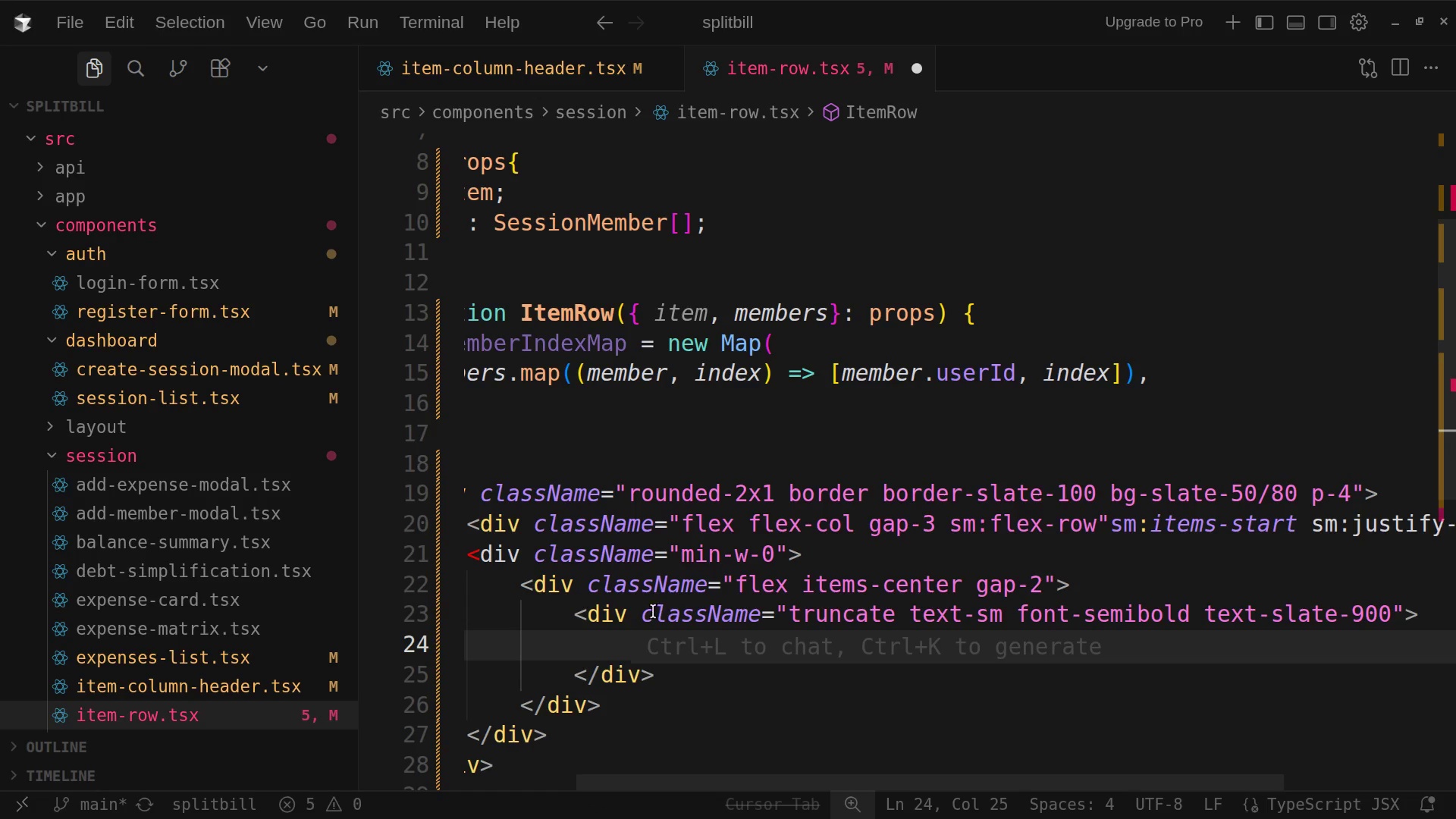 
left_click([633, 623])
 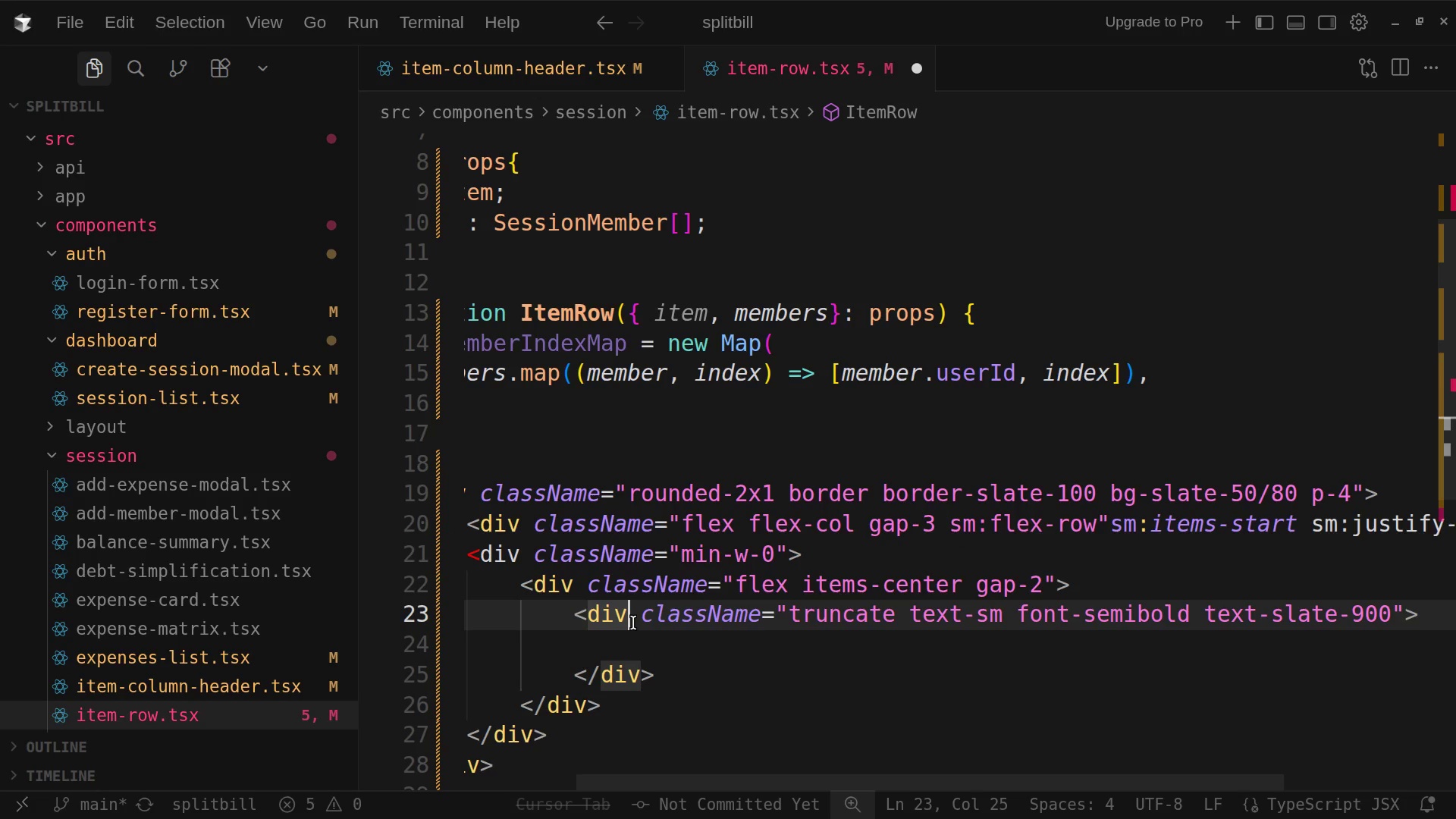 
key(Backspace)
 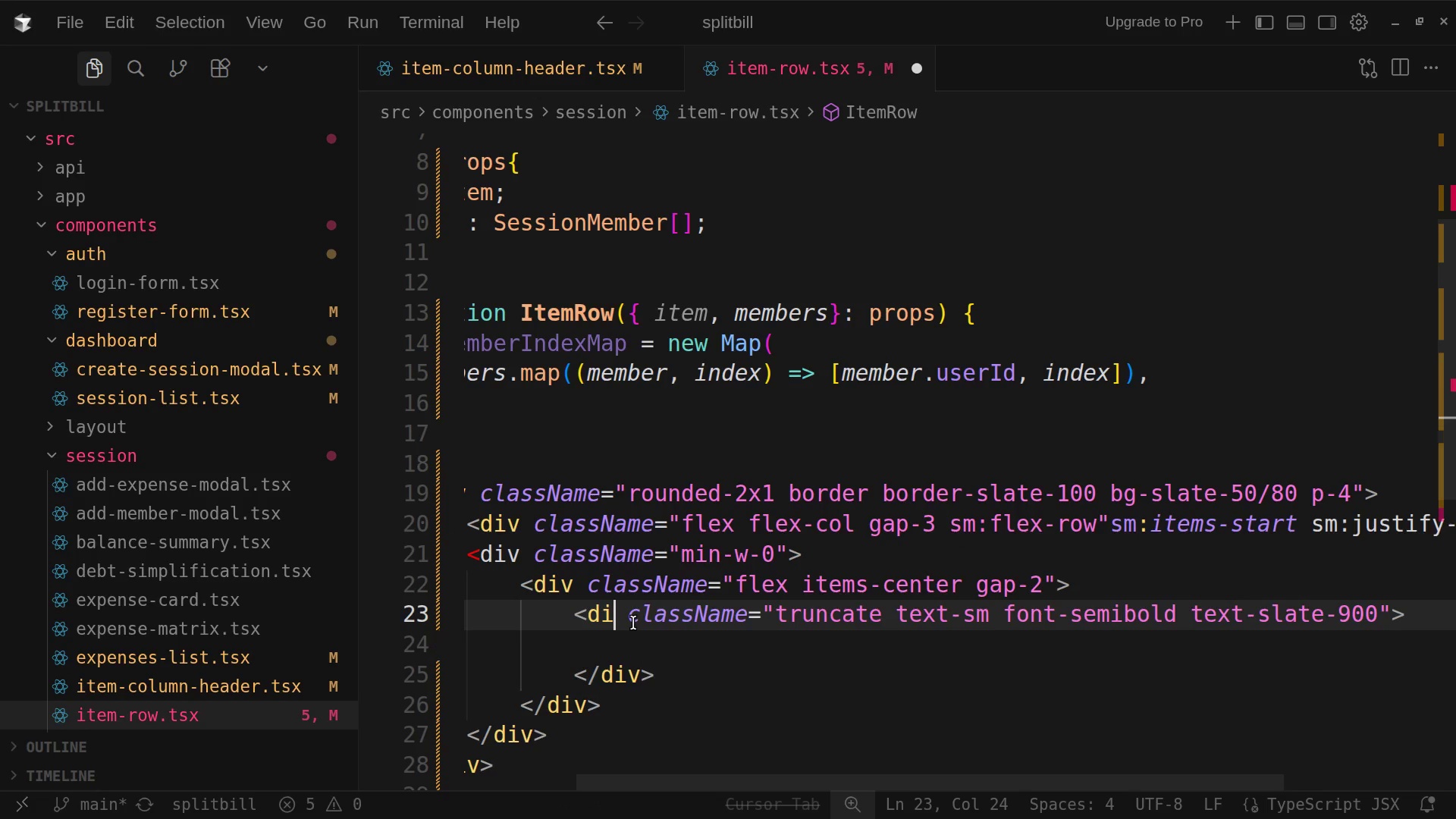 
key(Backspace)
 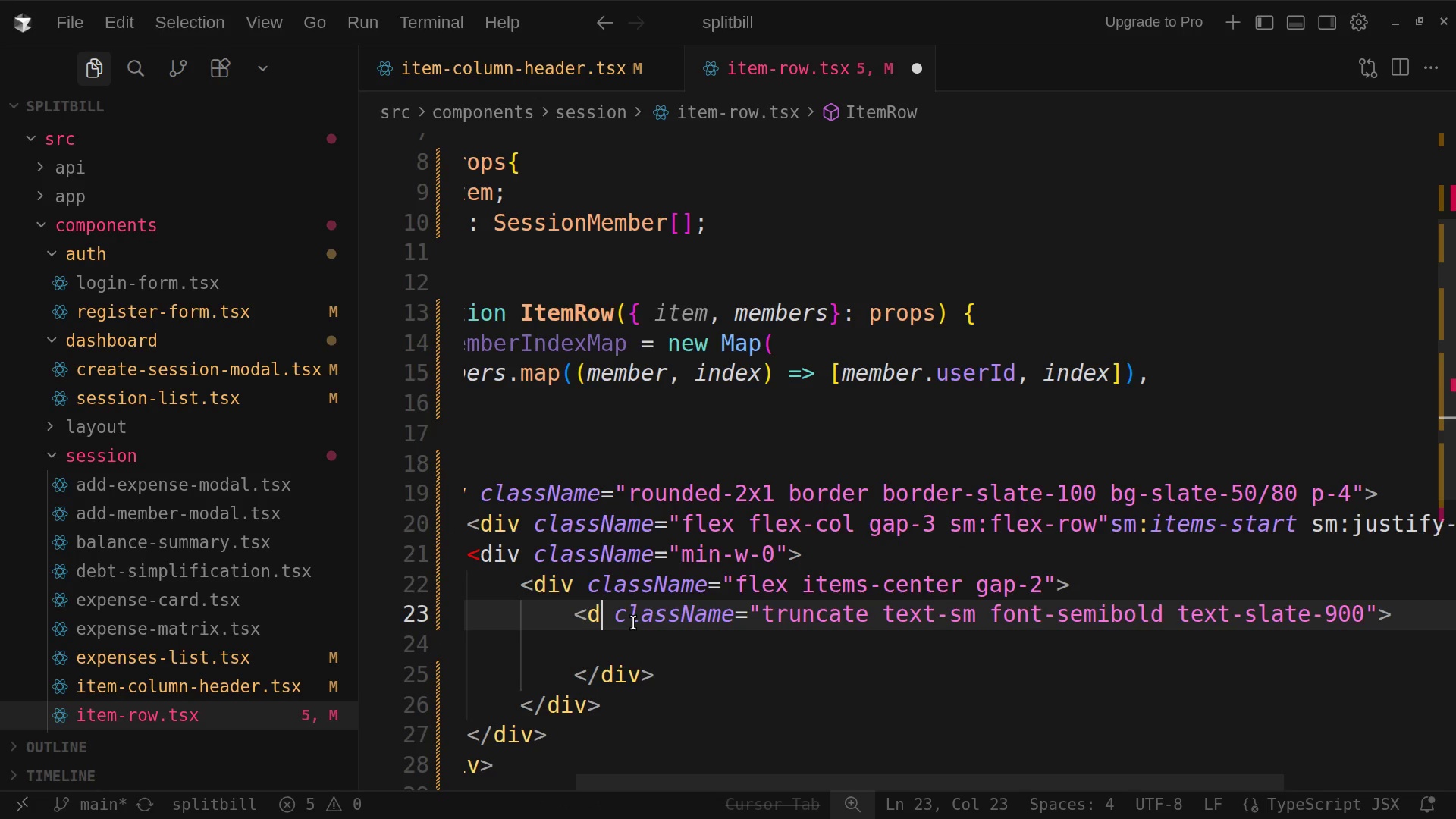 
key(Backspace)
 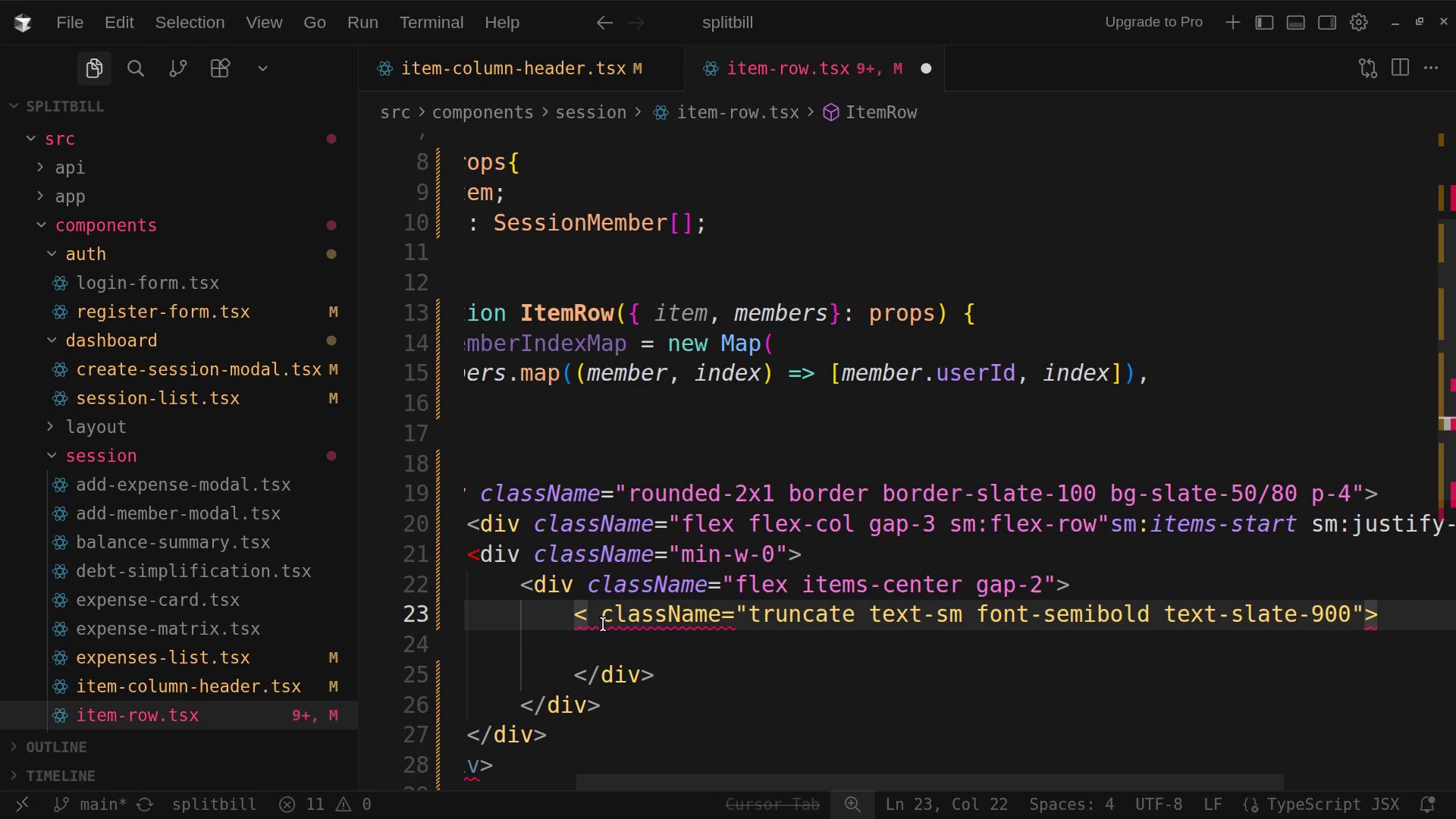 
left_click([602, 619])
 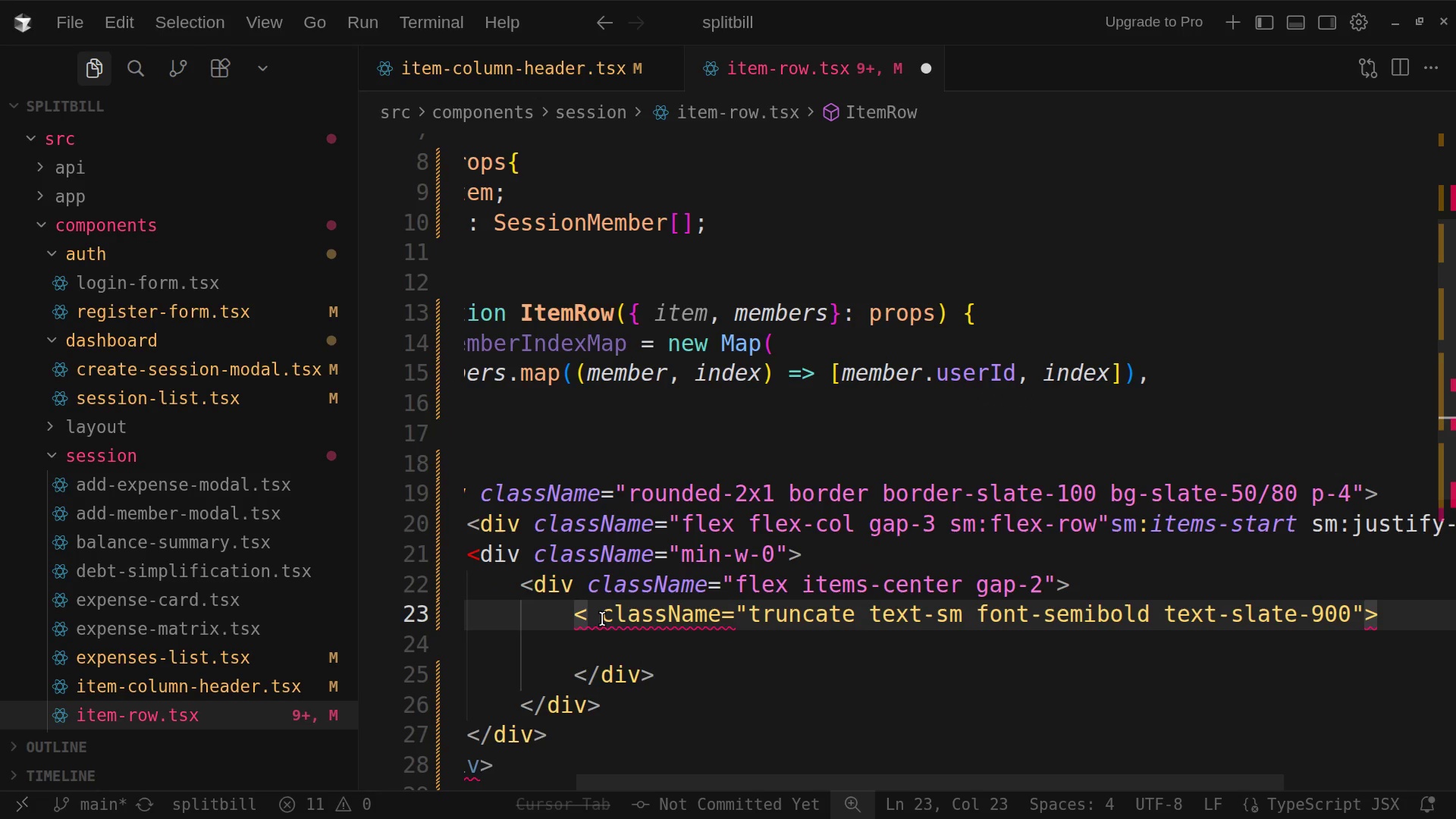 
key(Backspace)
 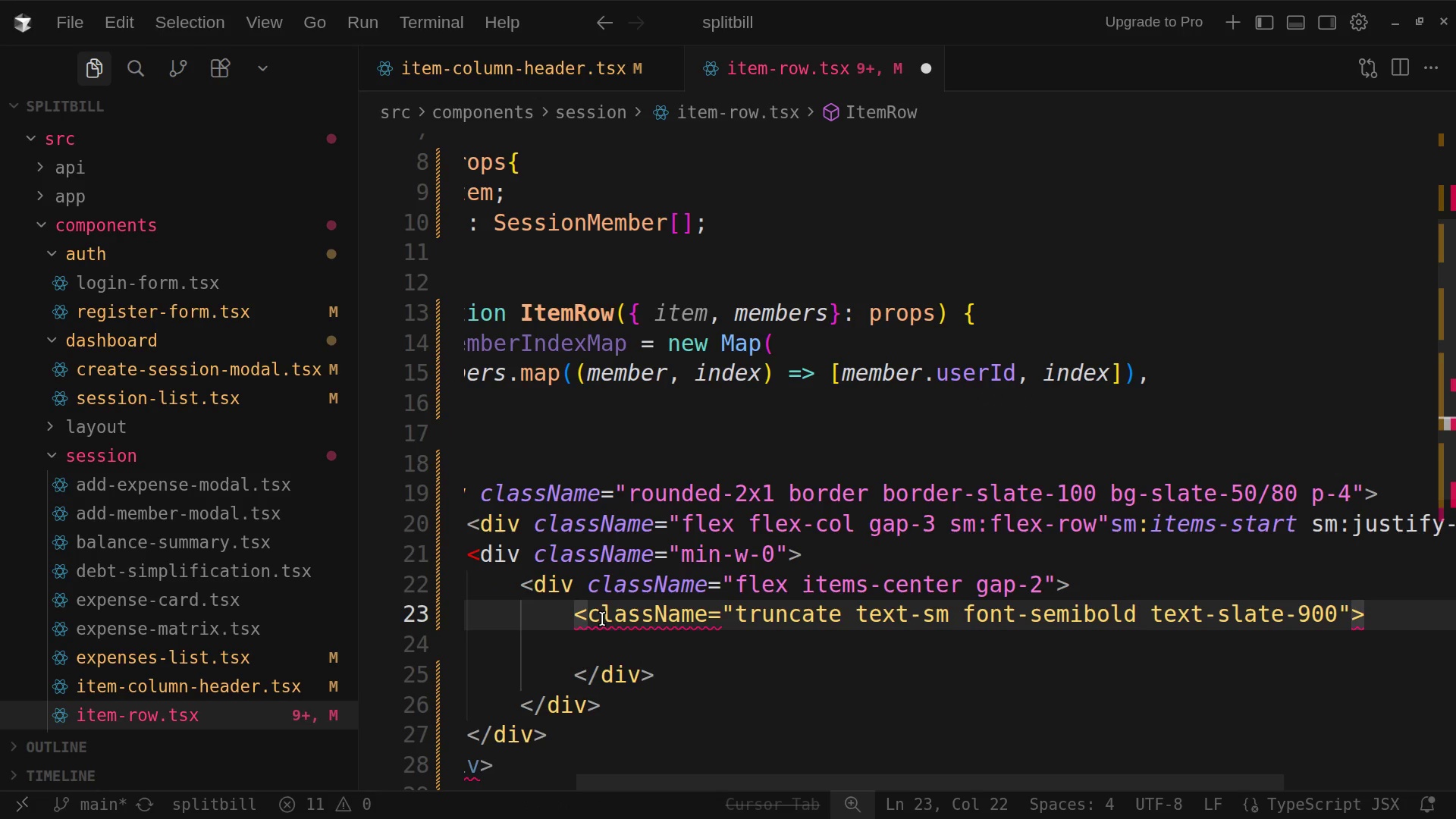 
key(H)
 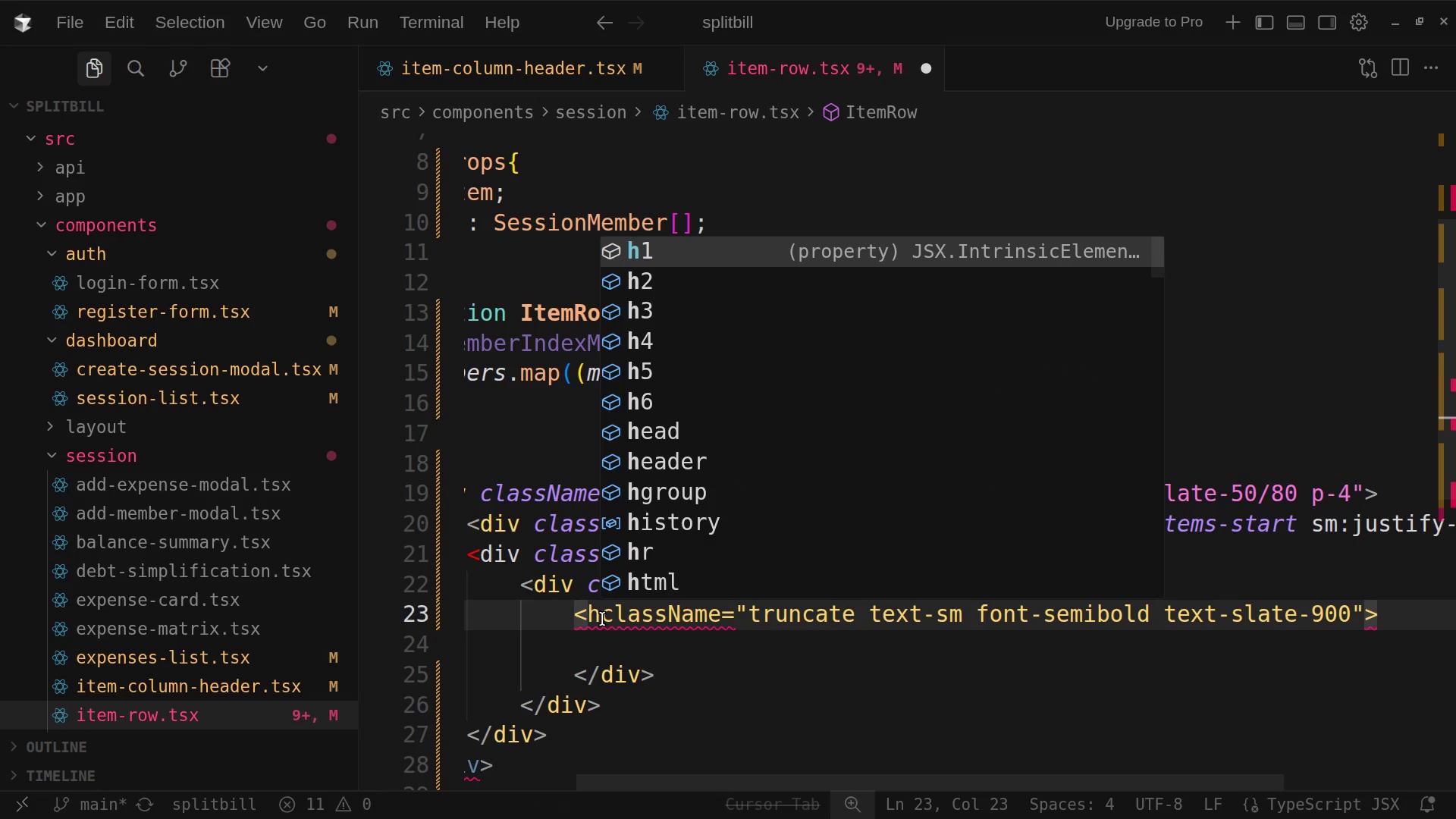 
key(Space)
 